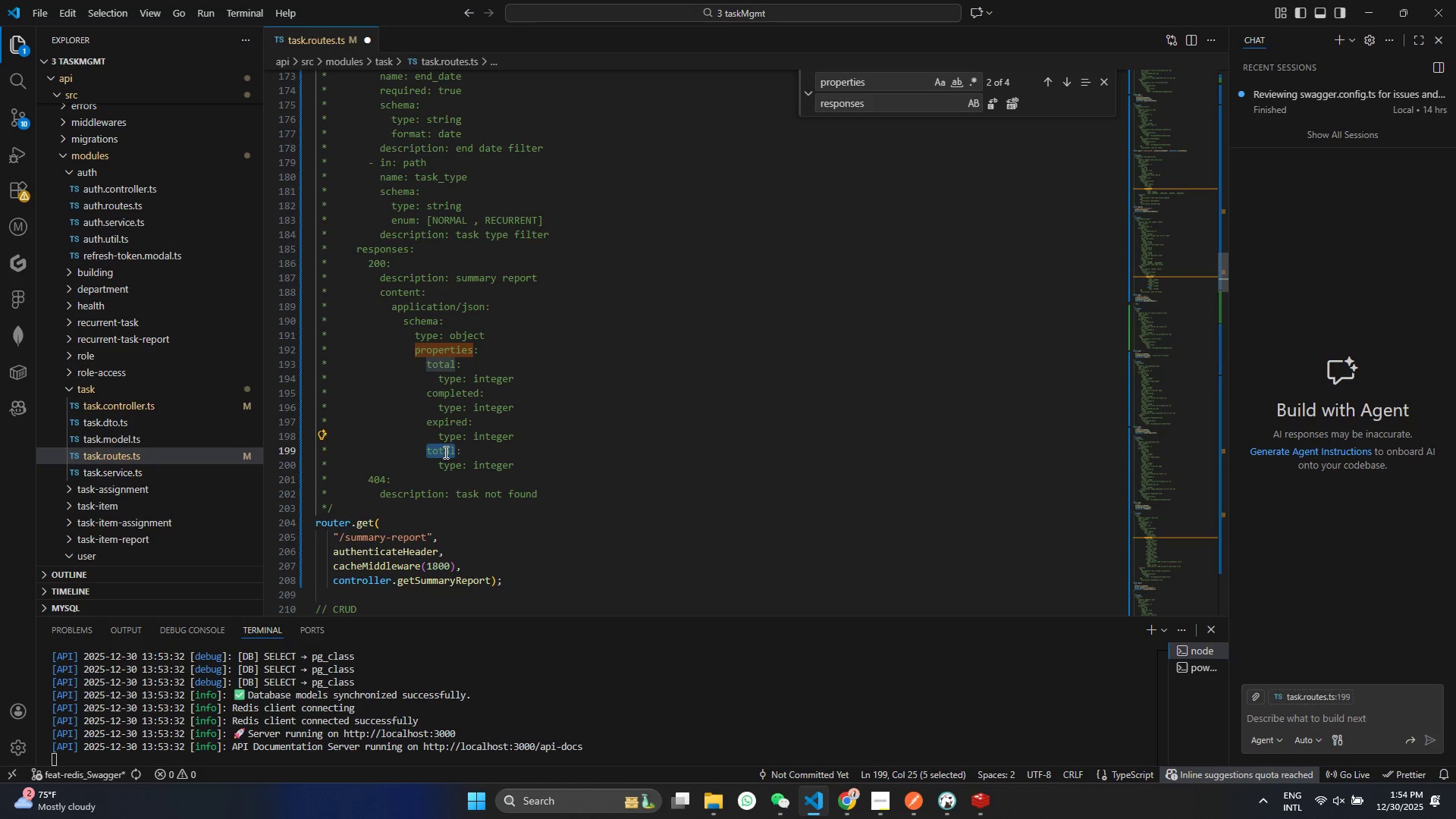 
type(pending)
 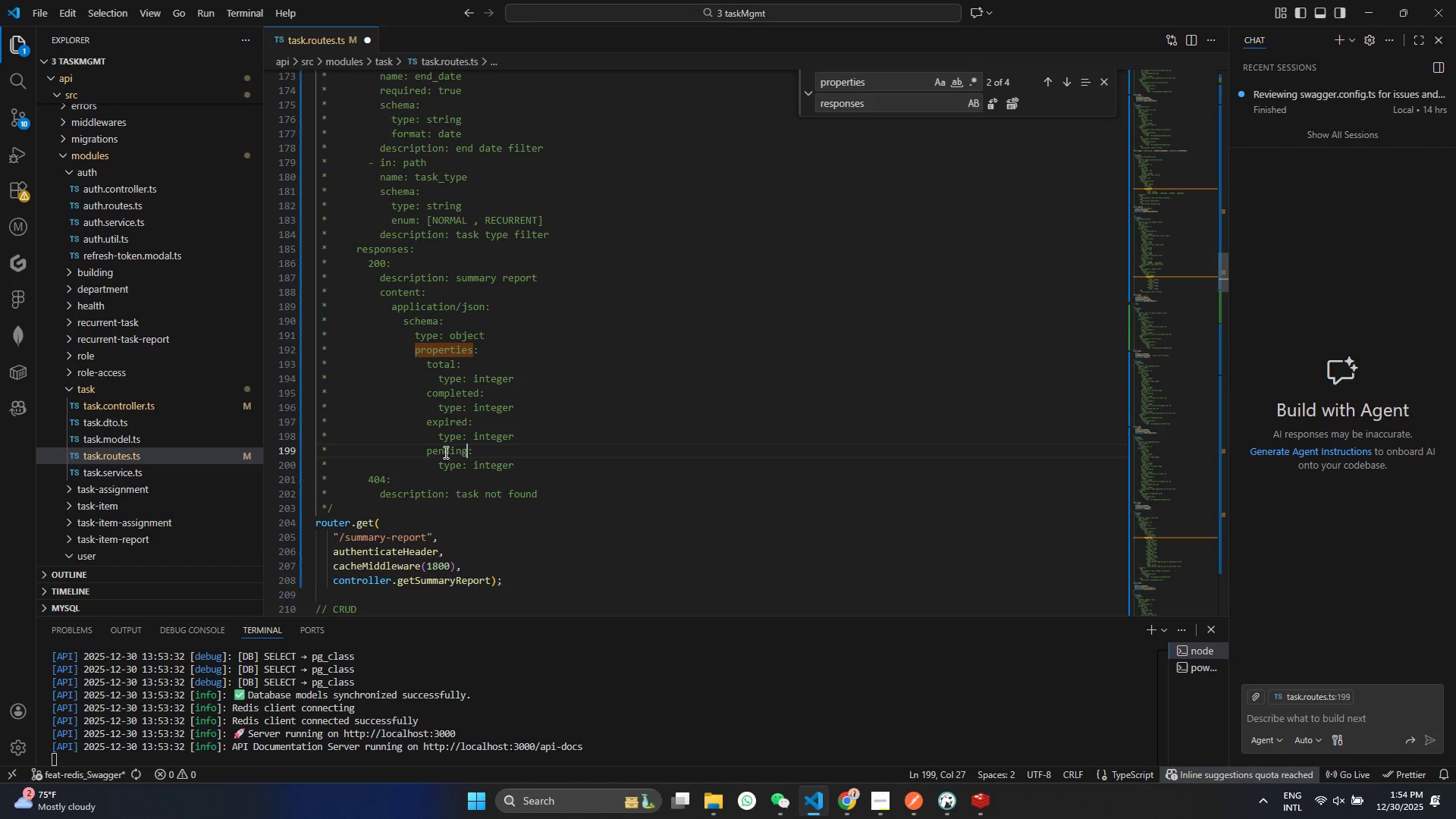 
key(Control+S)
 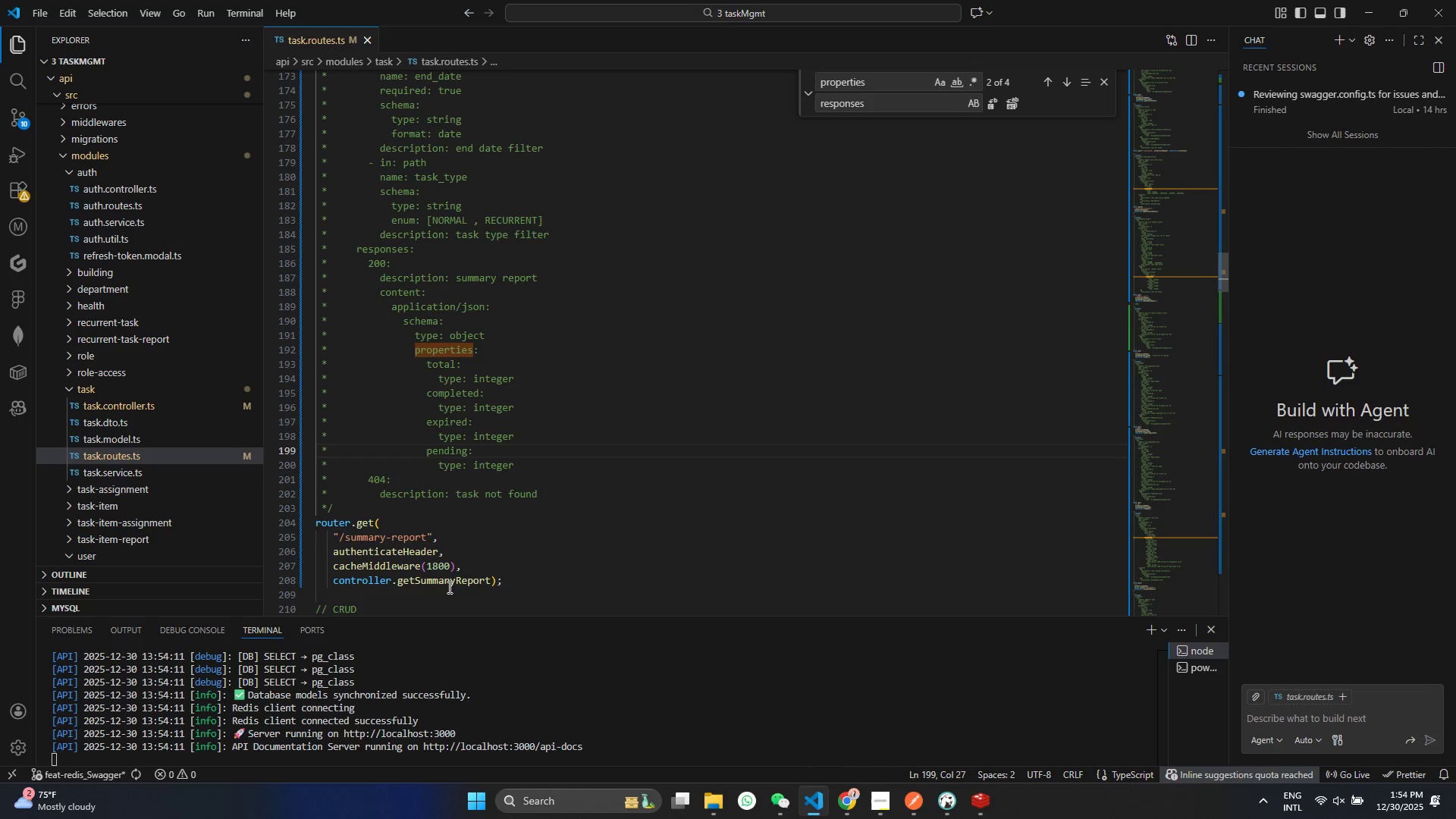 
wait(6.95)
 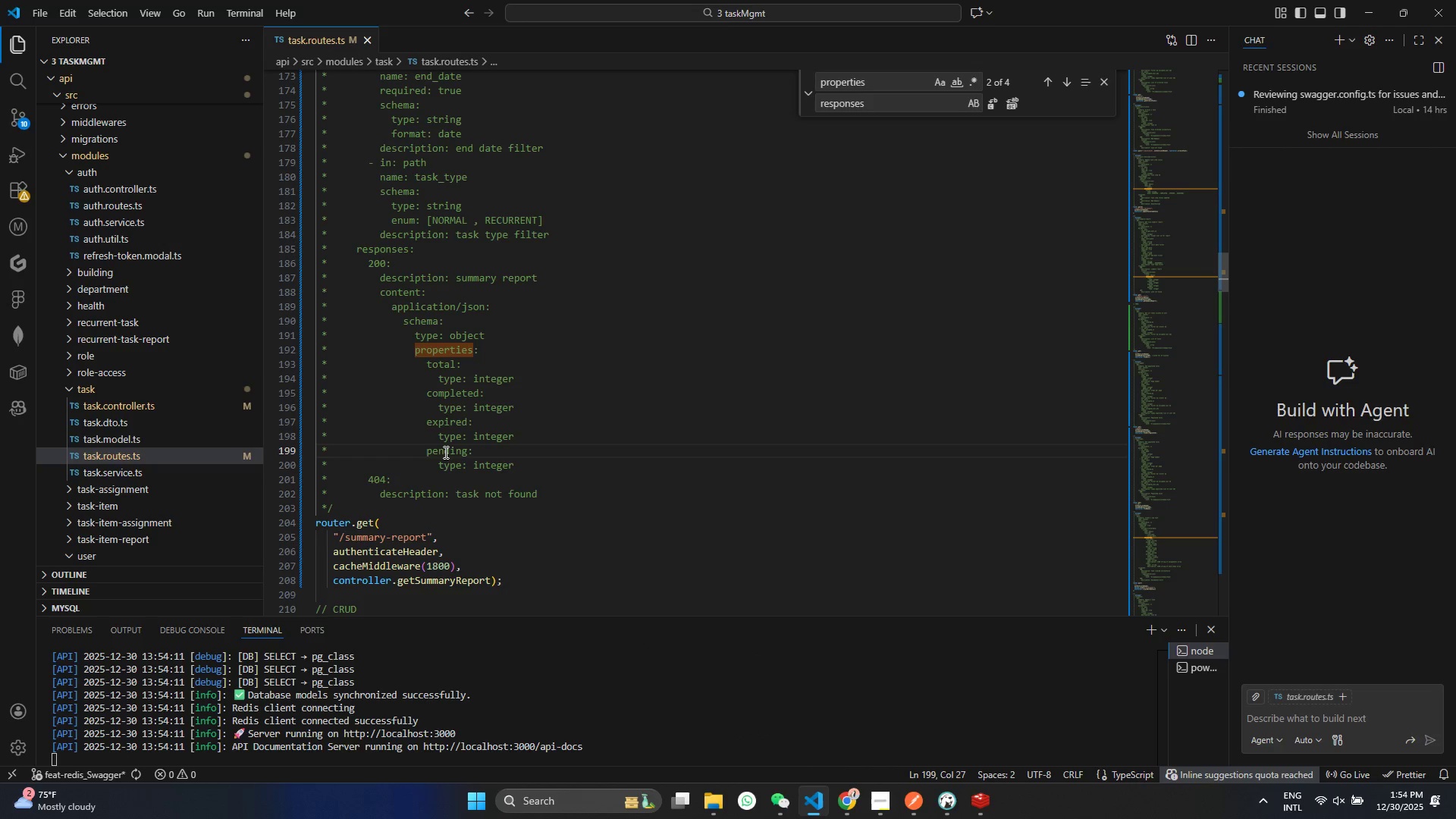 
left_click([842, 798])
 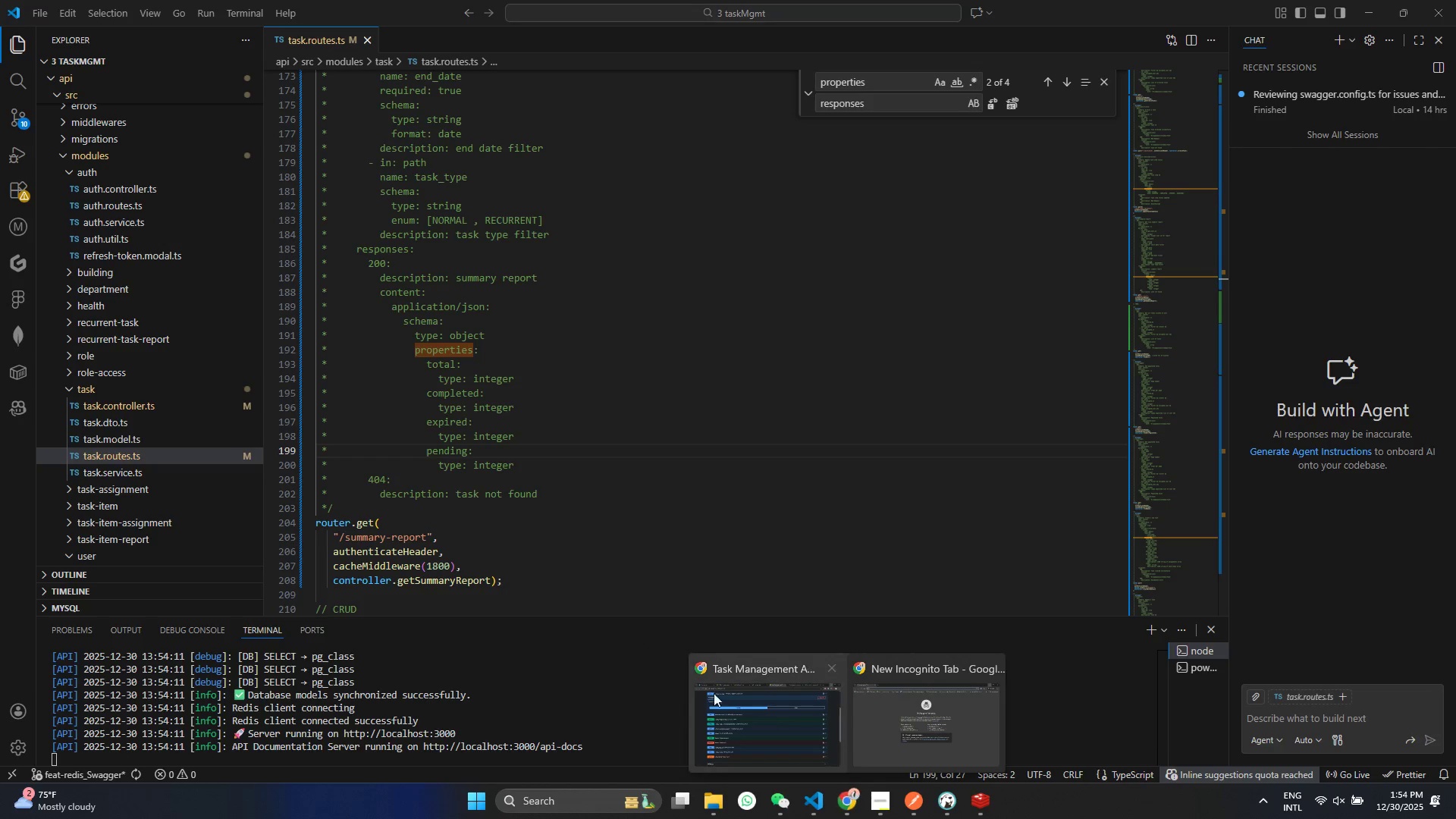 
left_click([729, 698])
 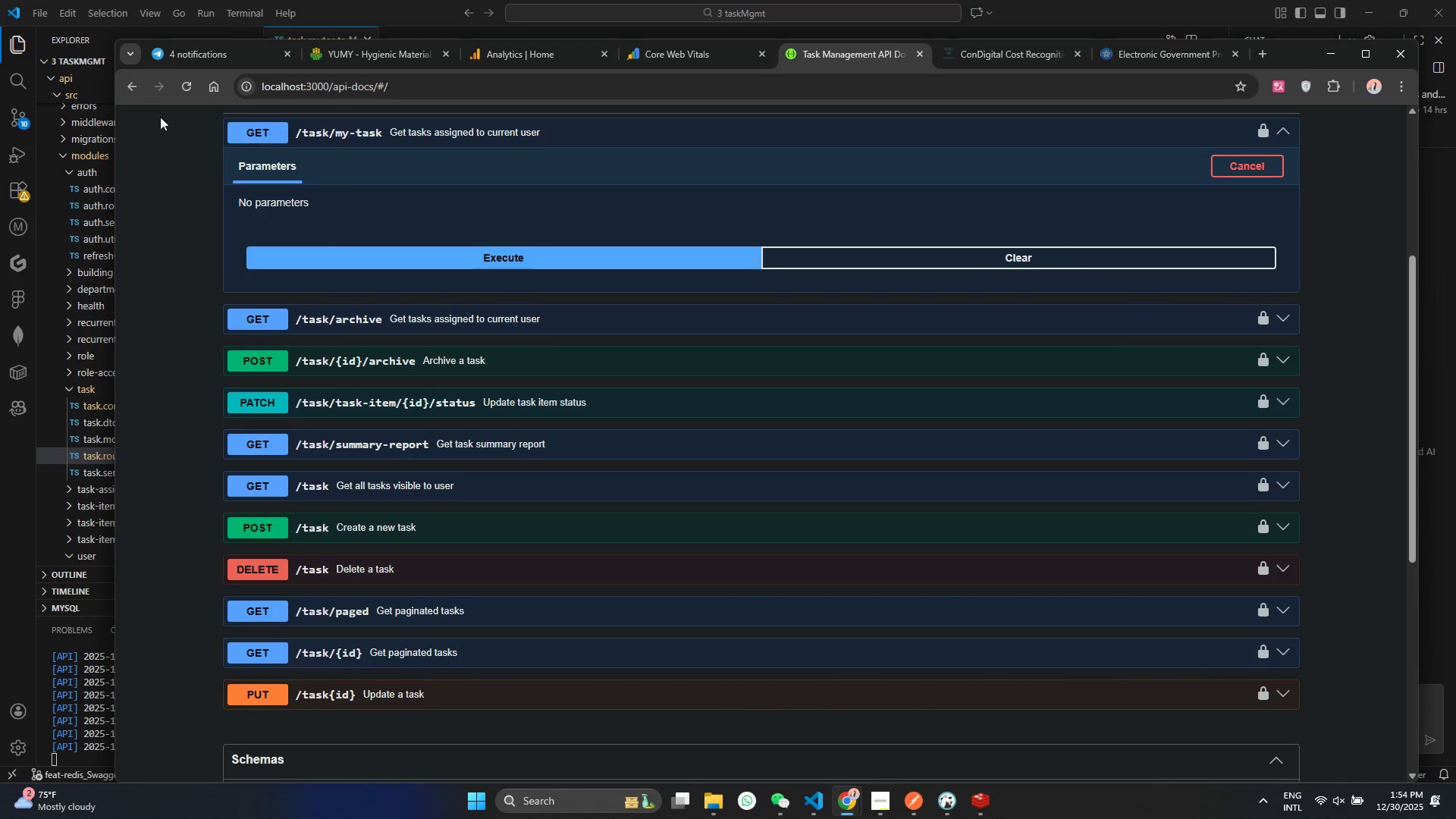 
left_click([179, 92])
 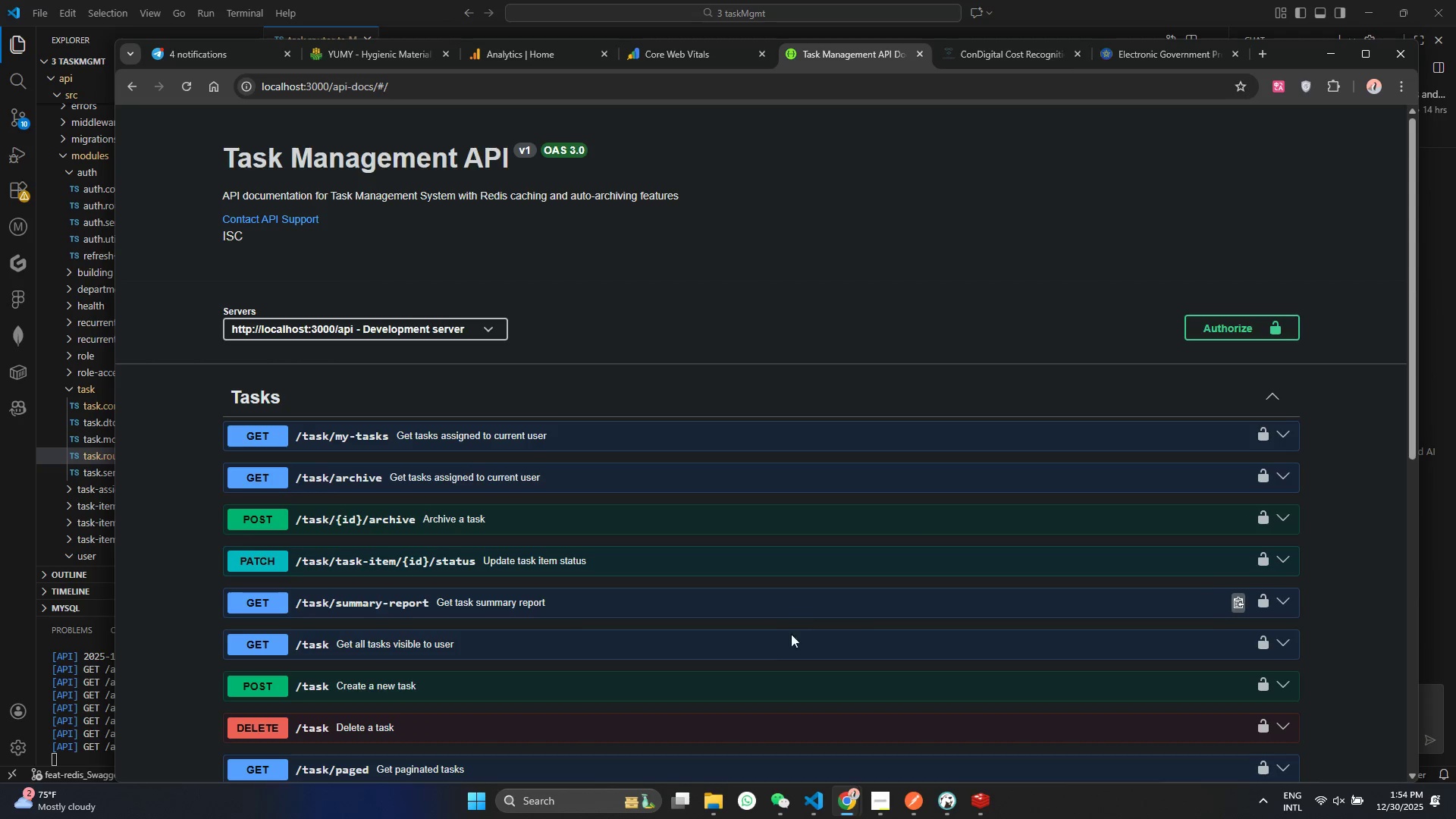 
left_click([761, 604])
 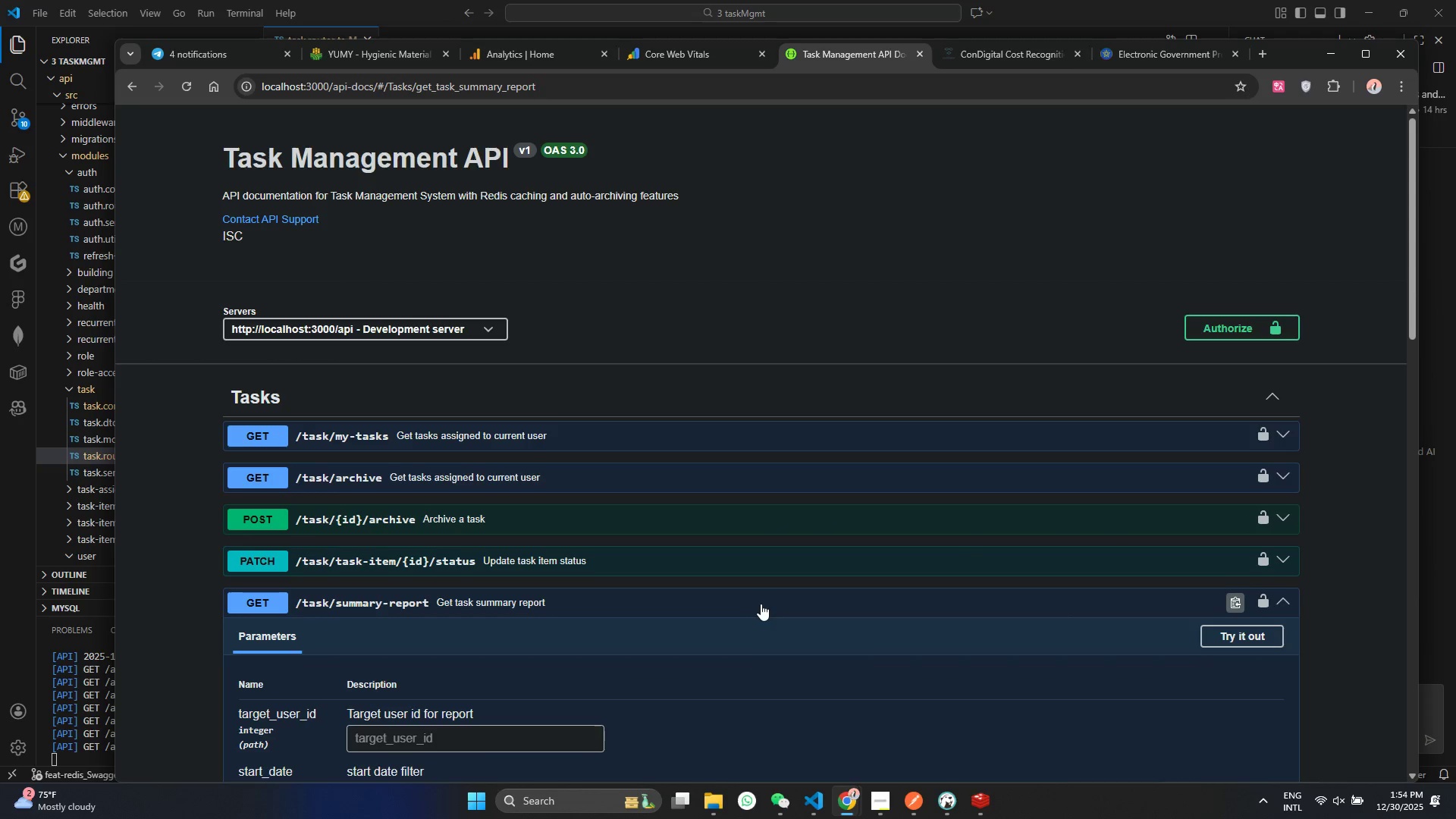 
scroll: coordinate [761, 604], scroll_direction: down, amount: 3.0
 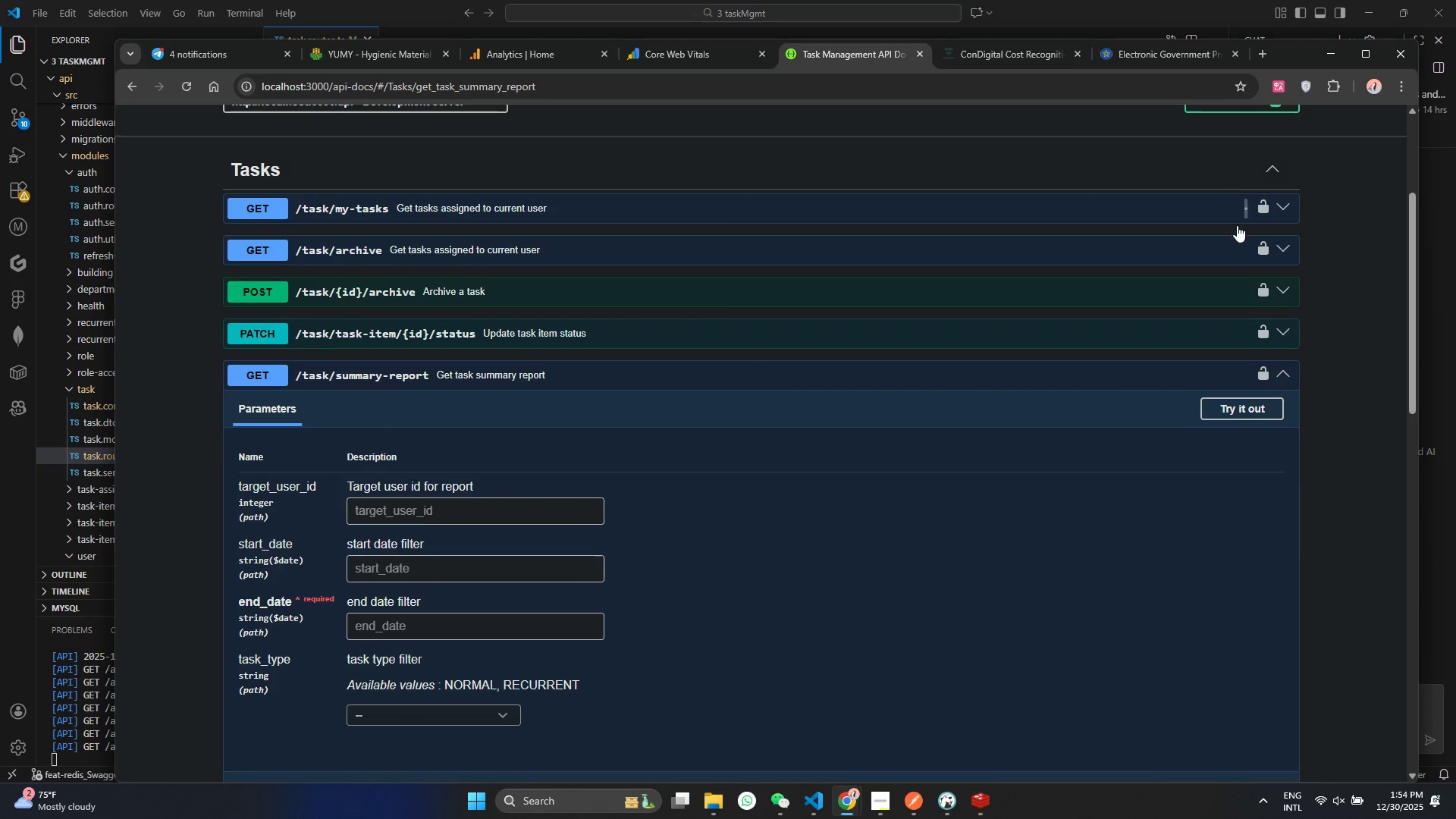 
left_click([808, 795])
 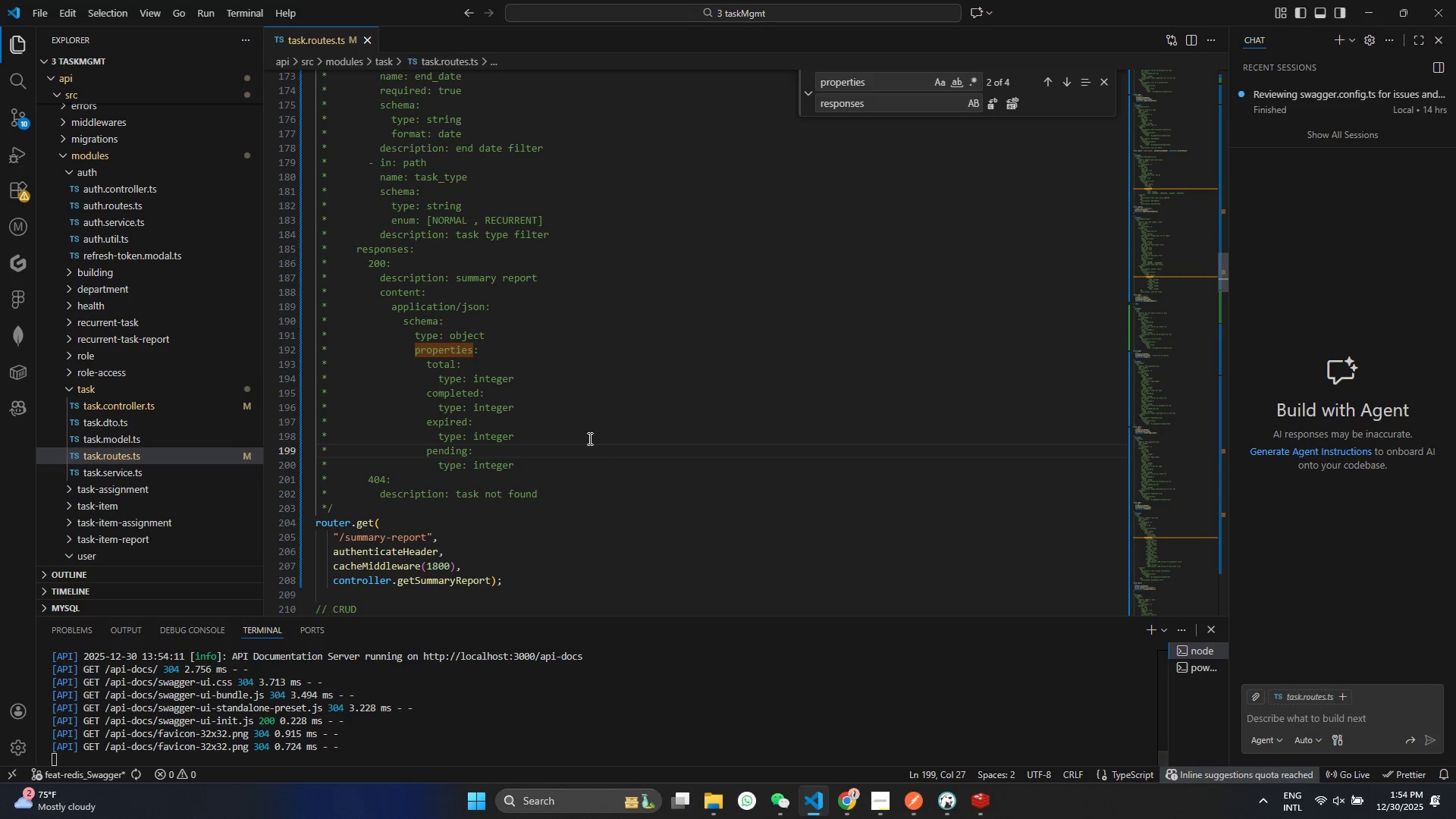 
scroll: coordinate [576, 422], scroll_direction: up, amount: 4.0
 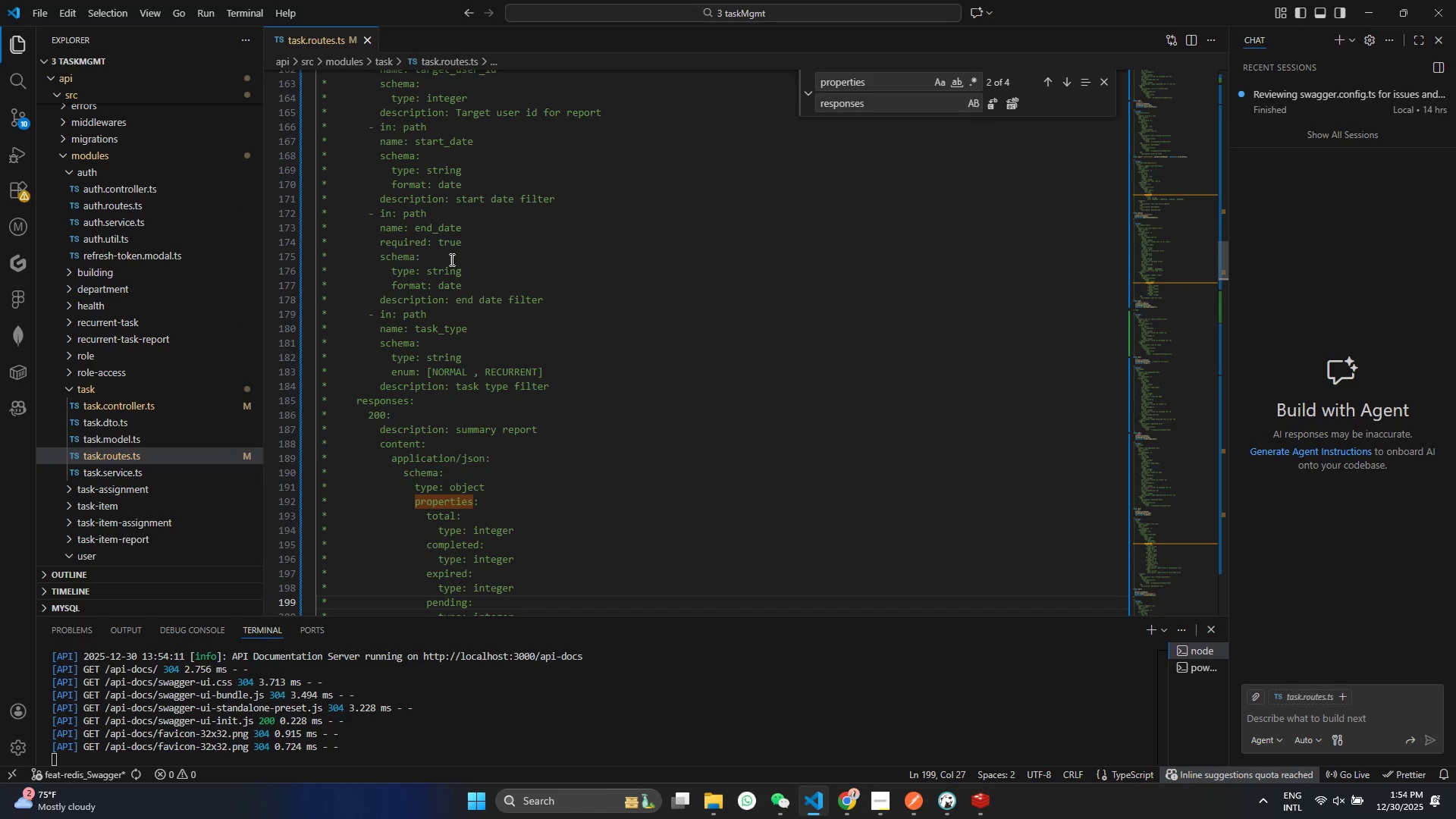 
left_click_drag(start_coordinate=[484, 243], to_coordinate=[282, 246])
 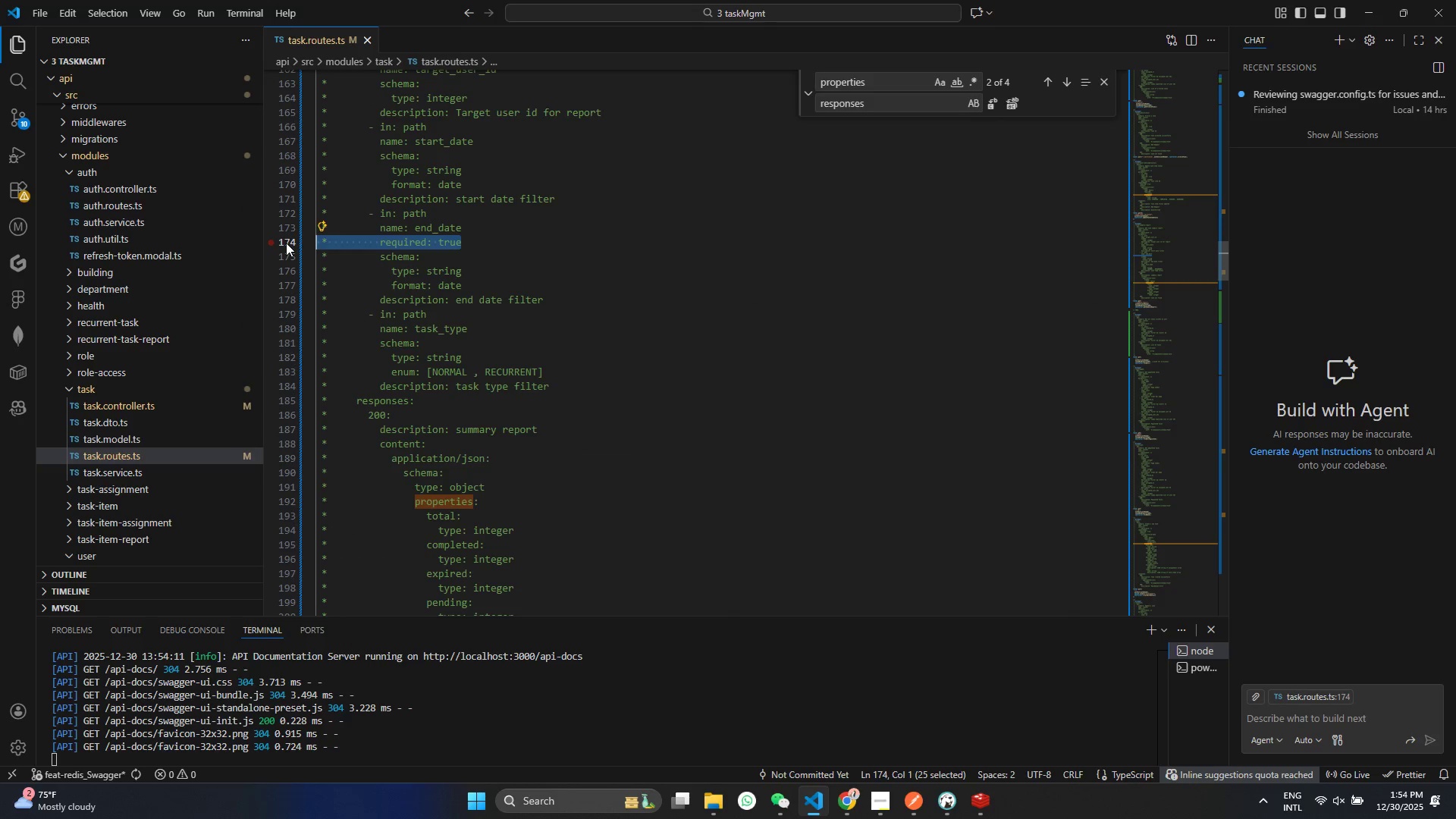 
key(Backspace)
 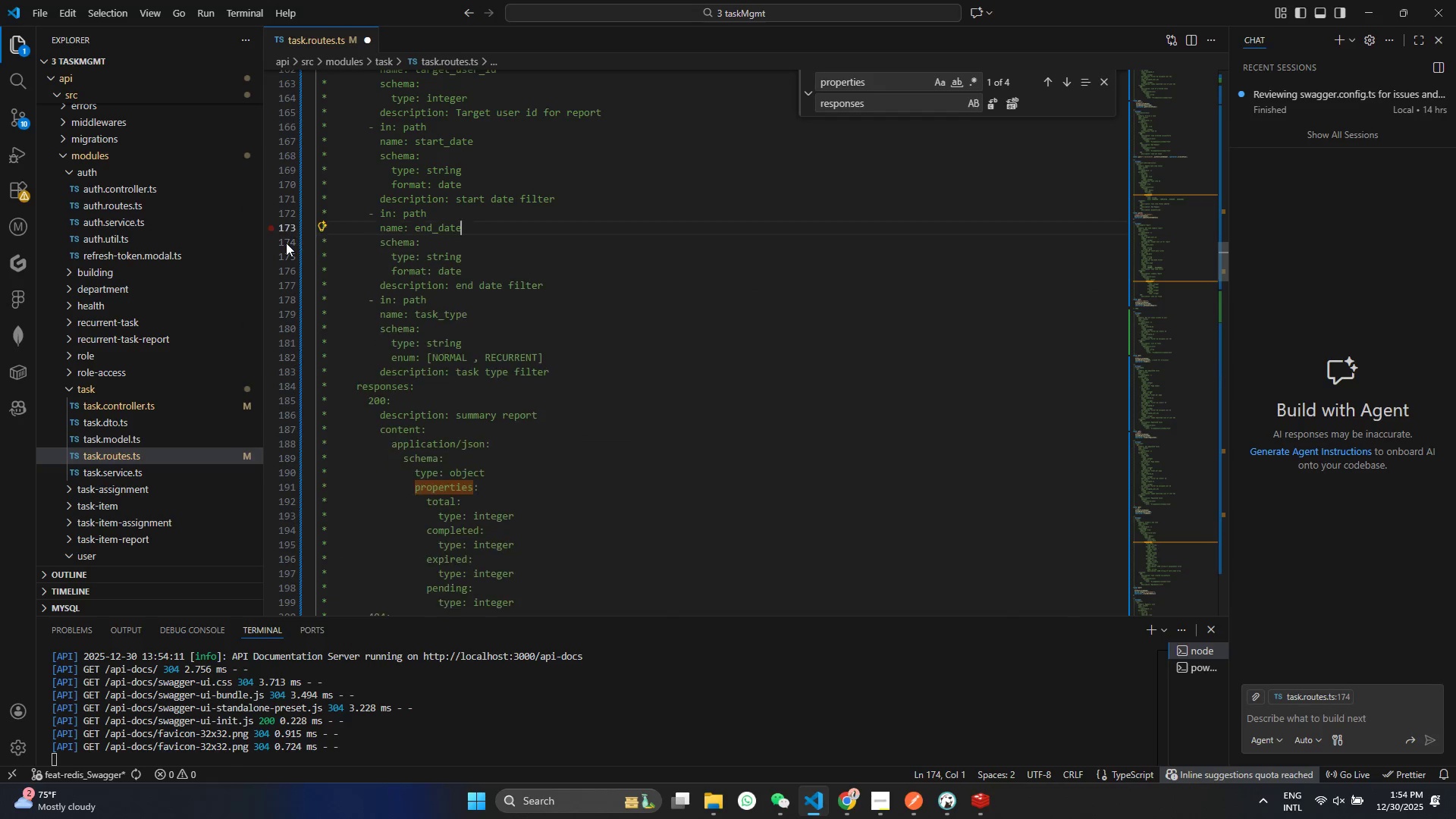 
key(Backspace)
 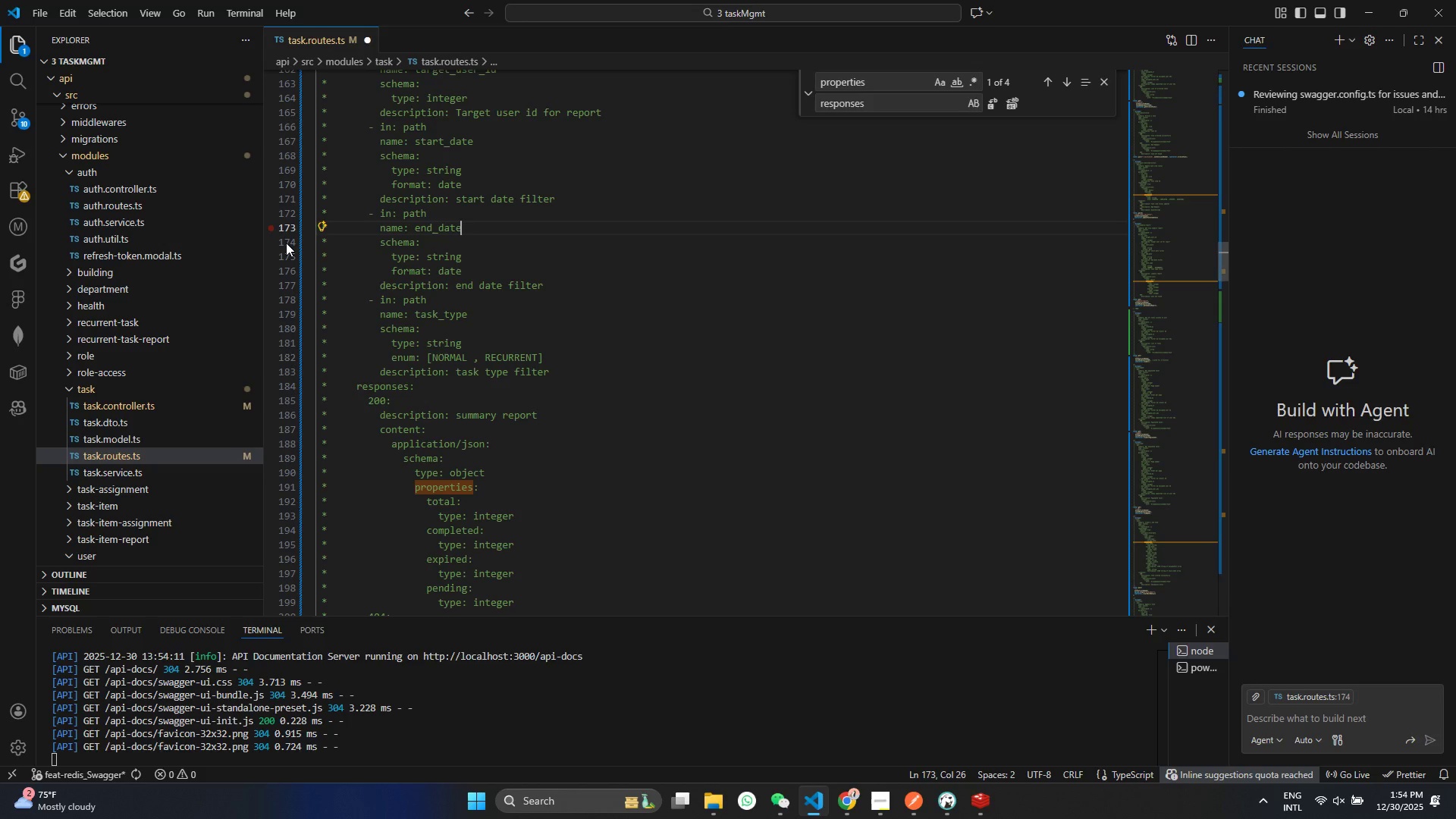 
key(Control+ControlLeft)
 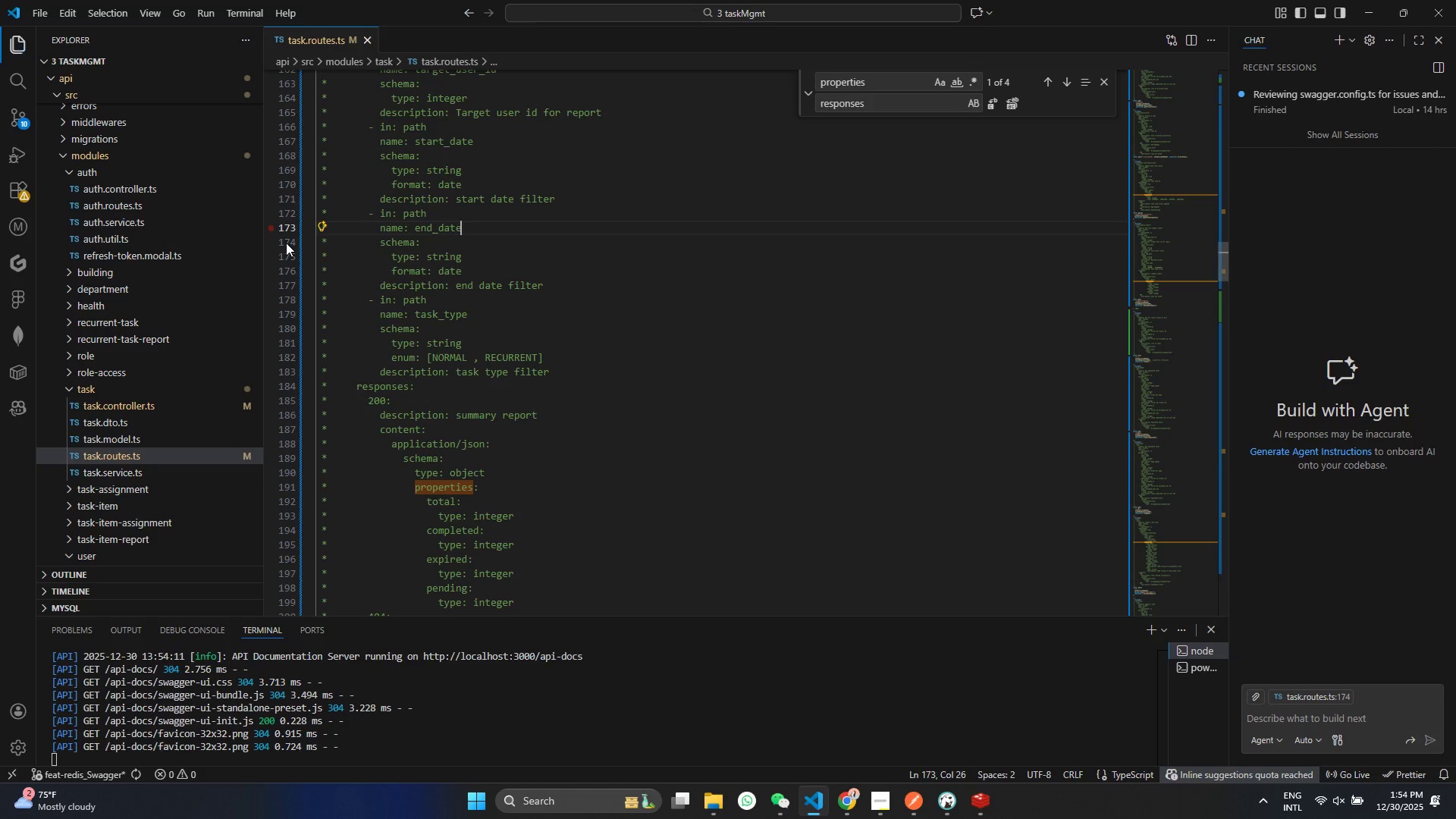 
key(Control+S)
 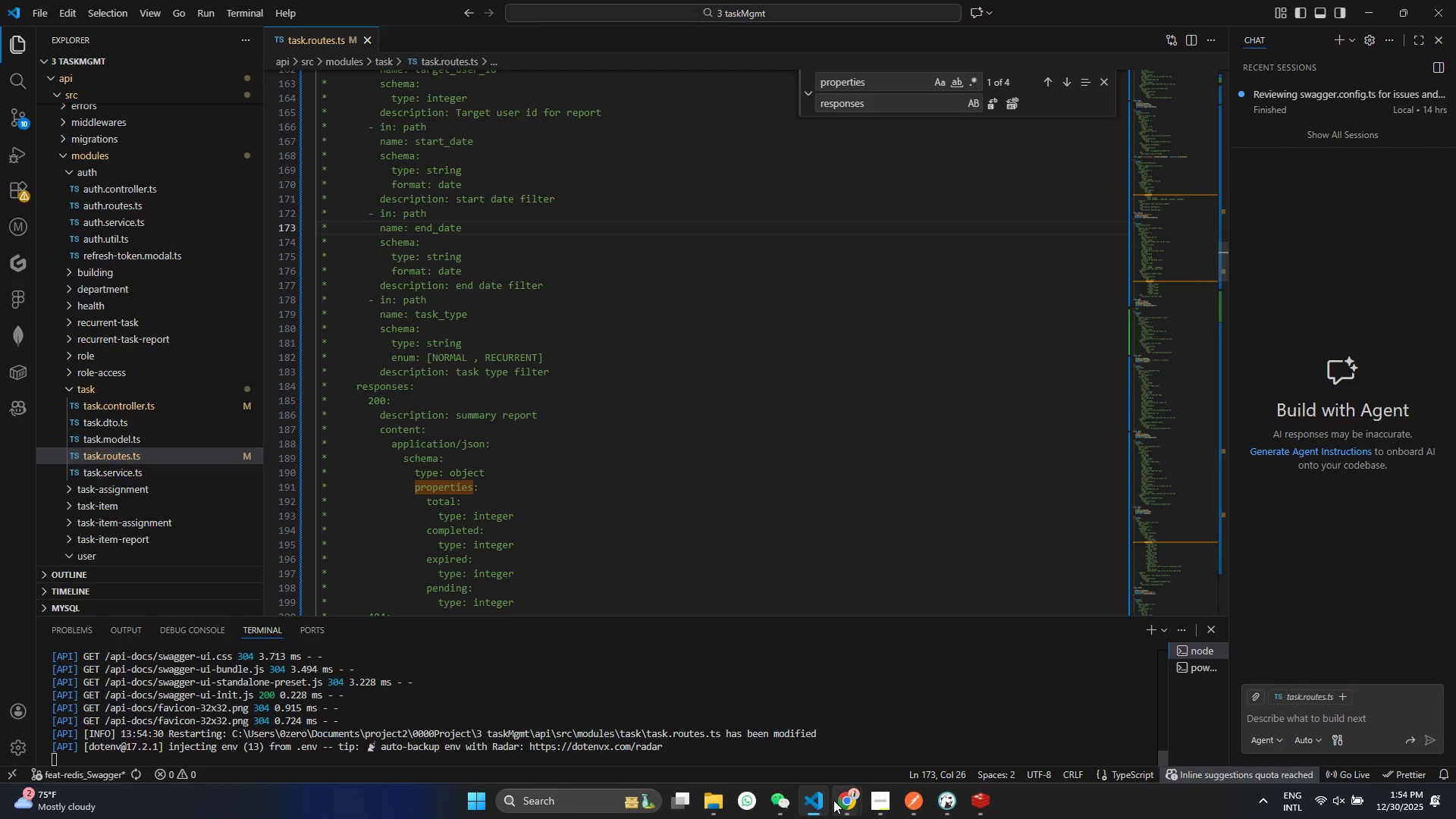 
left_click([852, 795])
 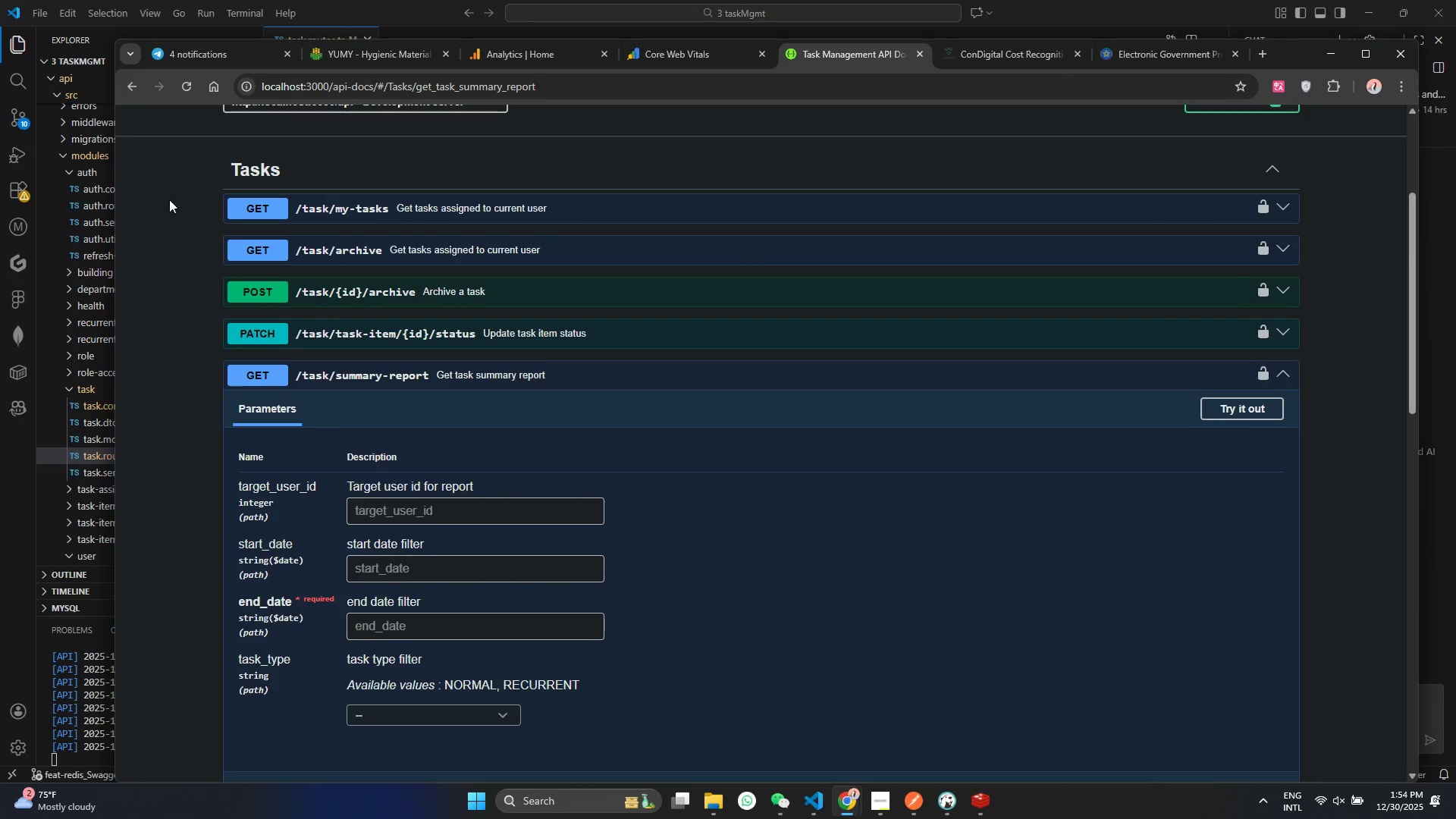 
left_click([188, 89])
 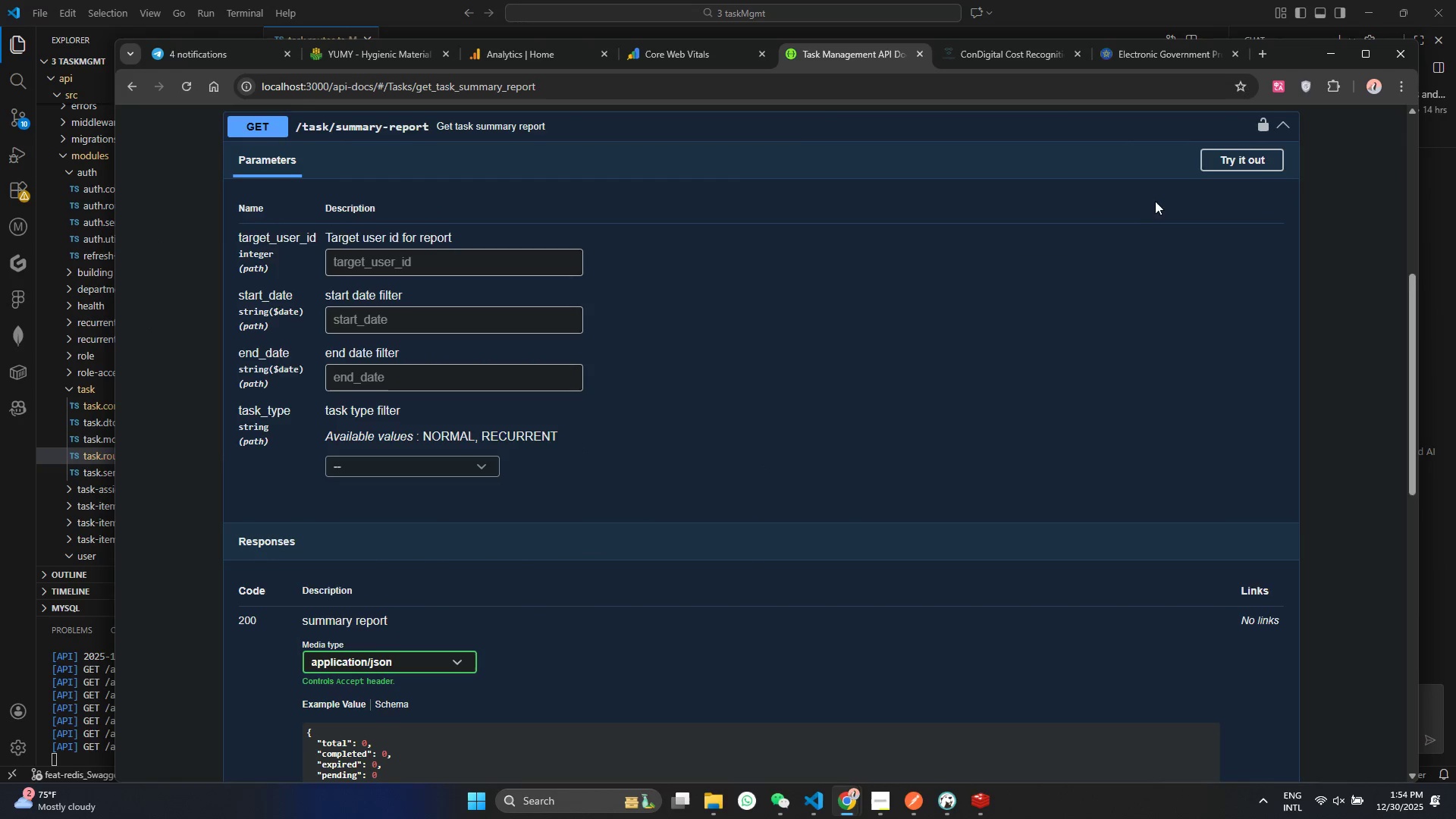 
left_click([1207, 158])
 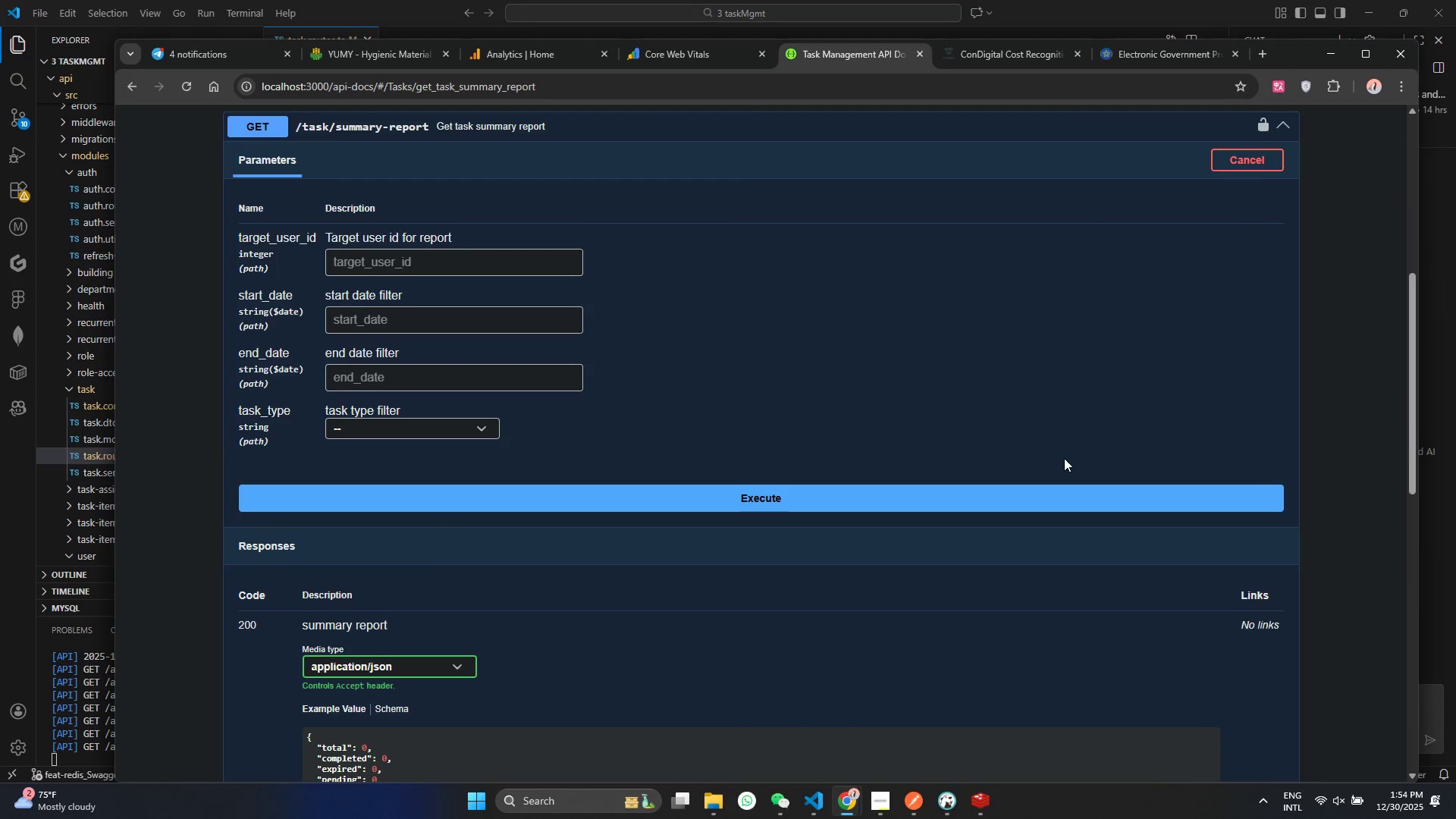 
left_click([1057, 493])
 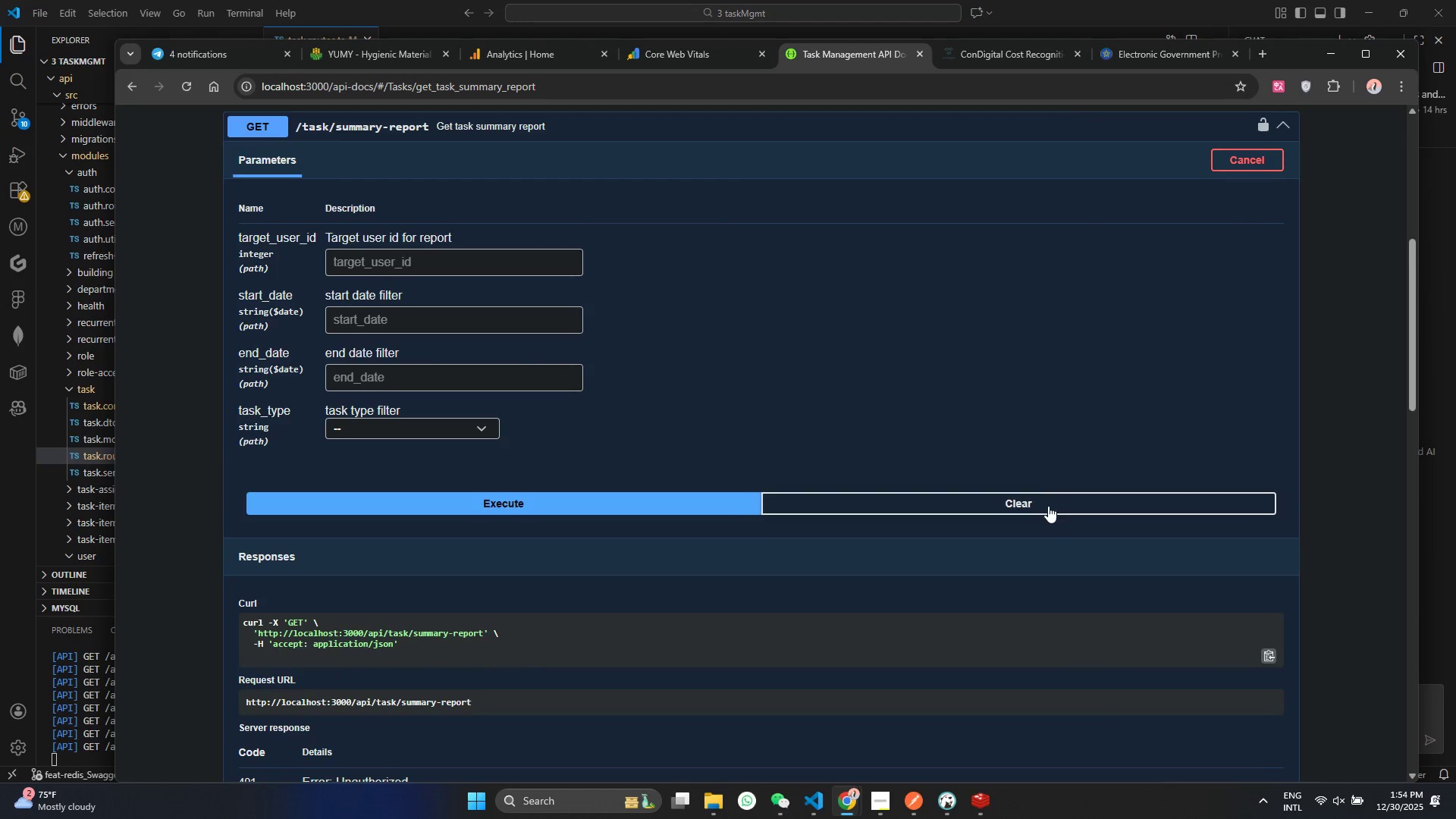 
scroll: coordinate [1028, 534], scroll_direction: down, amount: 4.0
 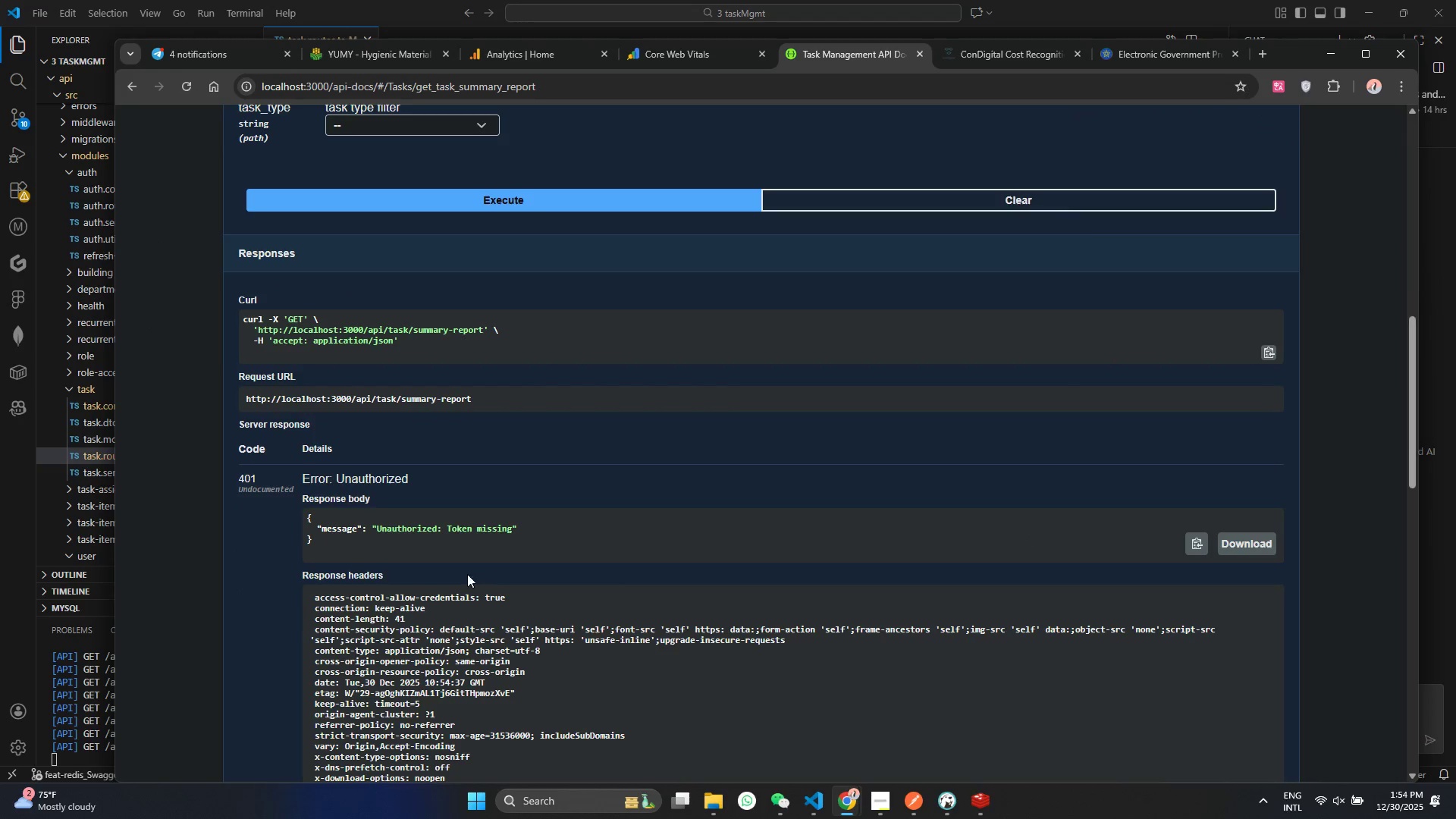 
left_click([472, 551])
 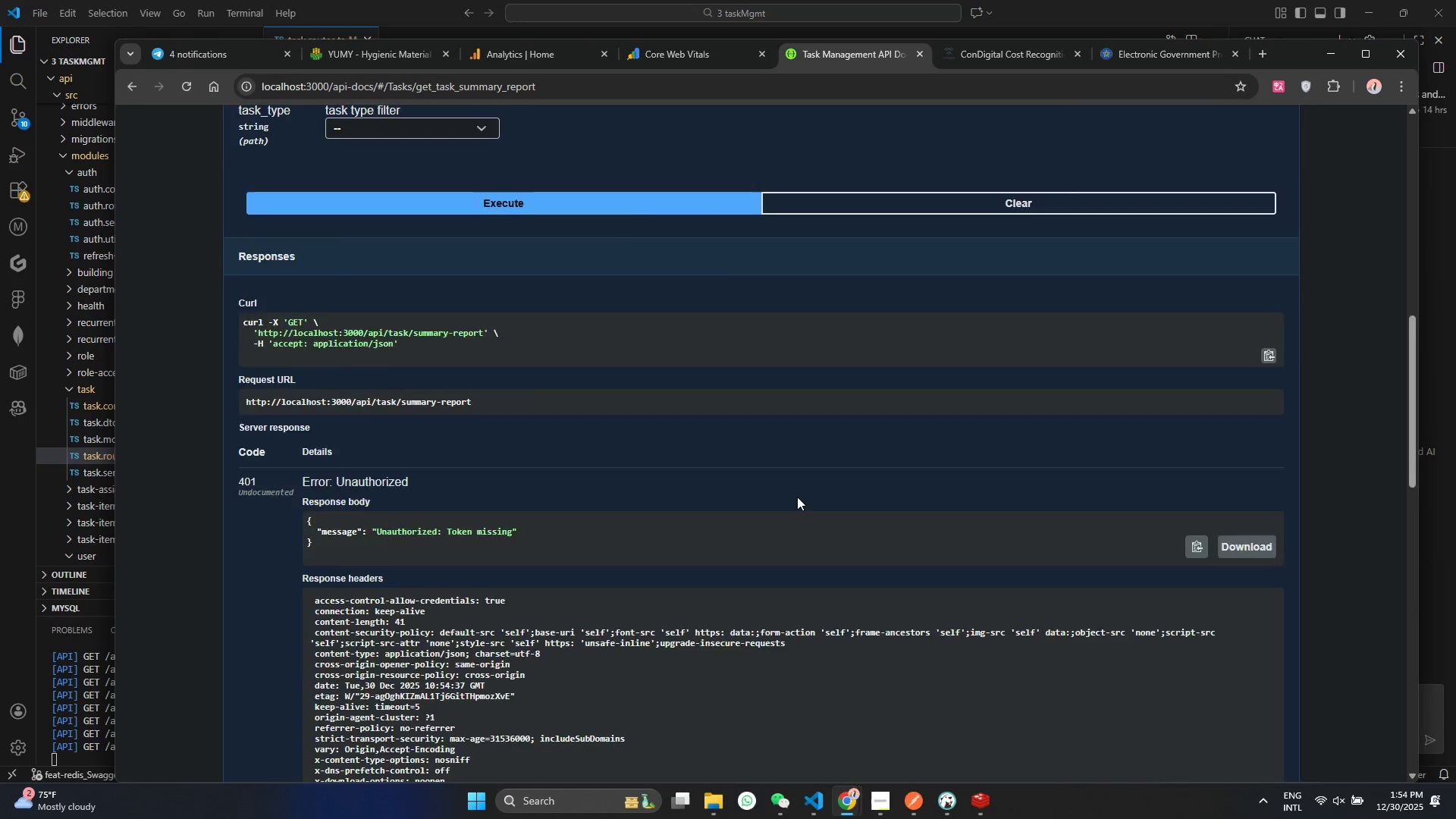 
scroll: coordinate [805, 500], scroll_direction: up, amount: 12.0
 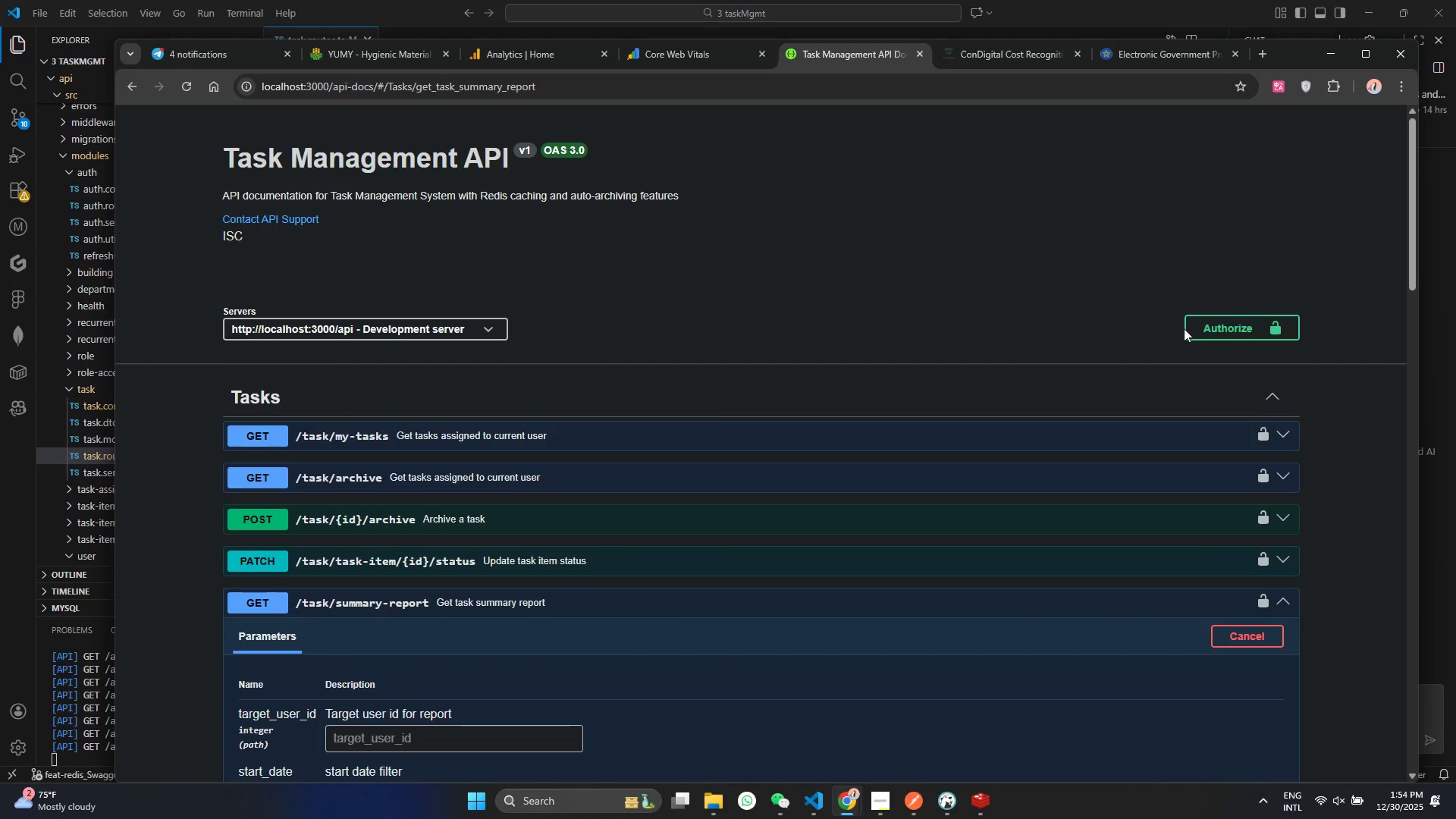 
left_click([1197, 329])
 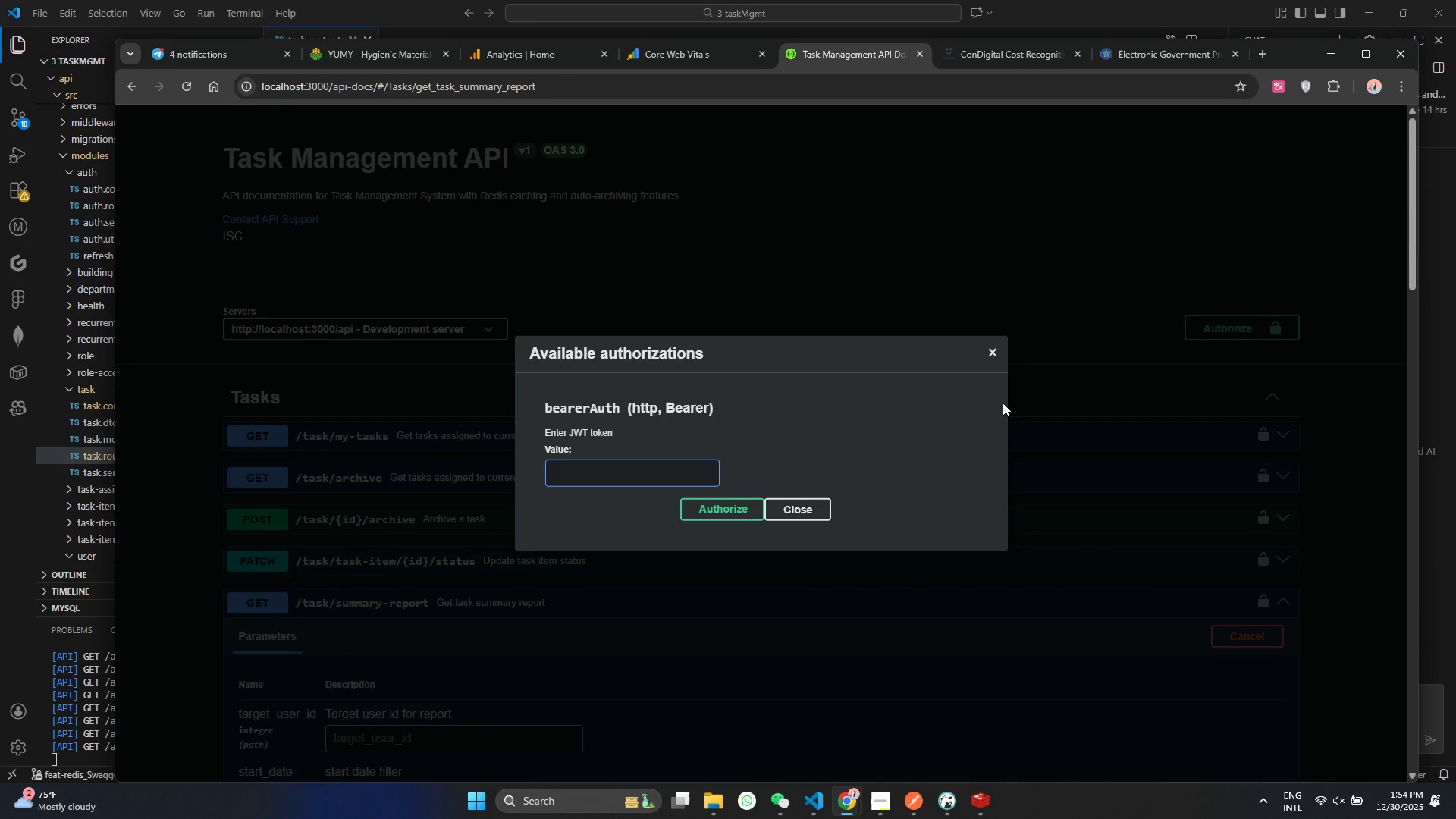 
key(Meta+V)
 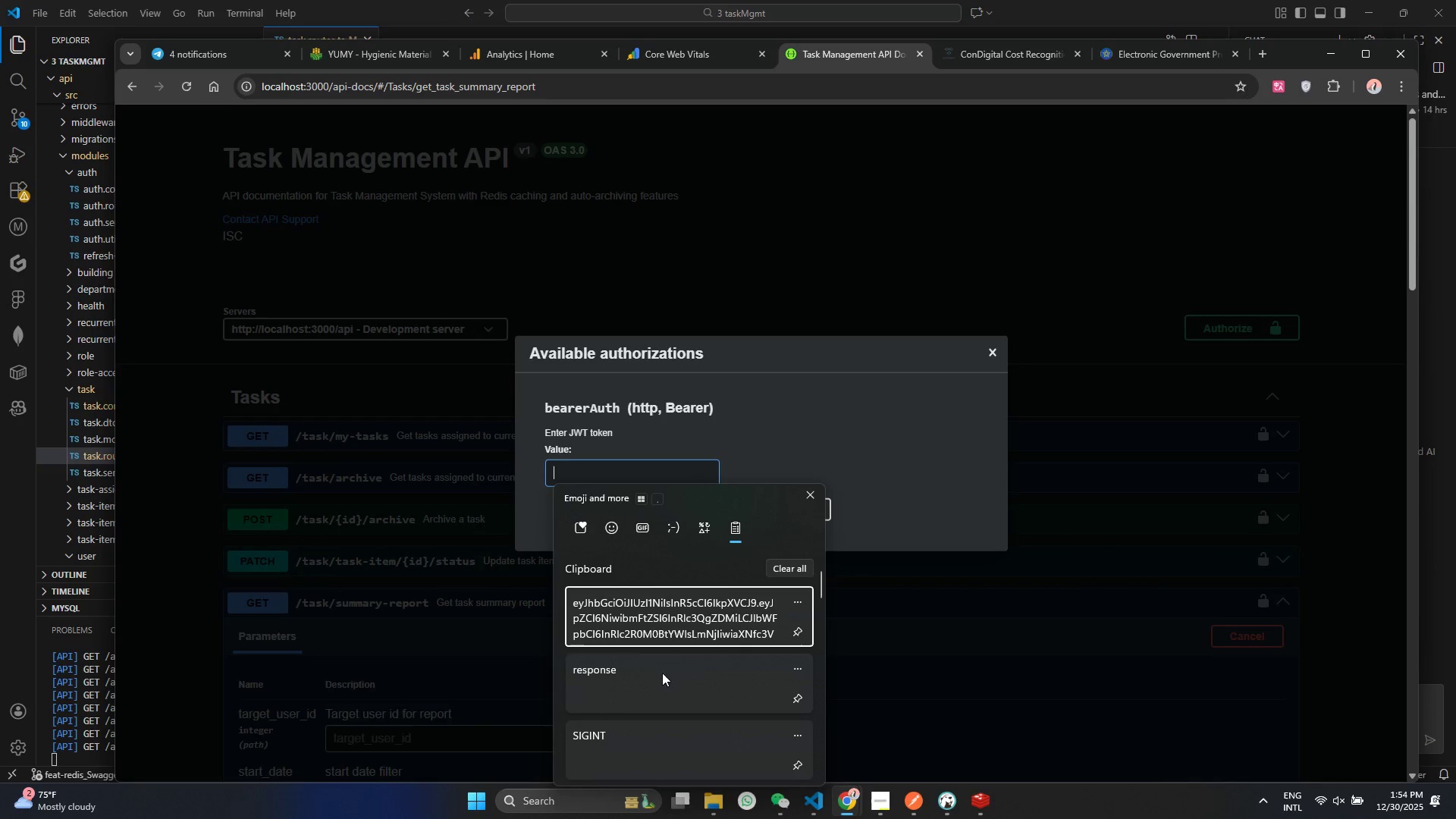 
left_click([661, 615])
 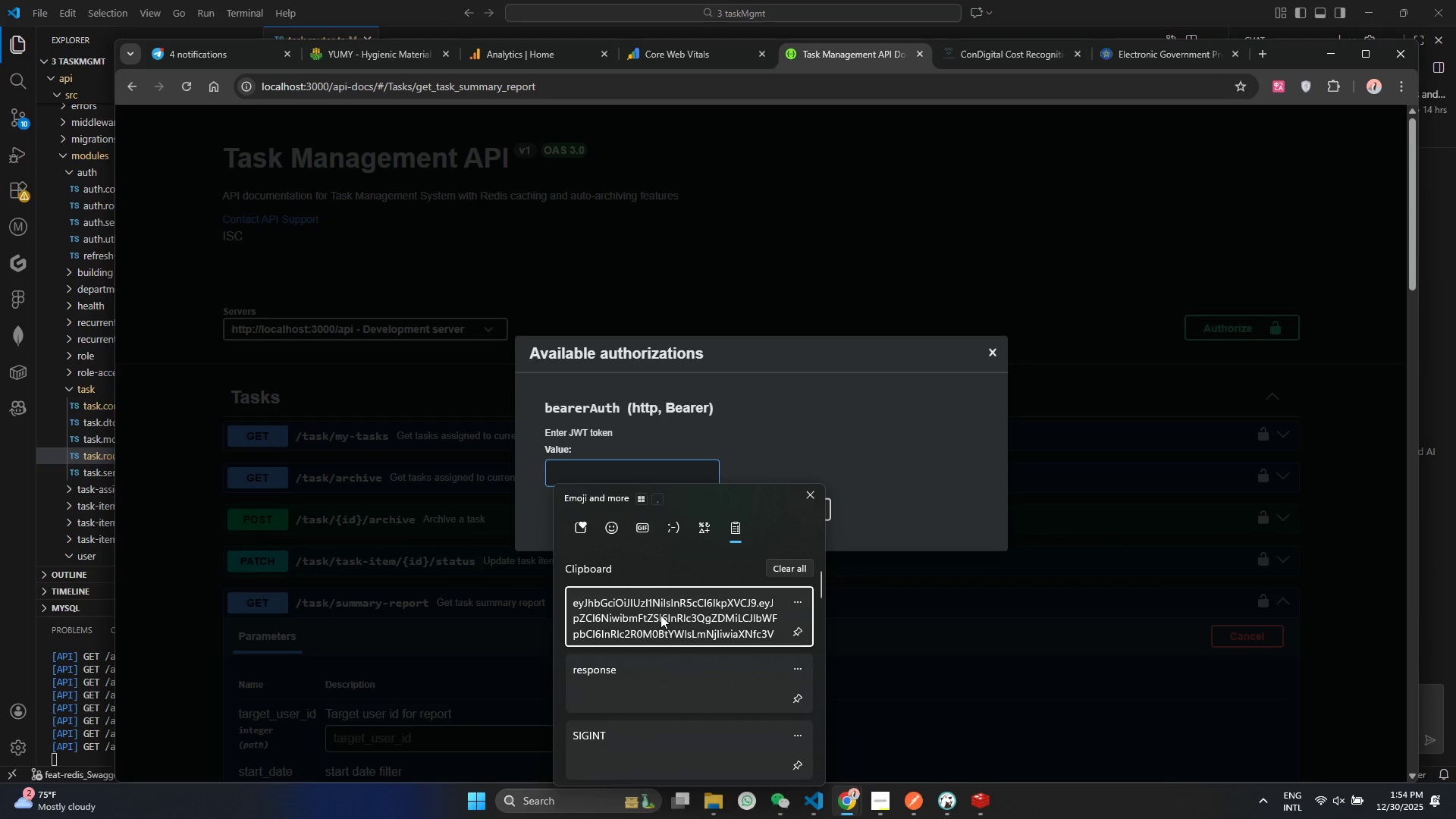 
key(Control+ControlLeft)
 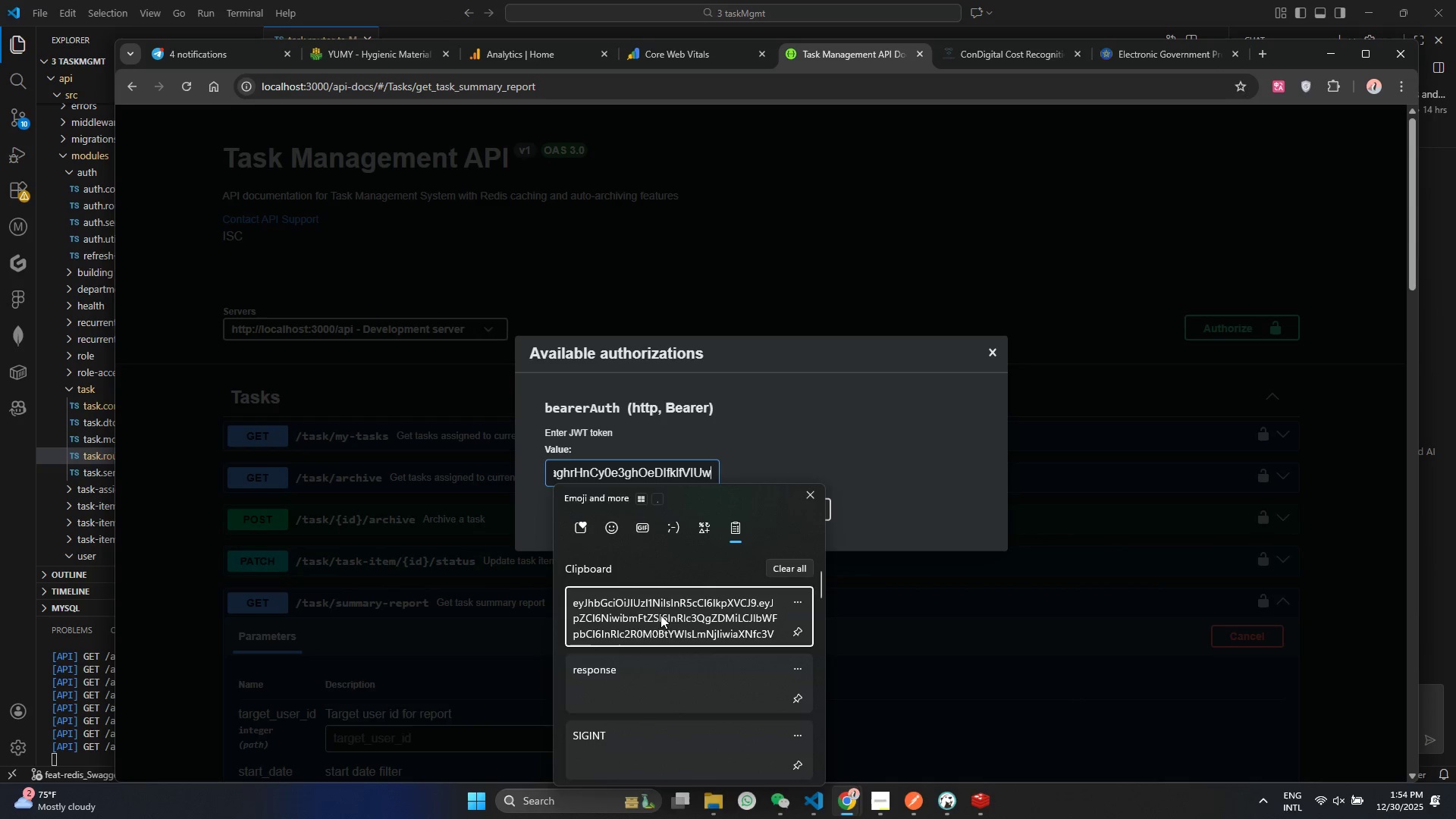 
left_click([713, 513])
 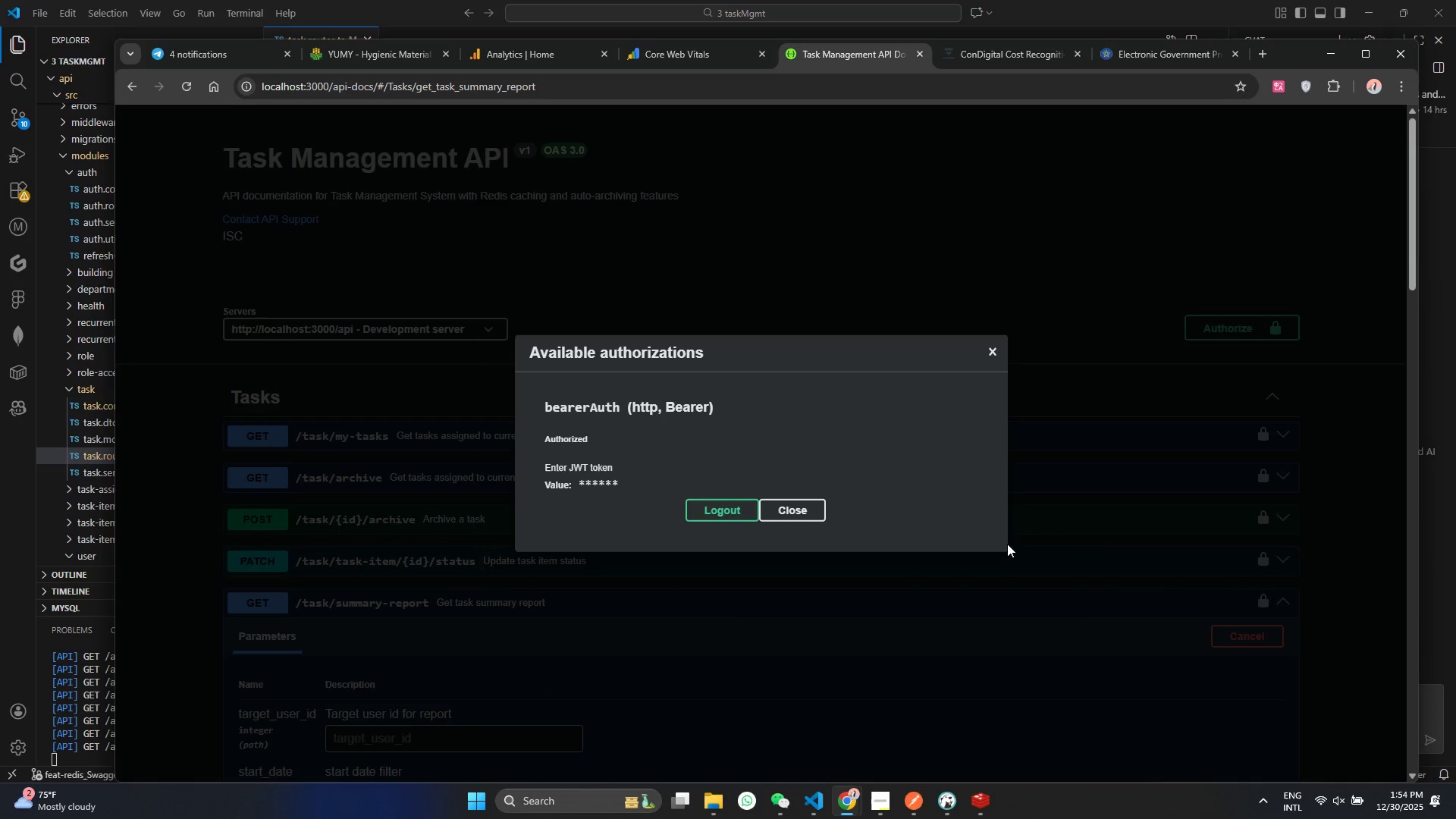 
left_click([1015, 544])
 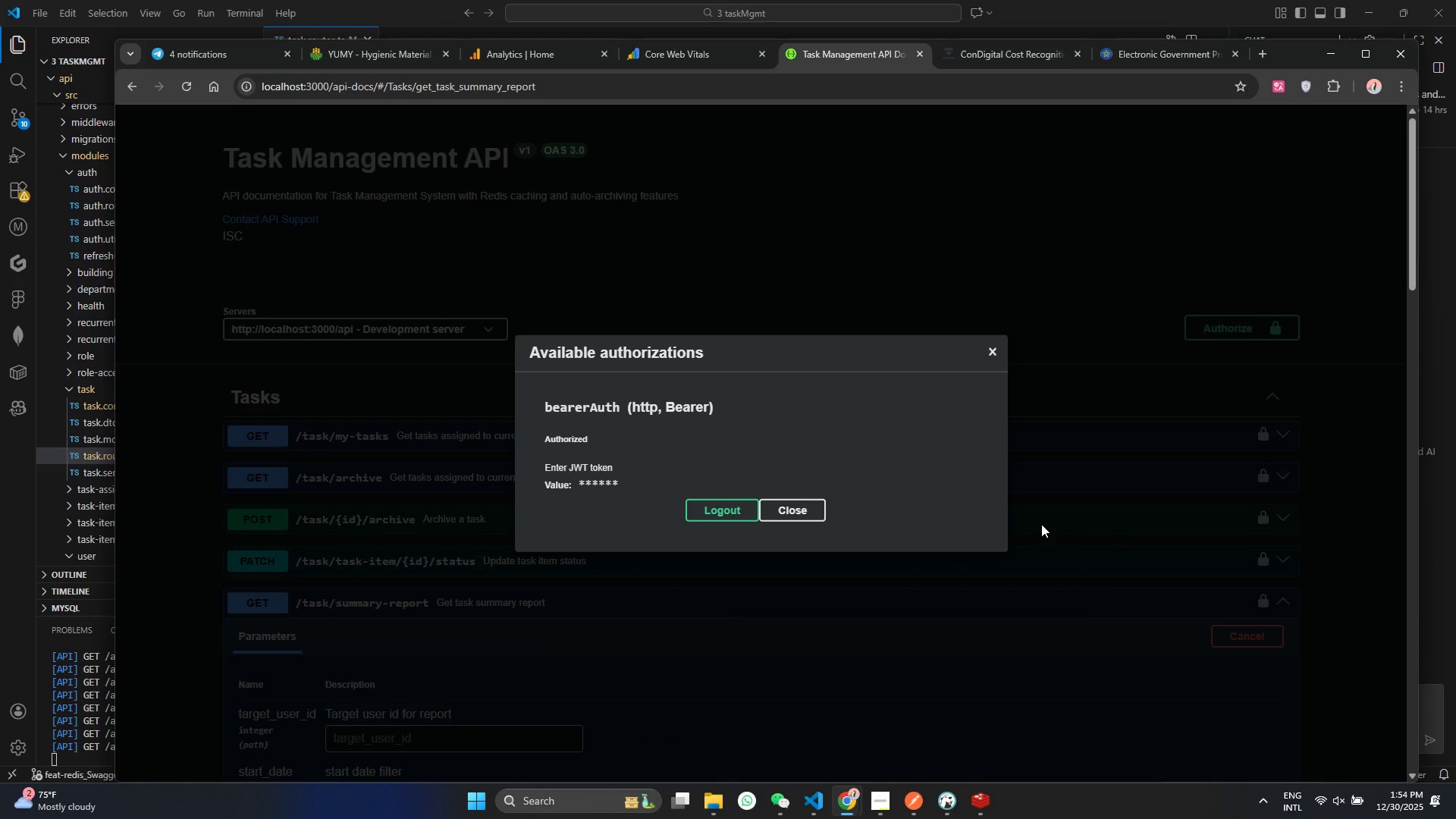 
left_click_drag(start_coordinate=[1047, 514], to_coordinate=[1053, 480])
 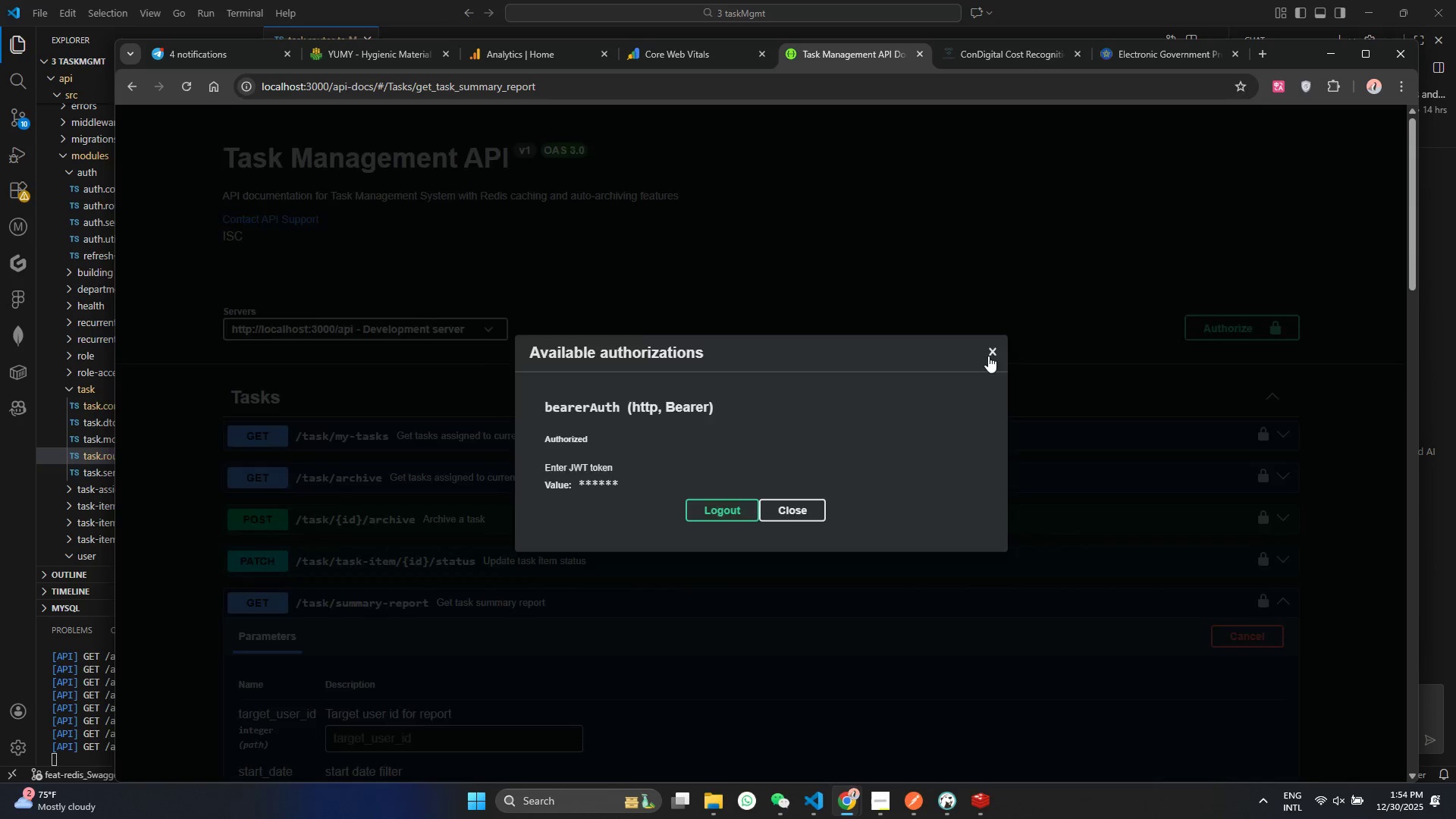 
left_click([988, 356])
 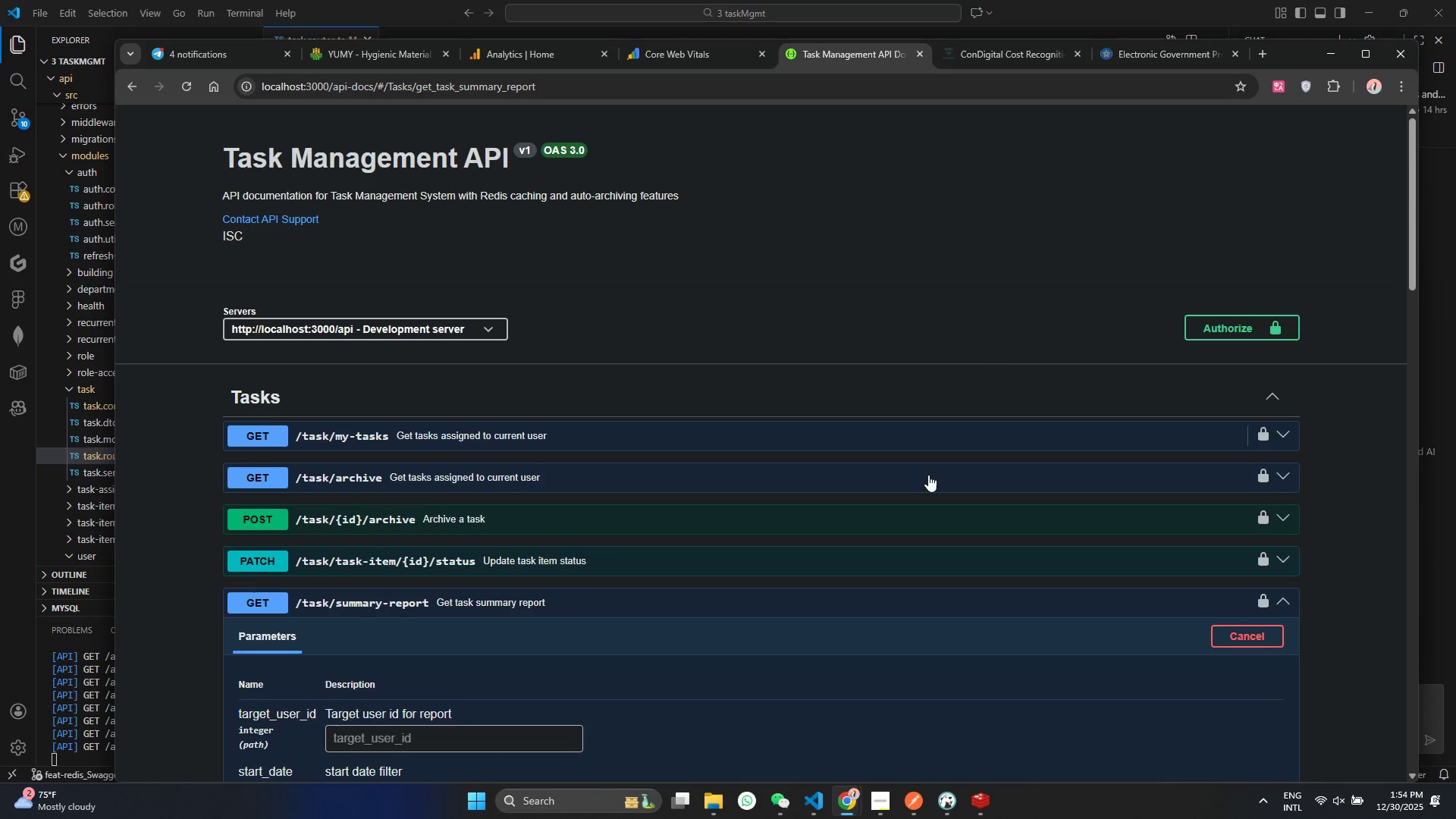 
scroll: coordinate [986, 444], scroll_direction: down, amount: 4.0
 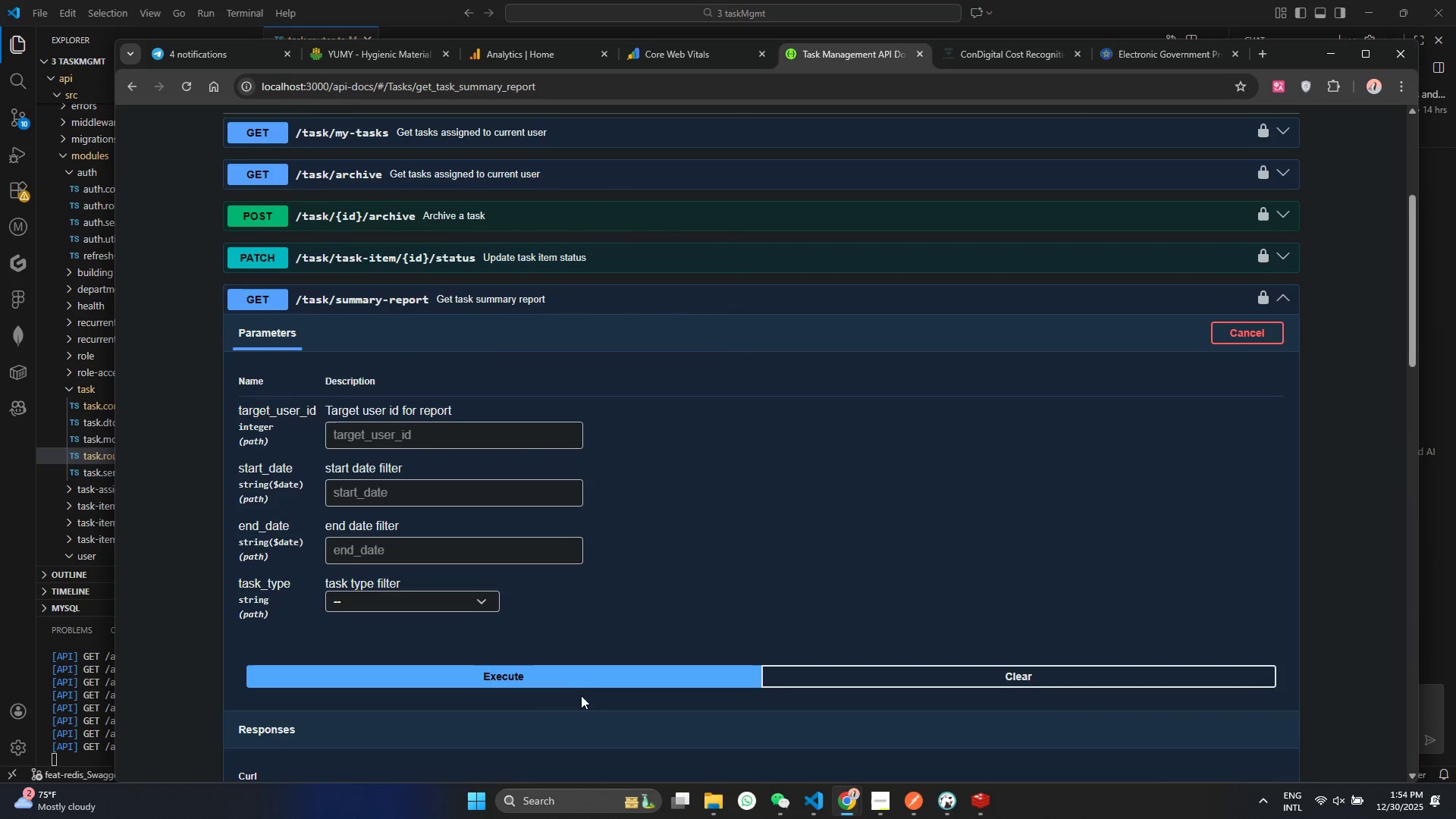 
left_click([585, 679])
 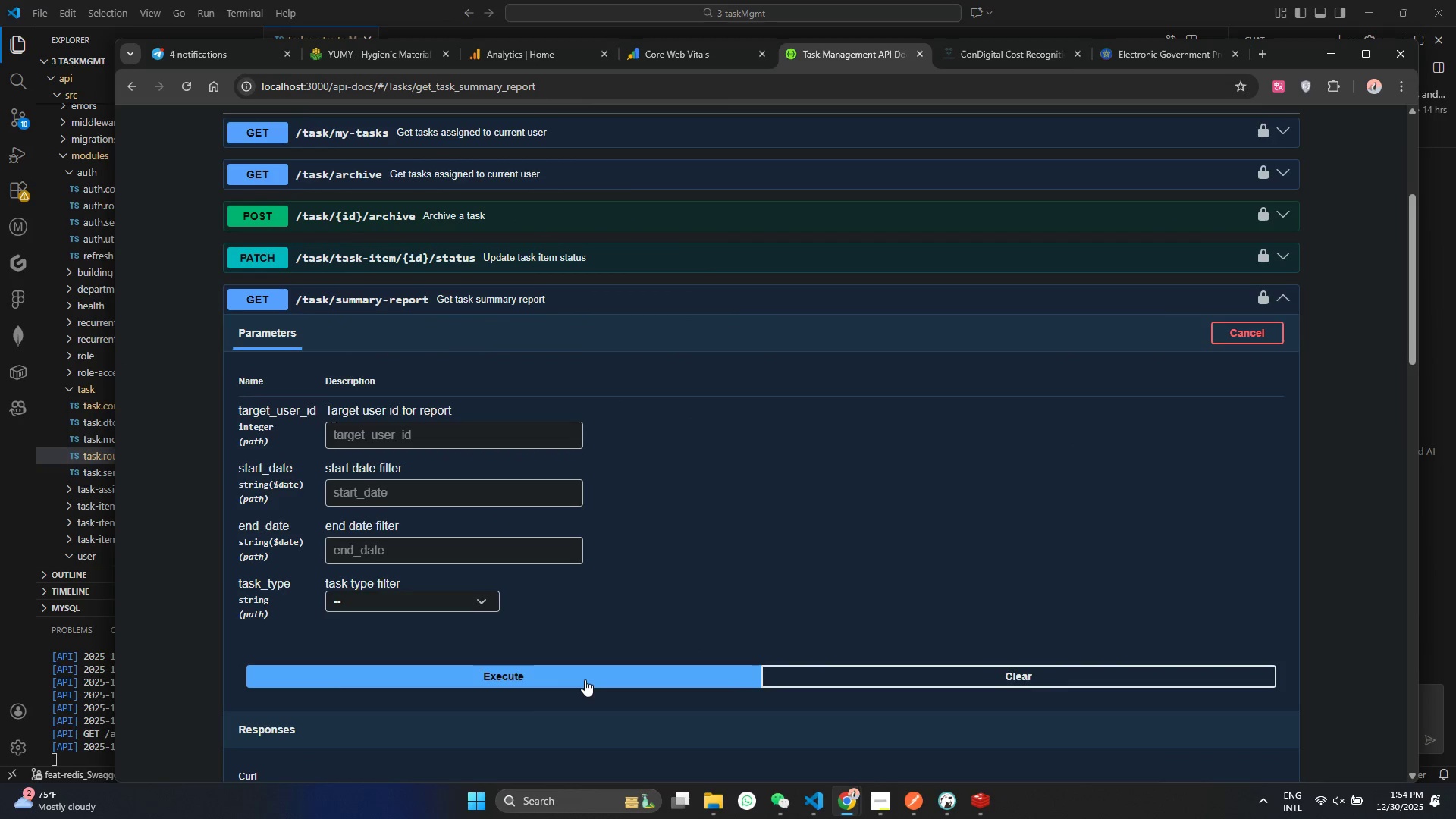 
scroll: coordinate [400, 661], scroll_direction: down, amount: 5.0
 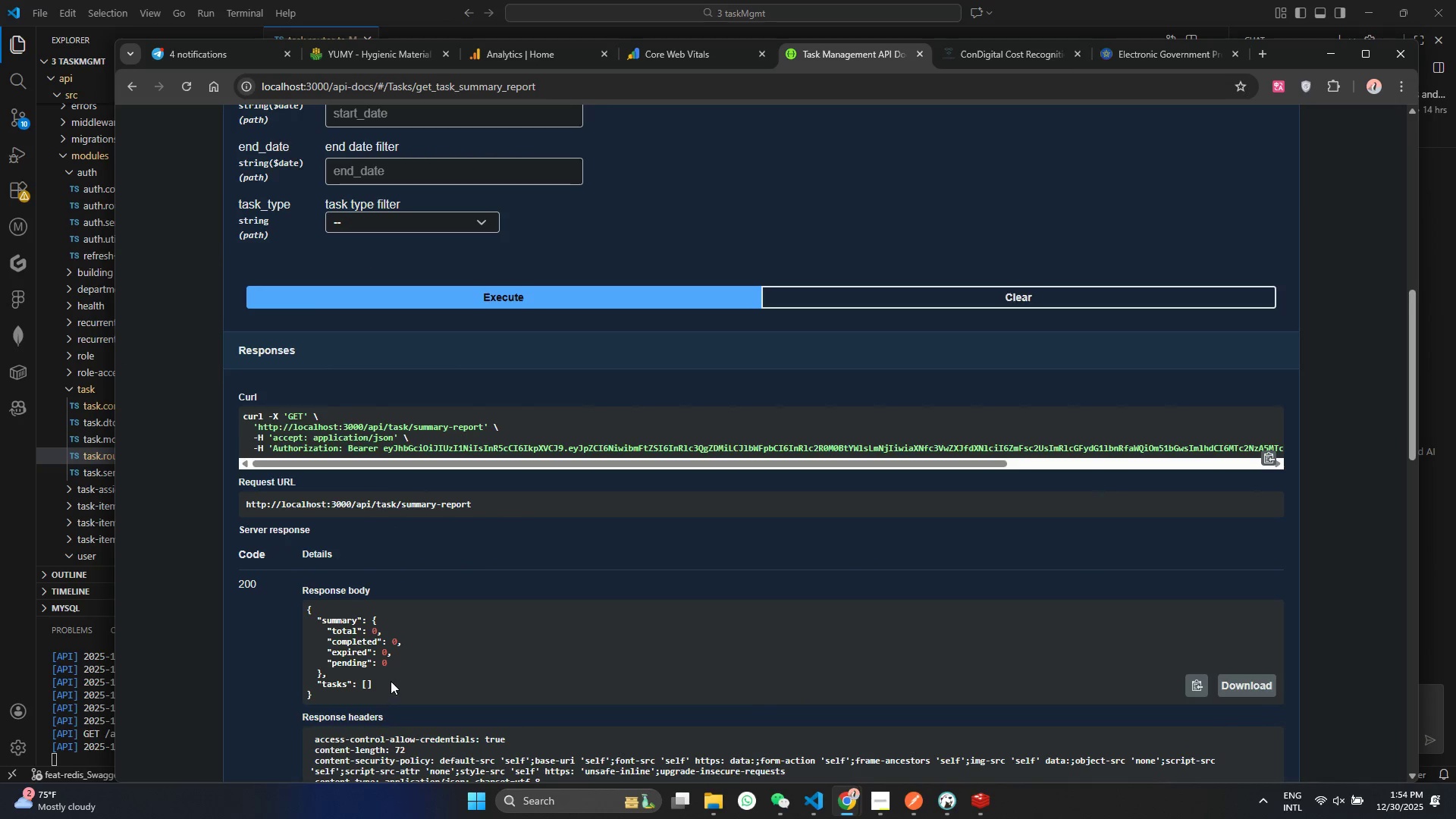 
left_click_drag(start_coordinate=[391, 681], to_coordinate=[271, 615])
 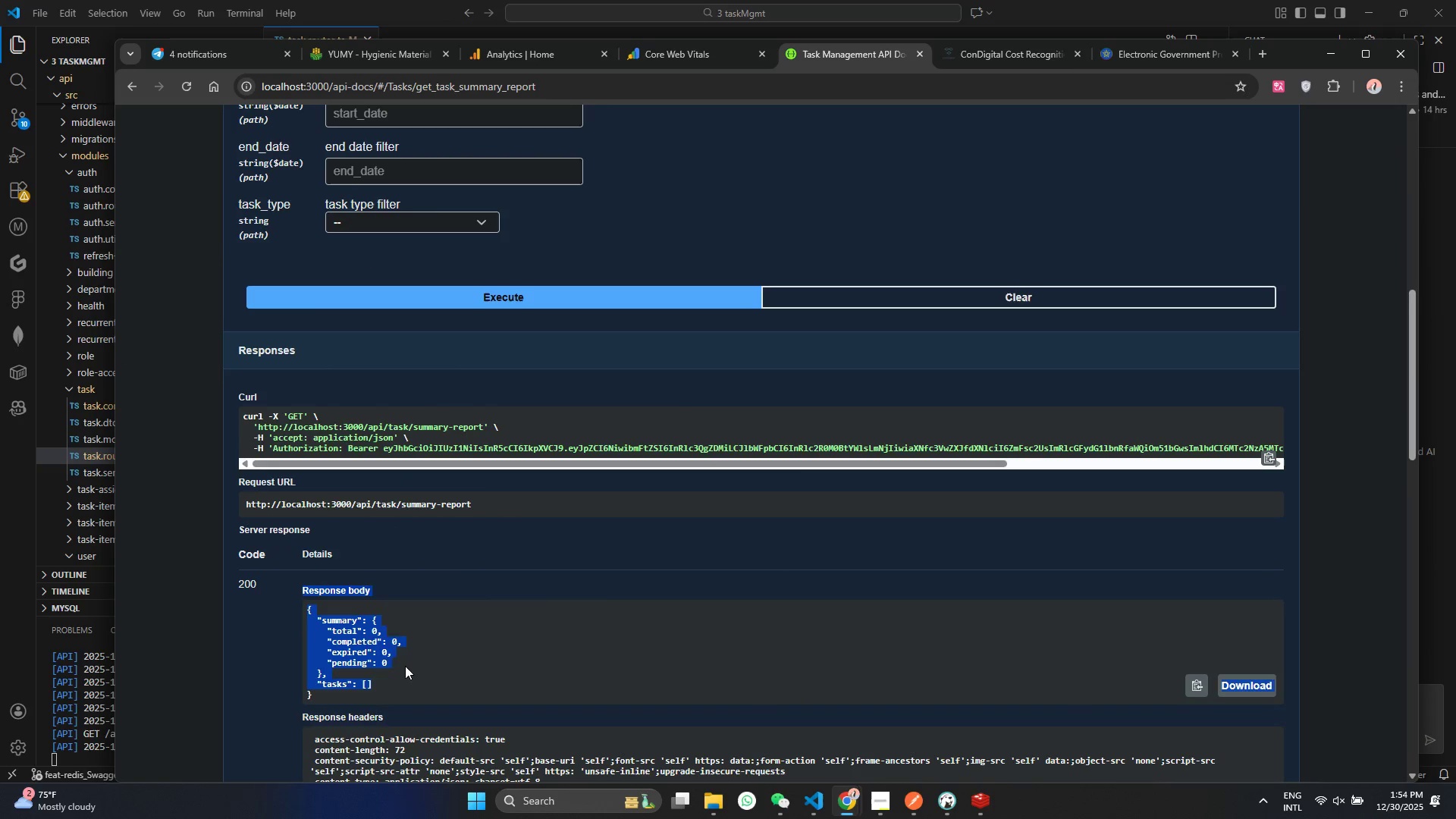 
left_click([405, 666])
 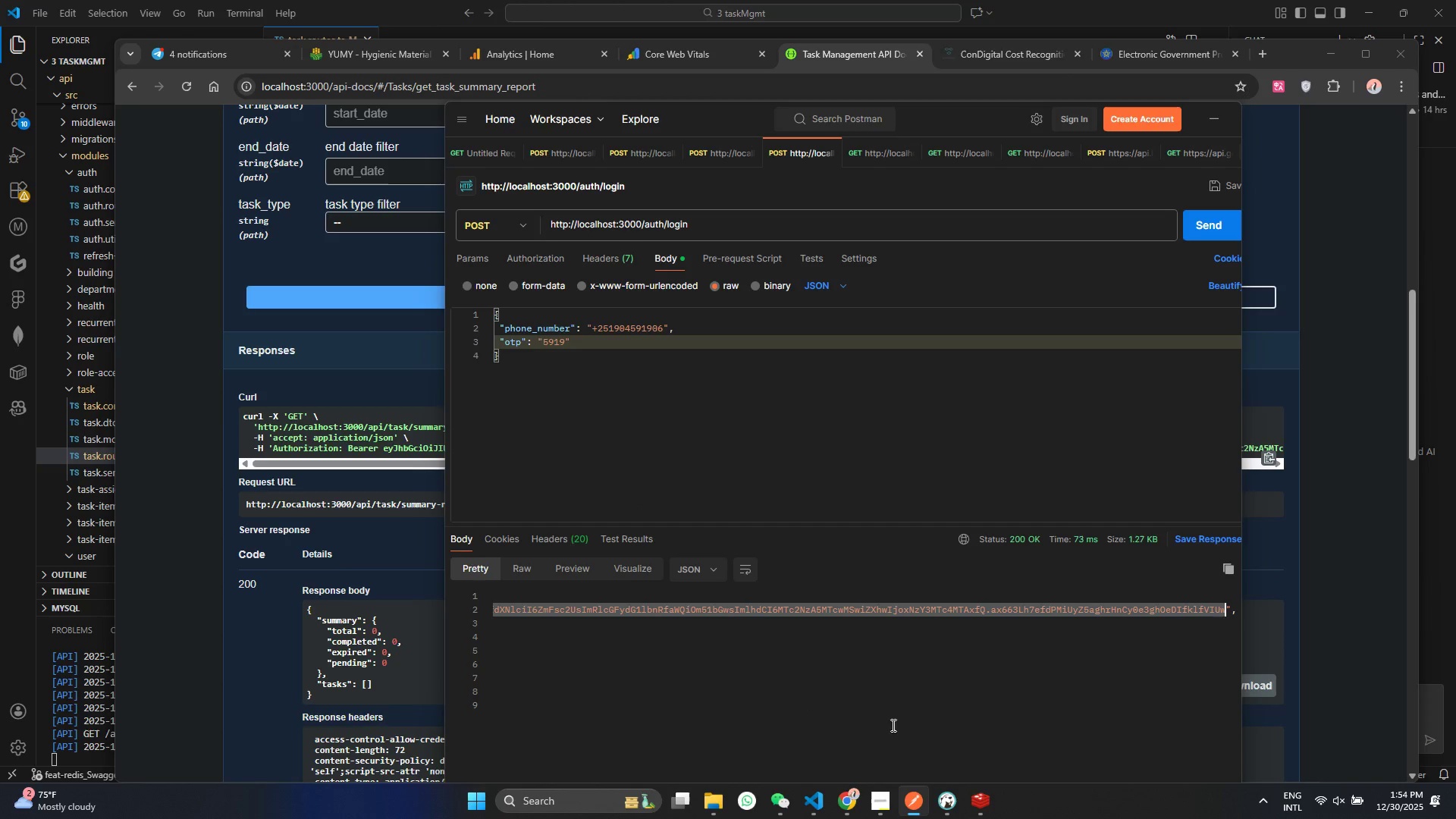 
left_click([989, 809])
 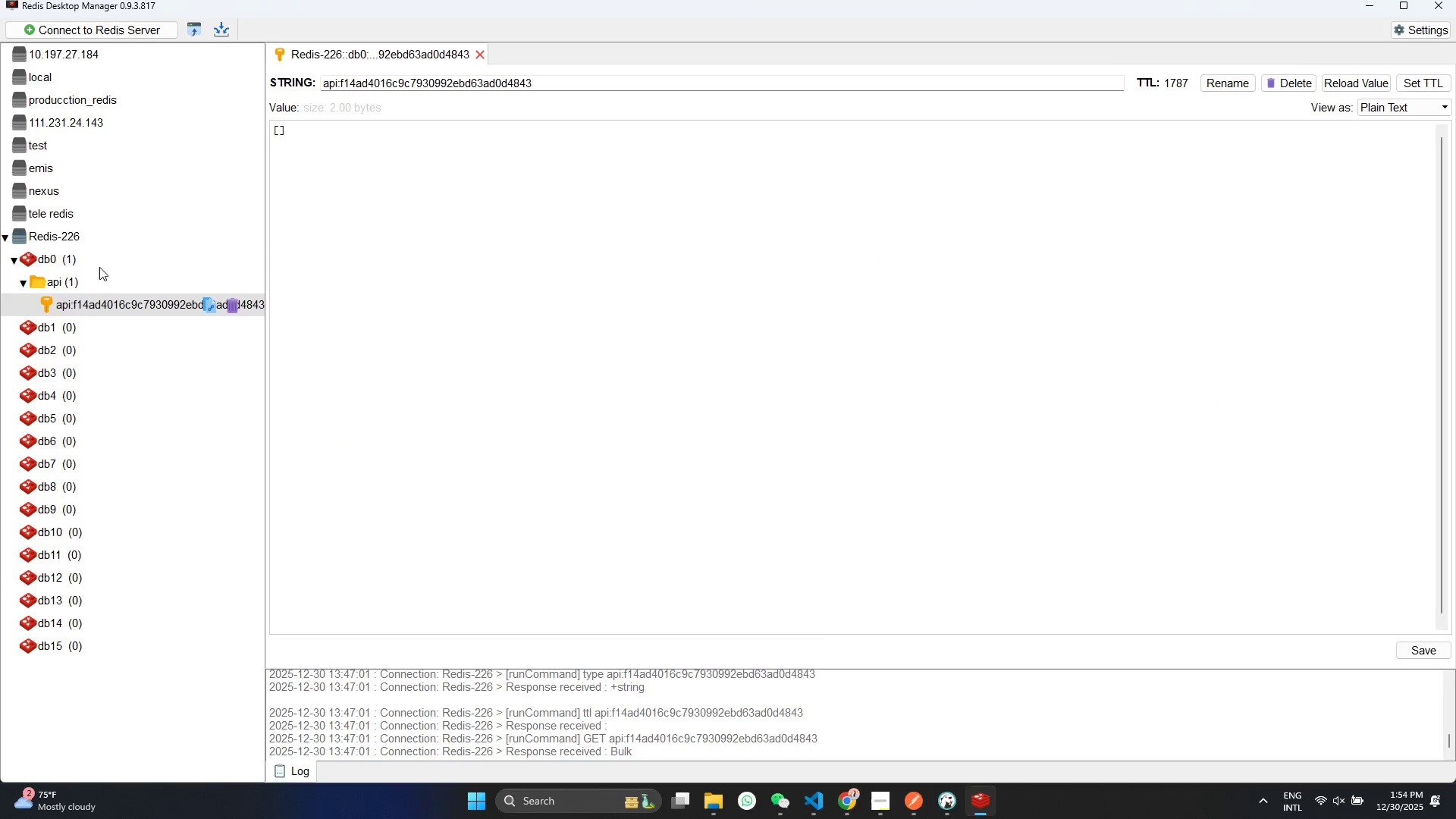 
left_click([77, 265])
 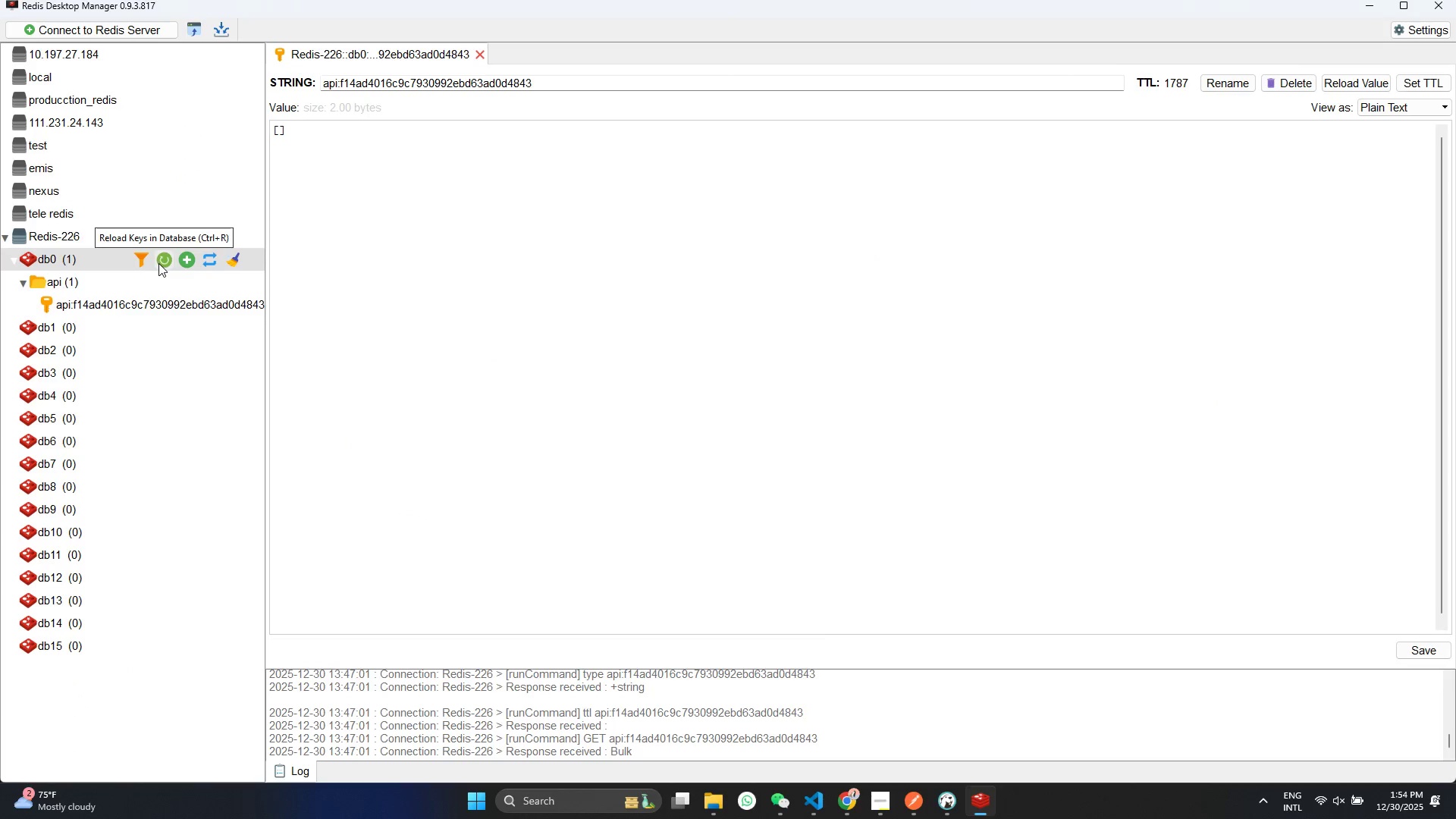 
left_click([158, 263])
 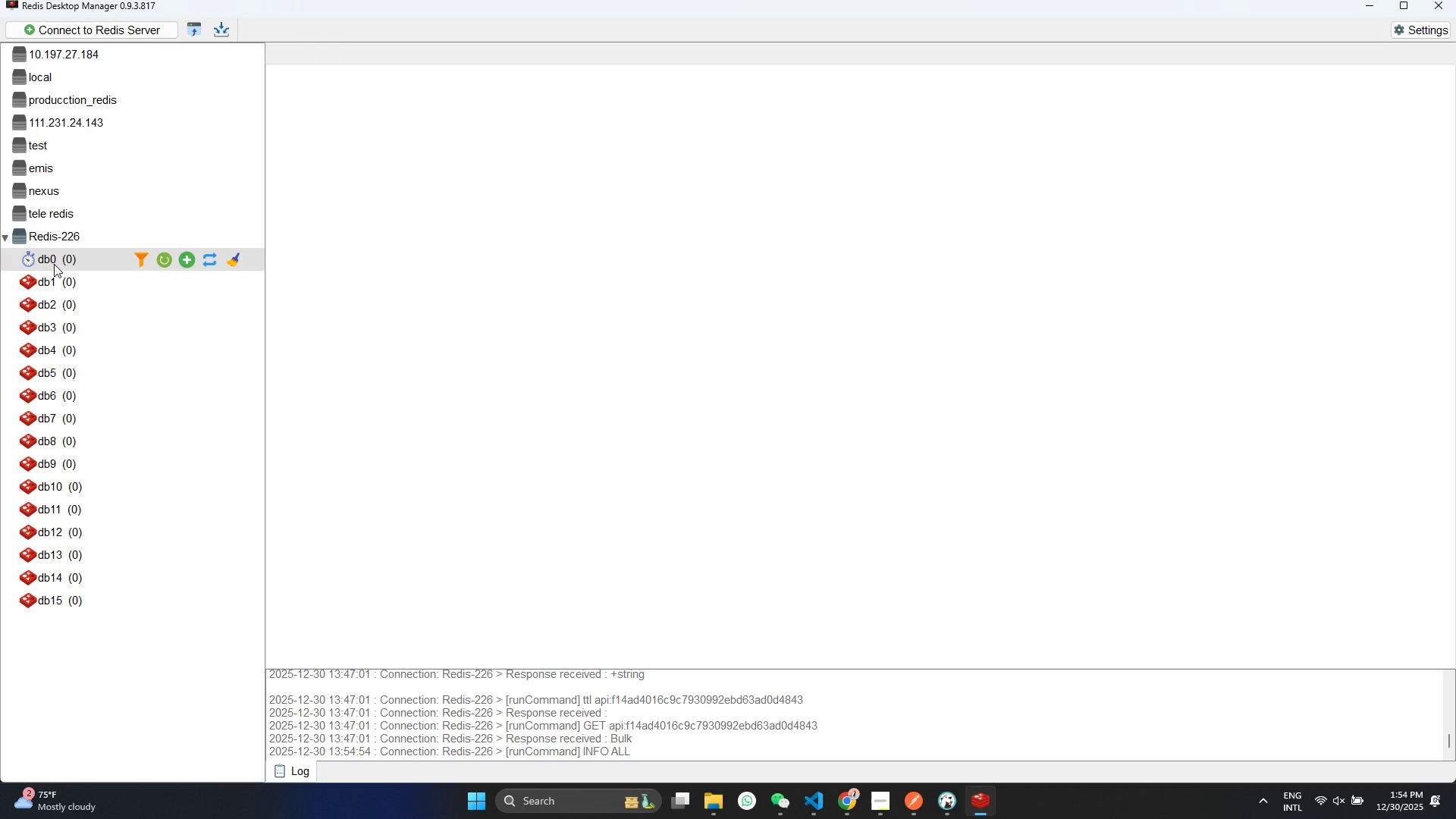 
left_click([53, 263])
 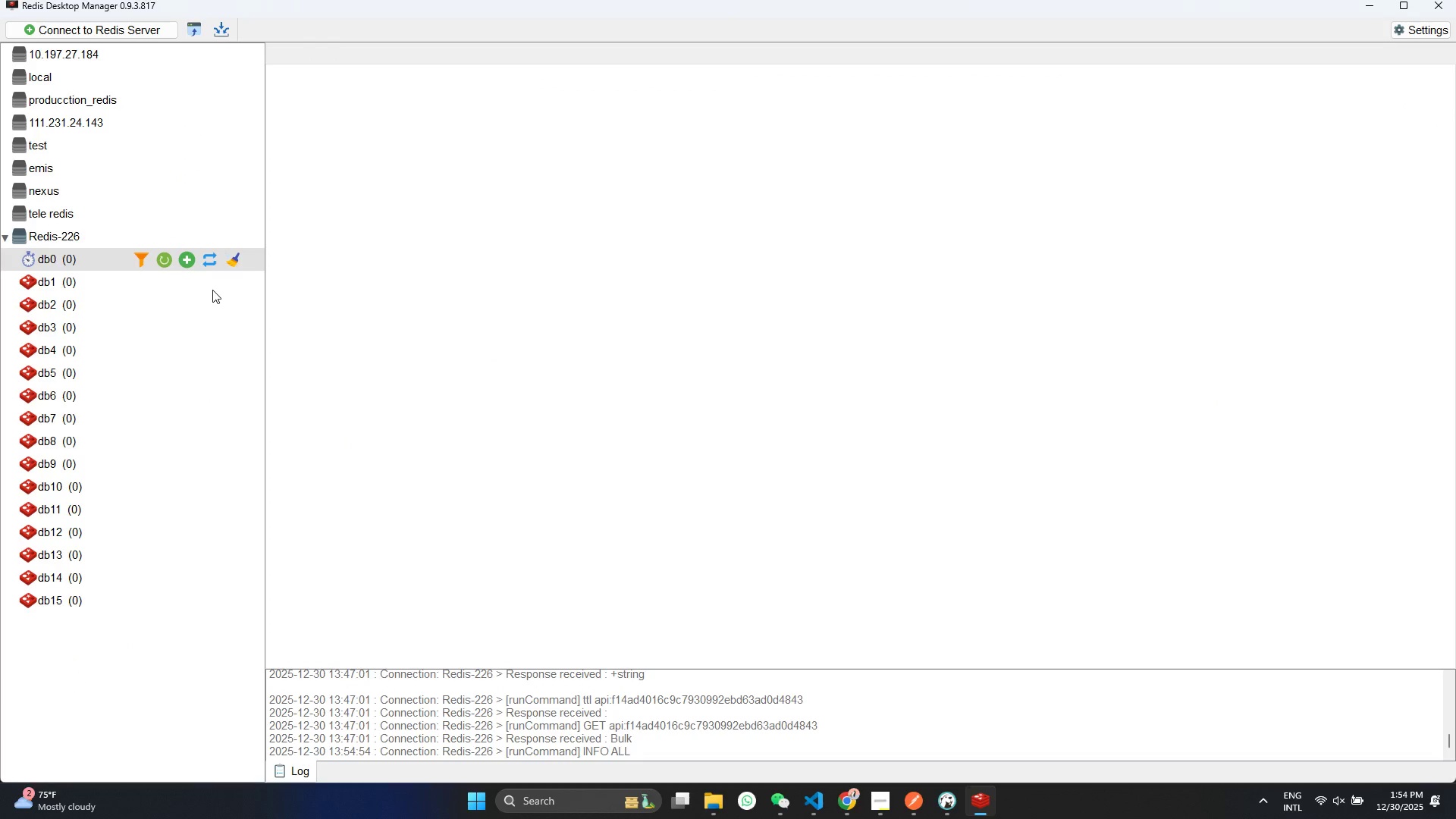 
wait(8.03)
 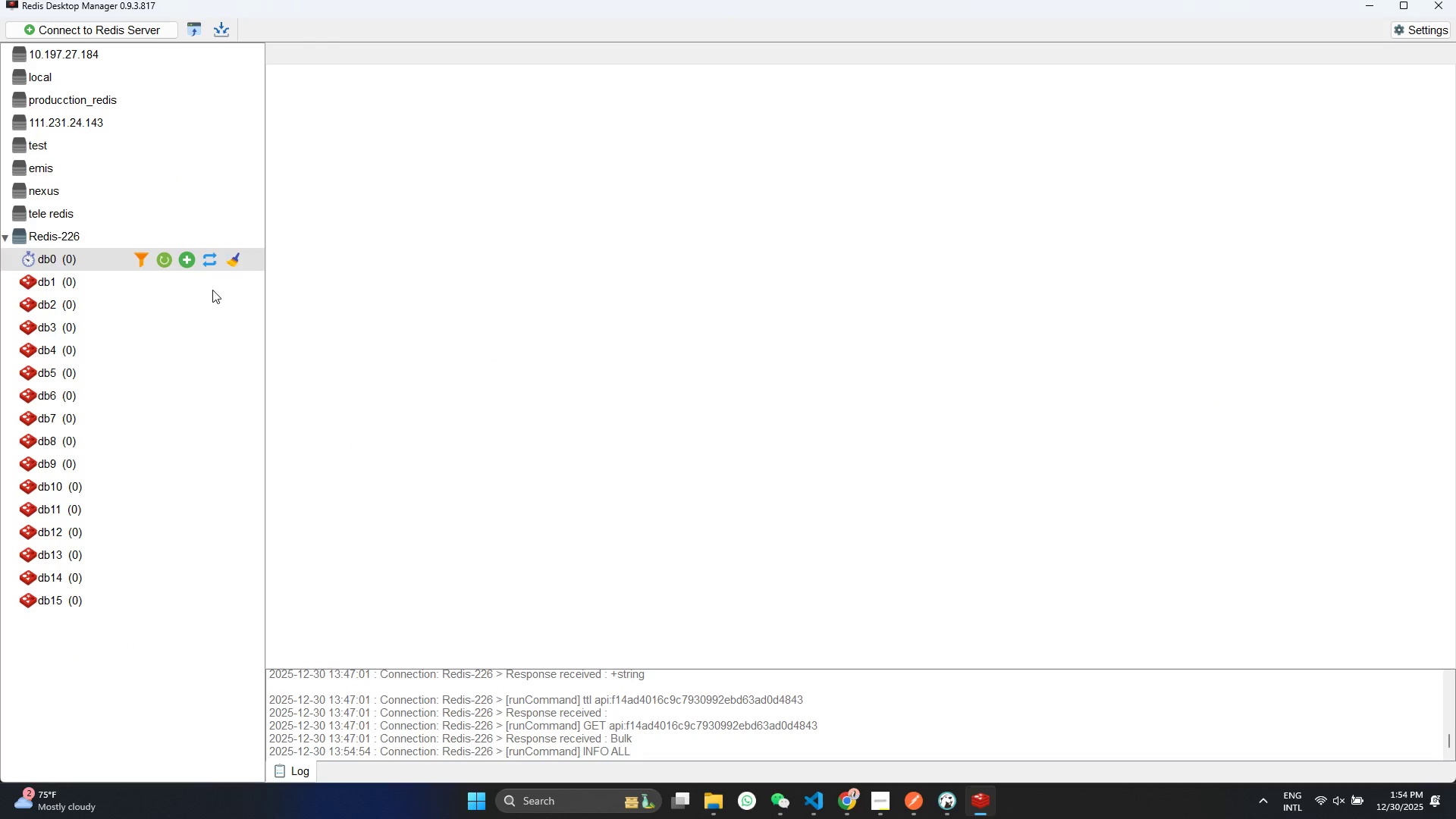 
left_click([1362, 2])
 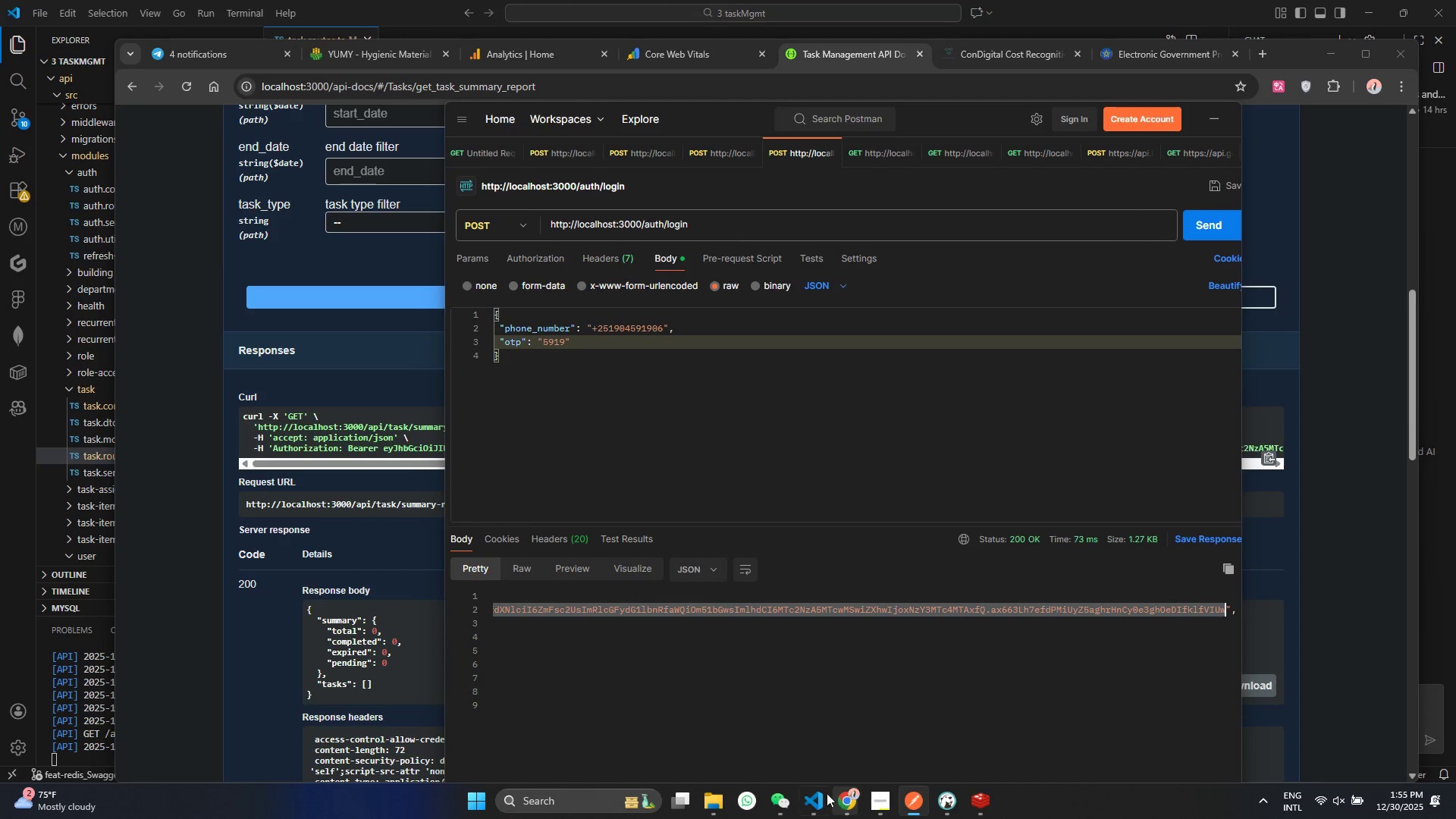 
left_click([379, 522])
 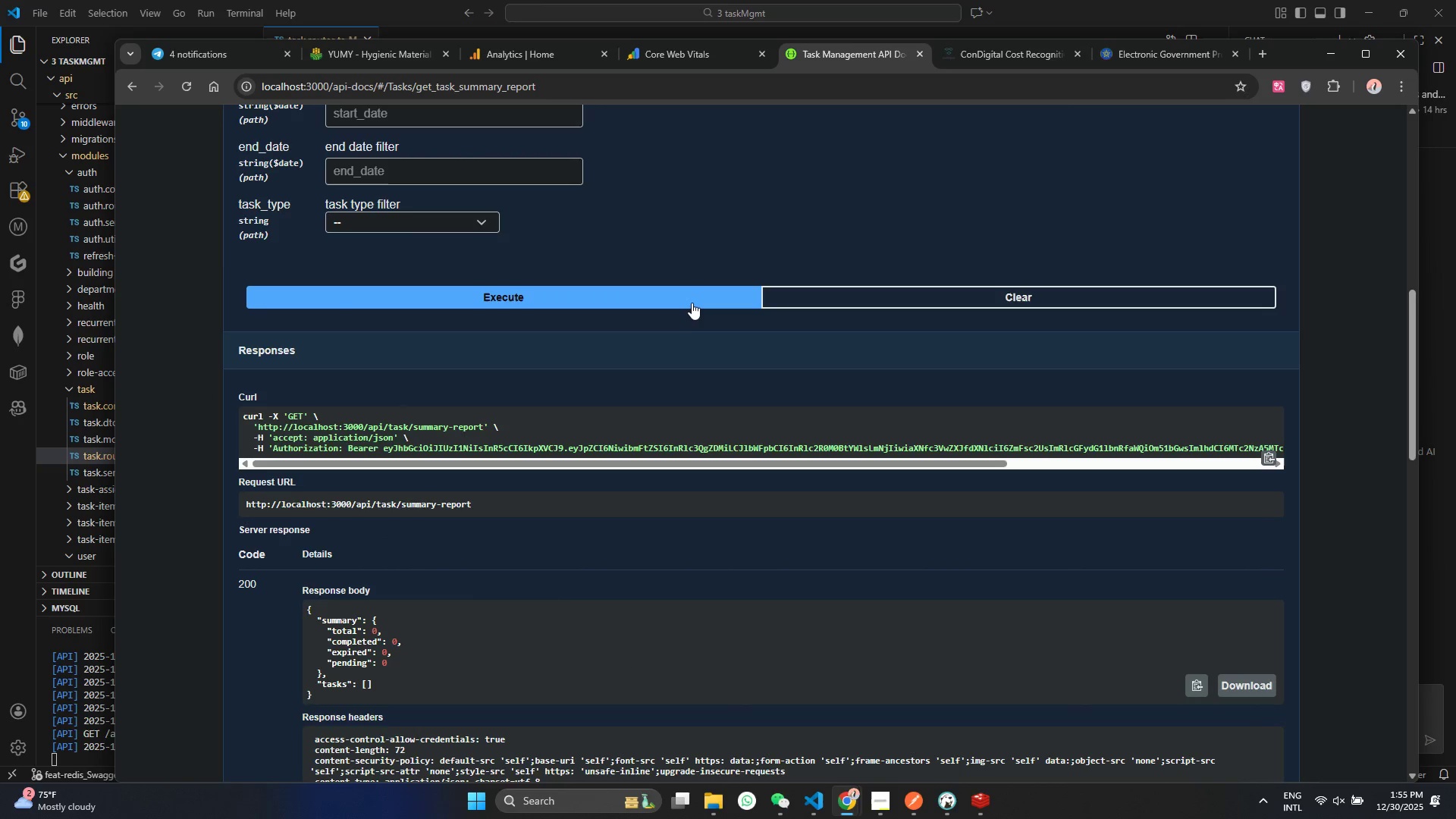 
left_click([692, 300])
 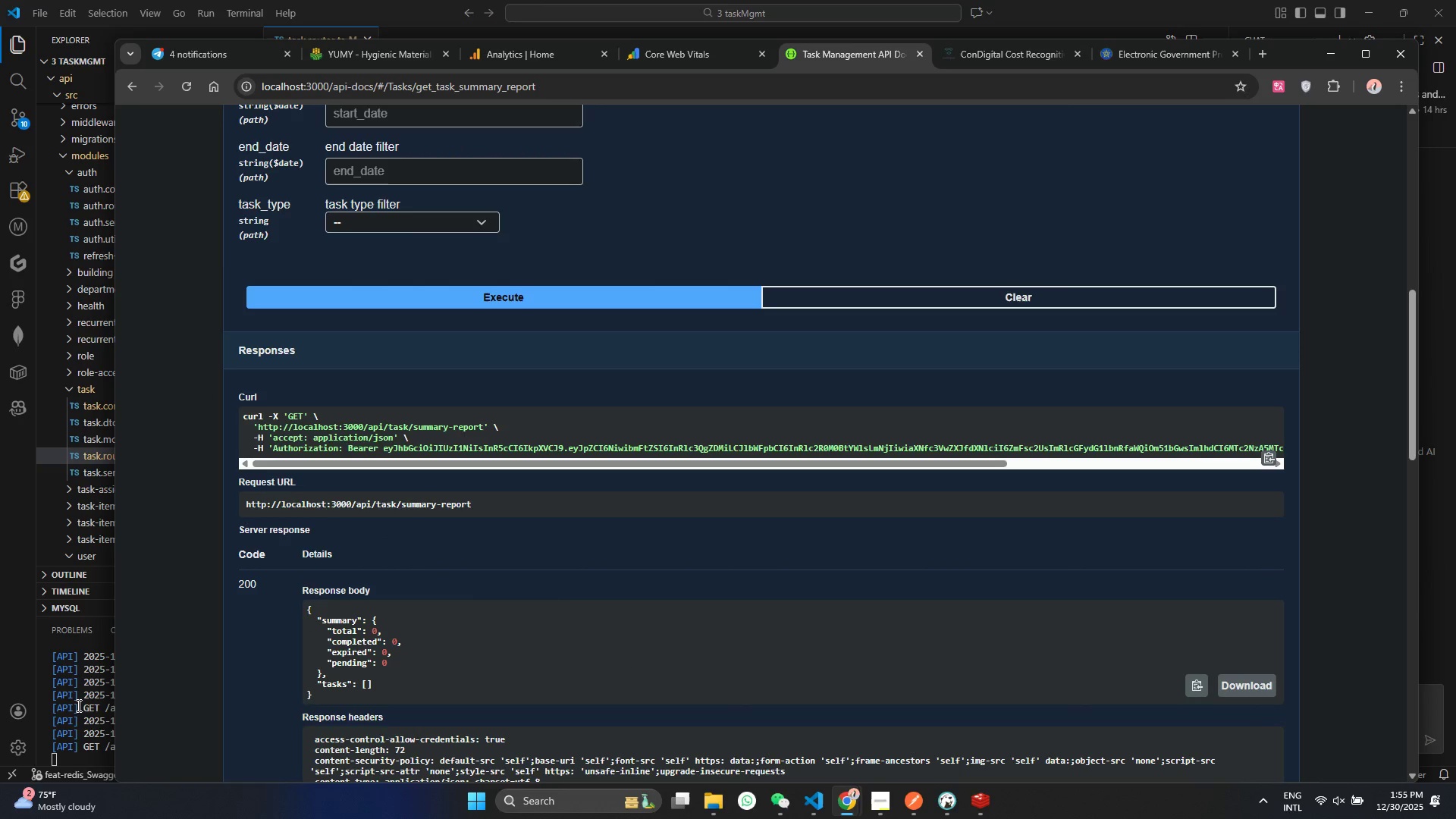 
left_click([81, 706])
 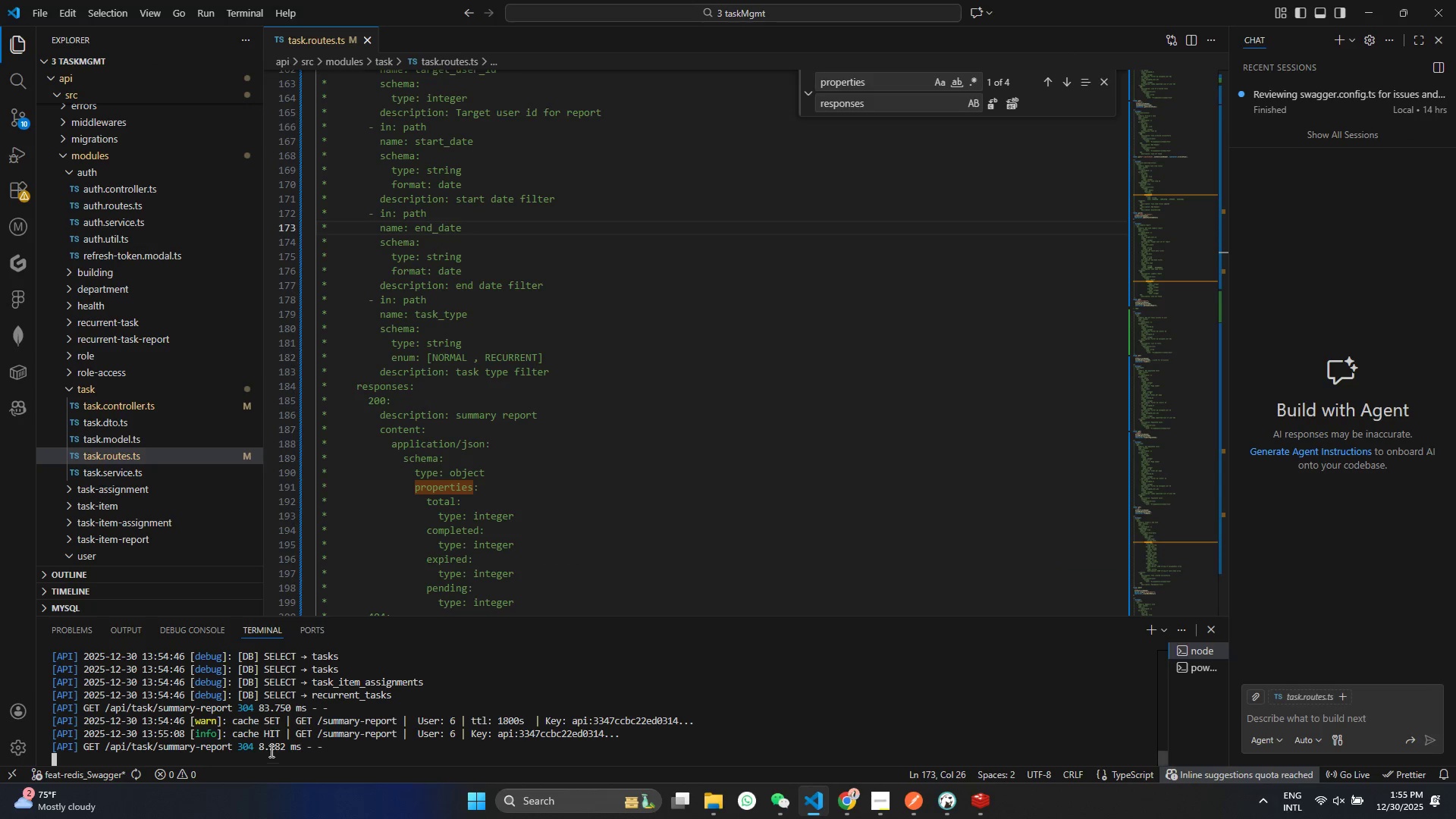 
left_click([270, 746])
 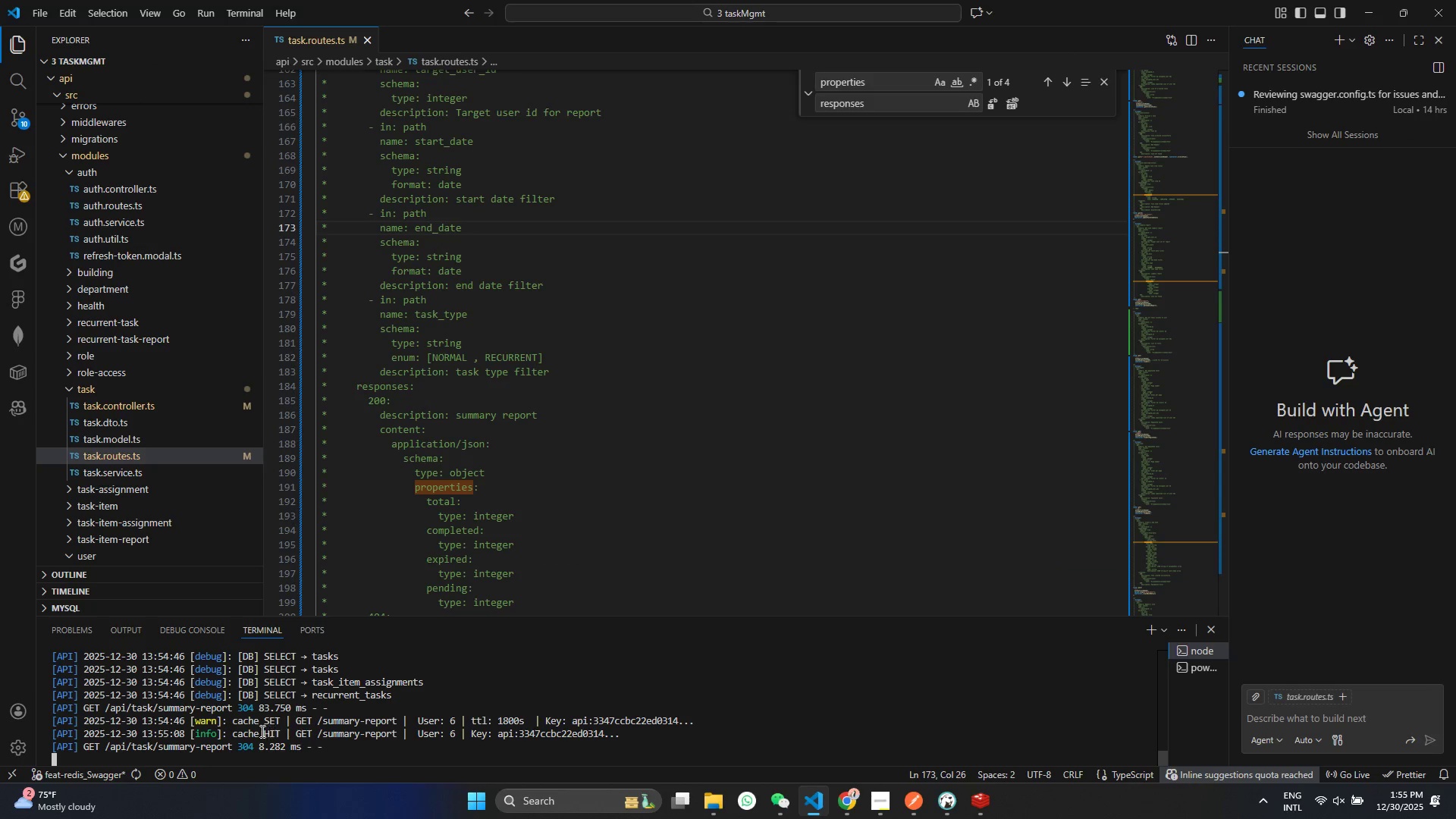 
left_click_drag(start_coordinate=[261, 731], to_coordinate=[602, 733])
 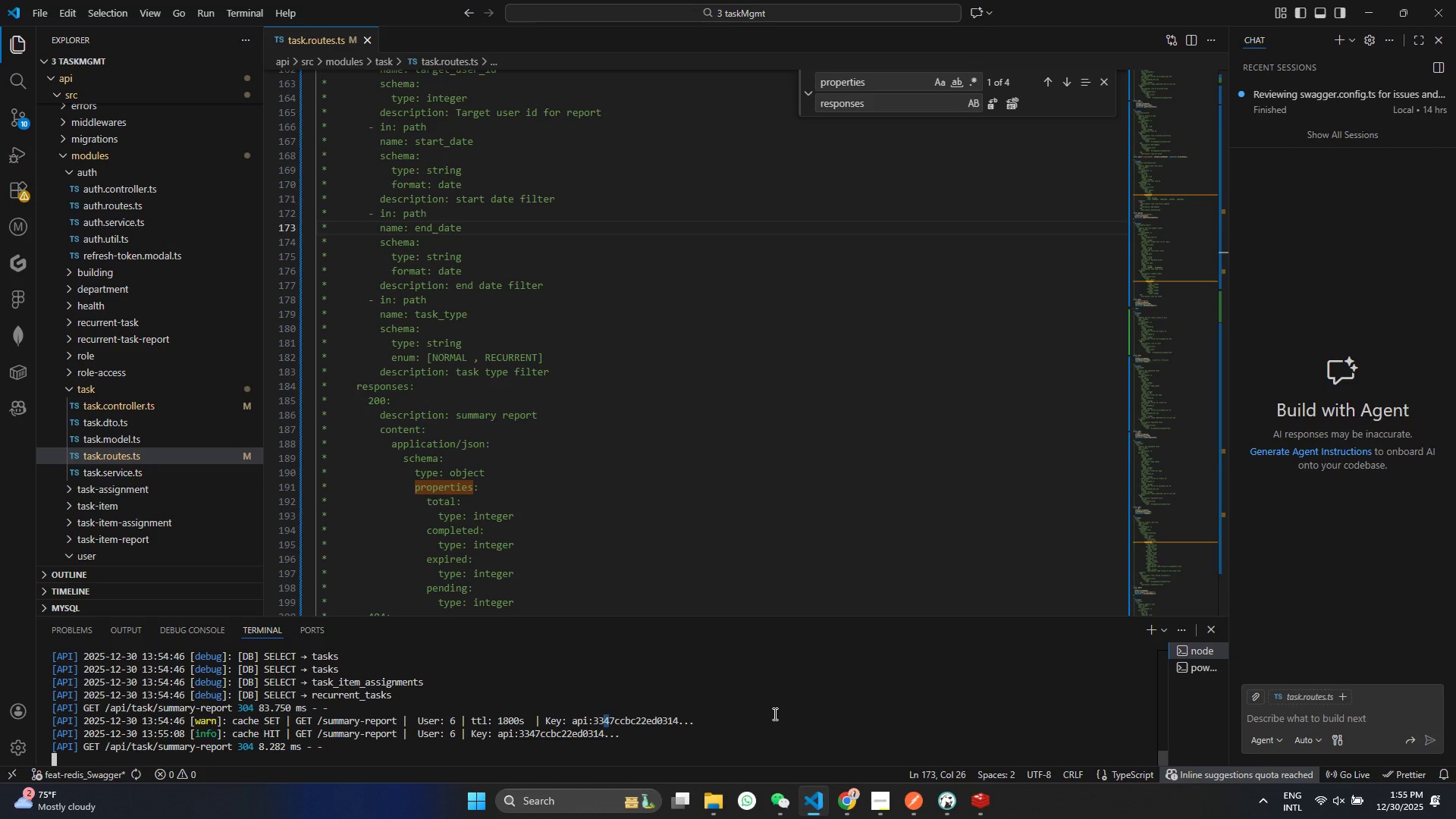 
wait(5.36)
 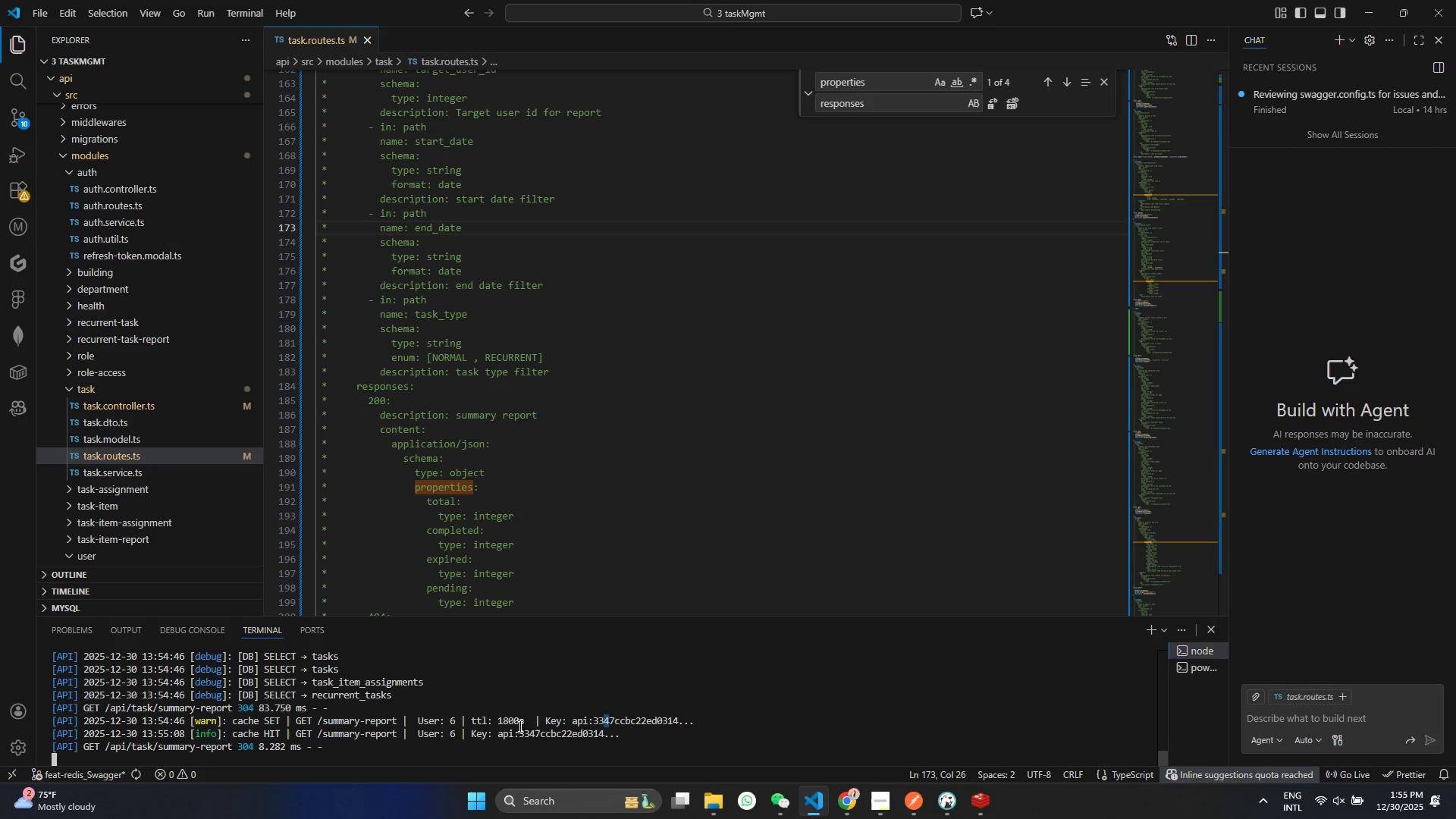 
scroll: coordinate [159, 444], scroll_direction: down, amount: 23.0
 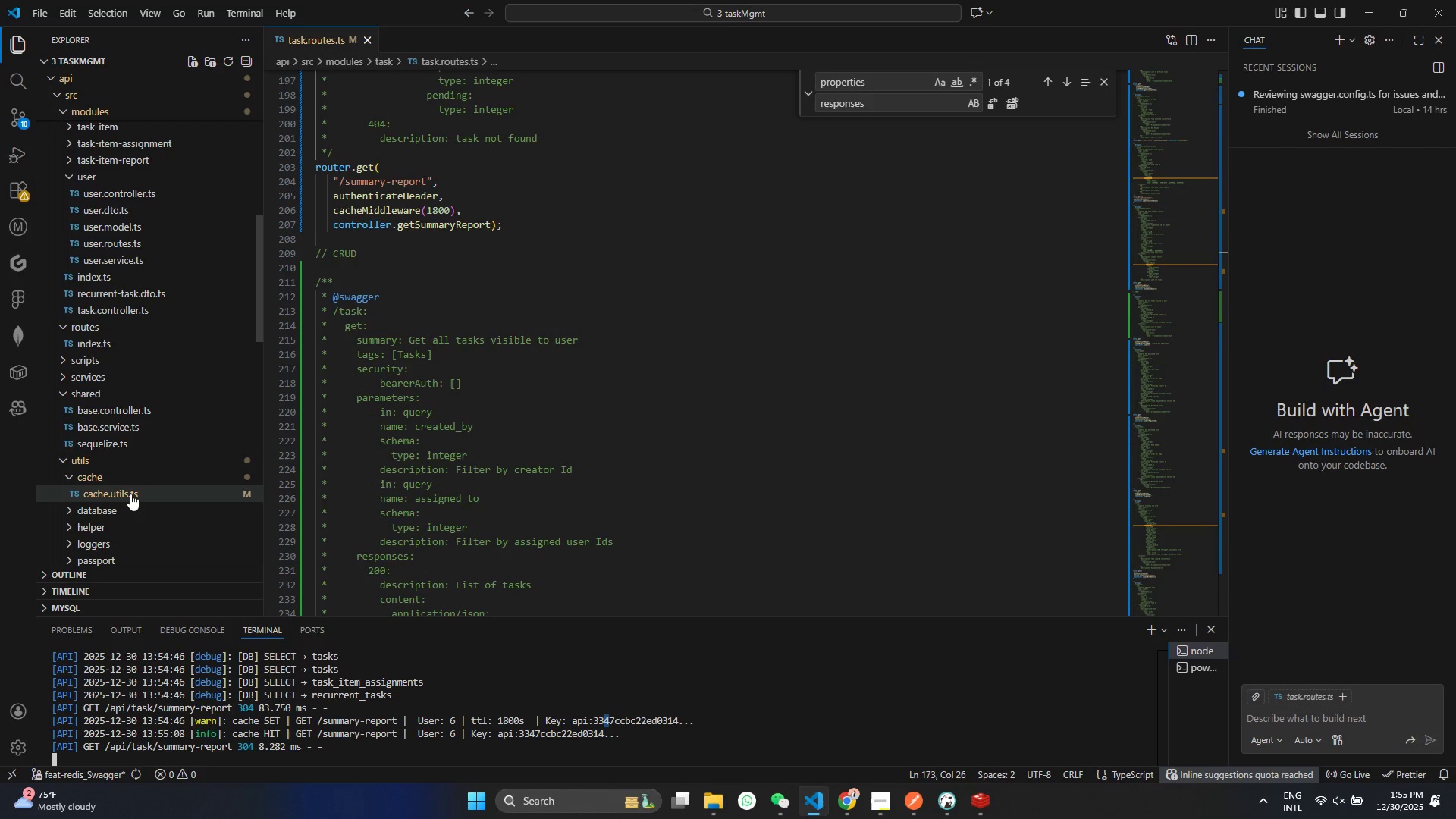 
left_click([130, 498])
 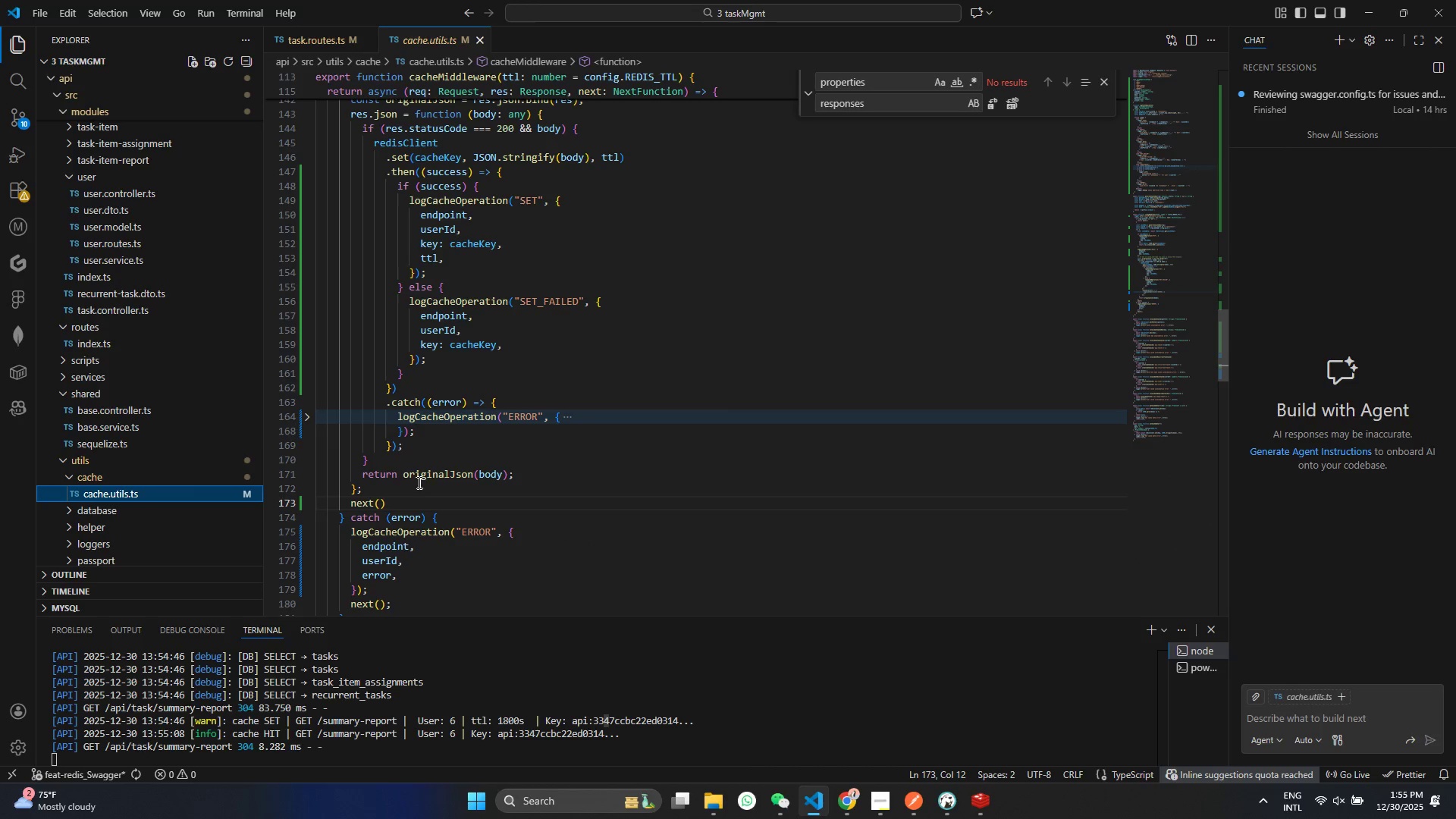 
left_click([460, 458])
 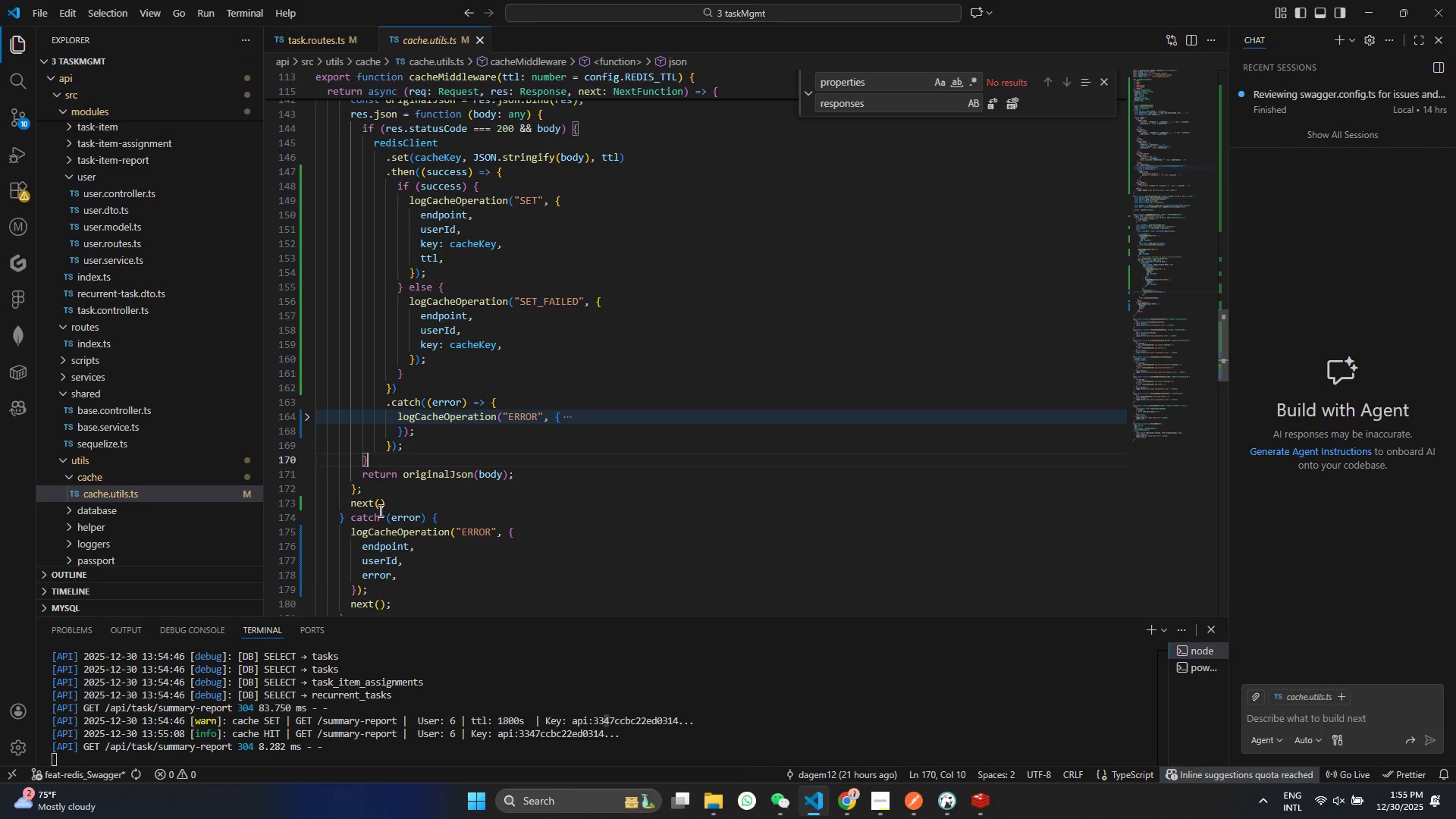 
left_click([383, 510])
 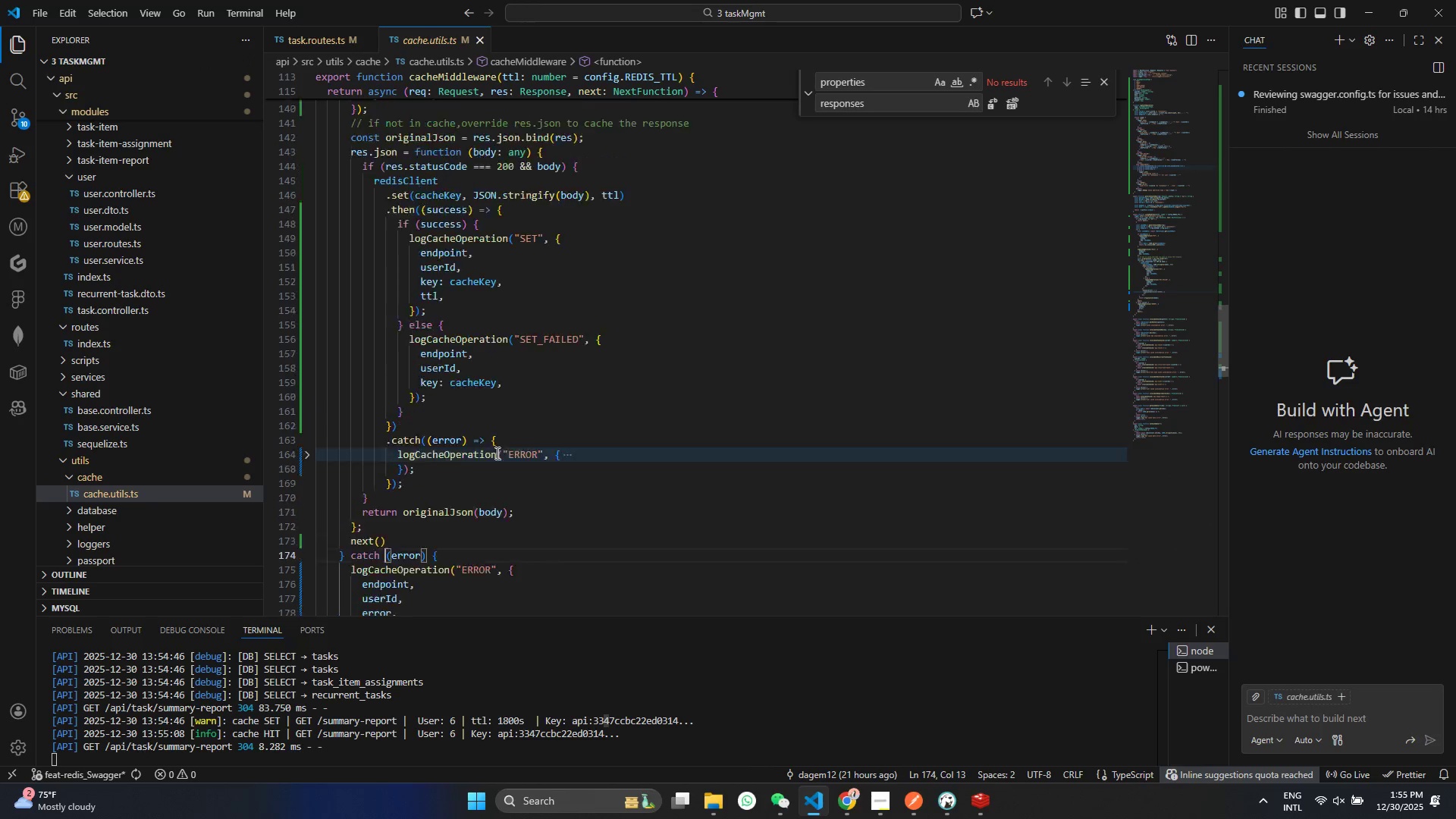 
scroll: coordinate [496, 432], scroll_direction: up, amount: 13.0
 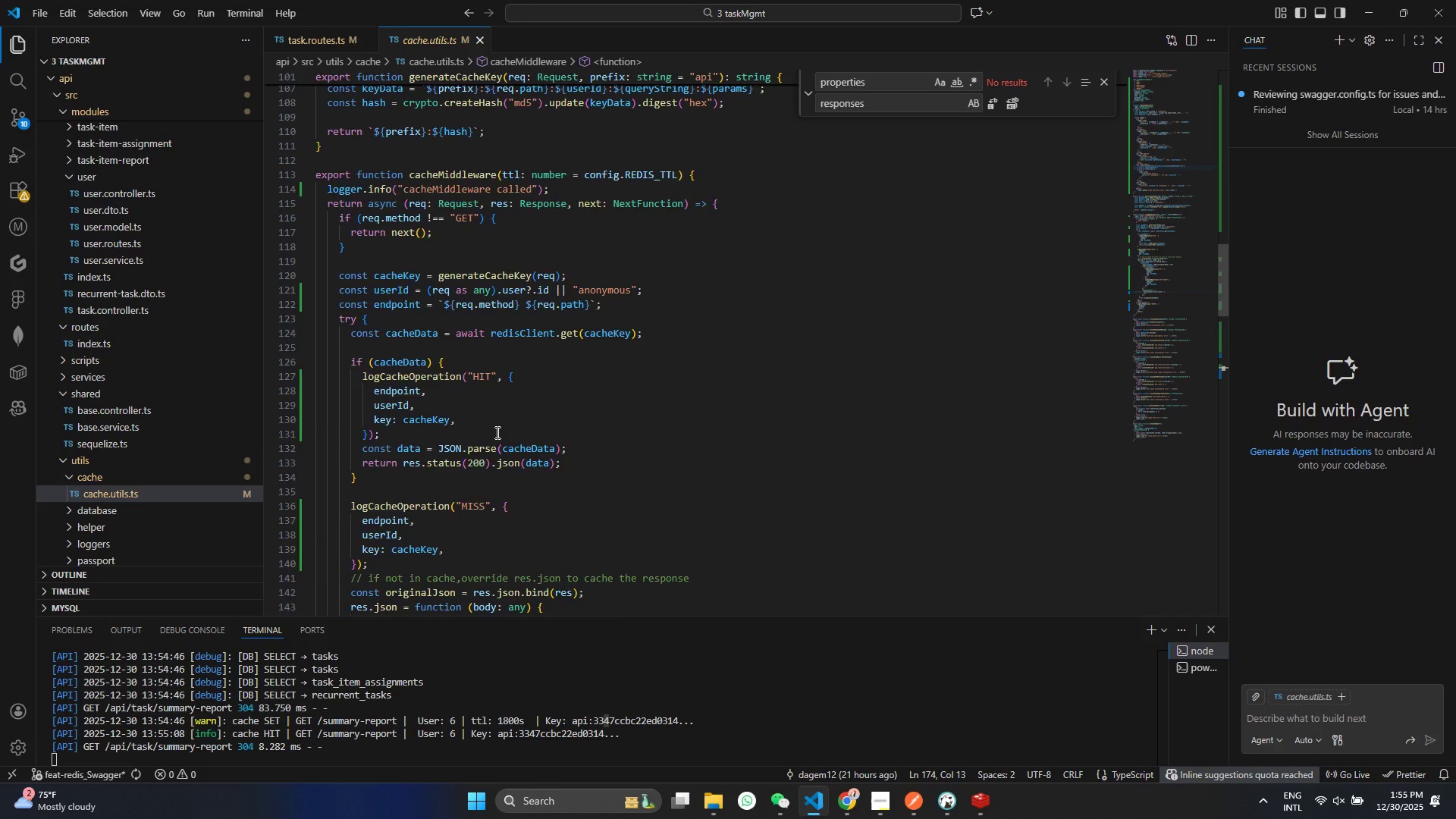 
scroll: coordinate [496, 432], scroll_direction: down, amount: 2.0
 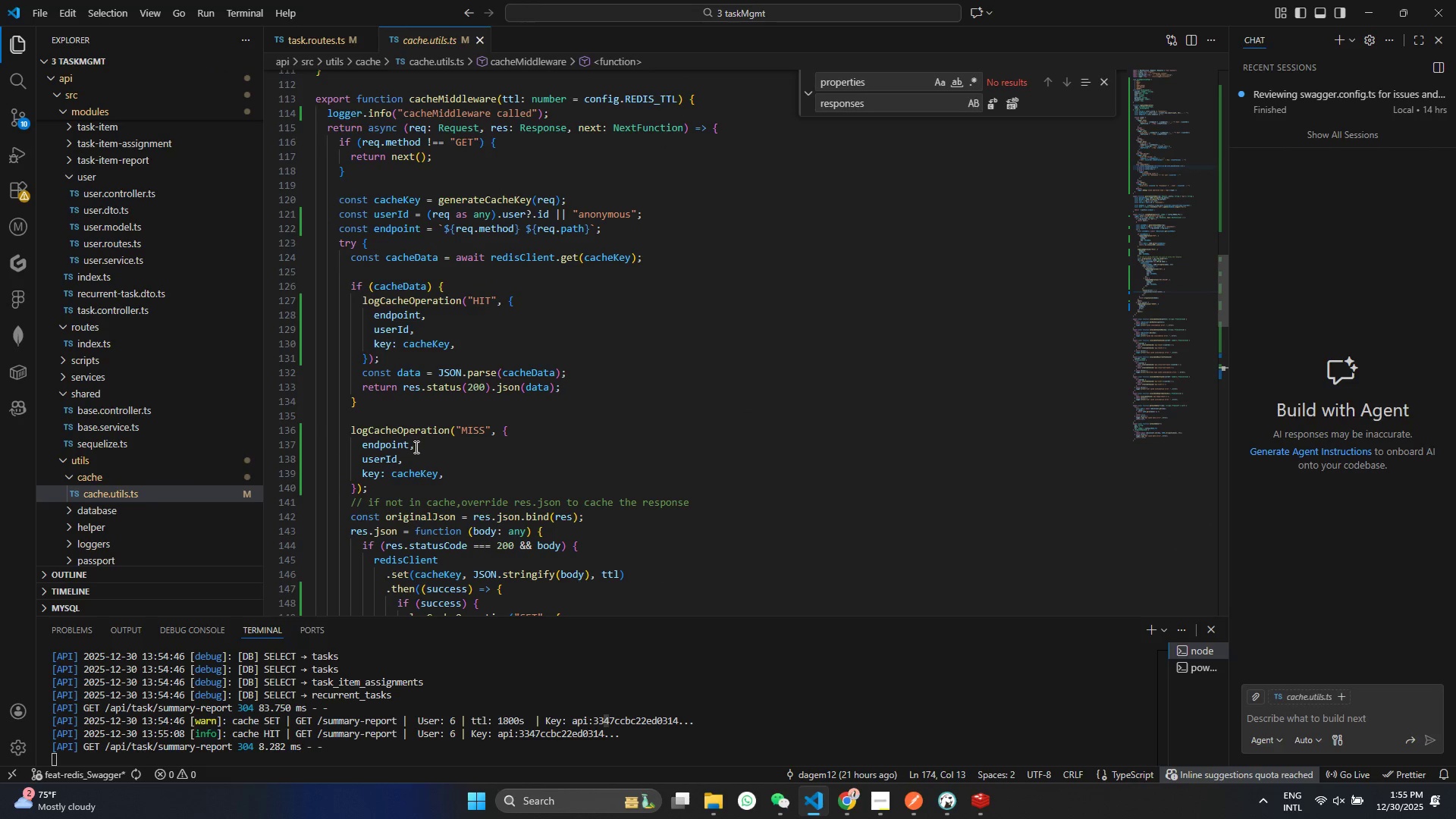 
scroll: coordinate [415, 447], scroll_direction: up, amount: 1.0
 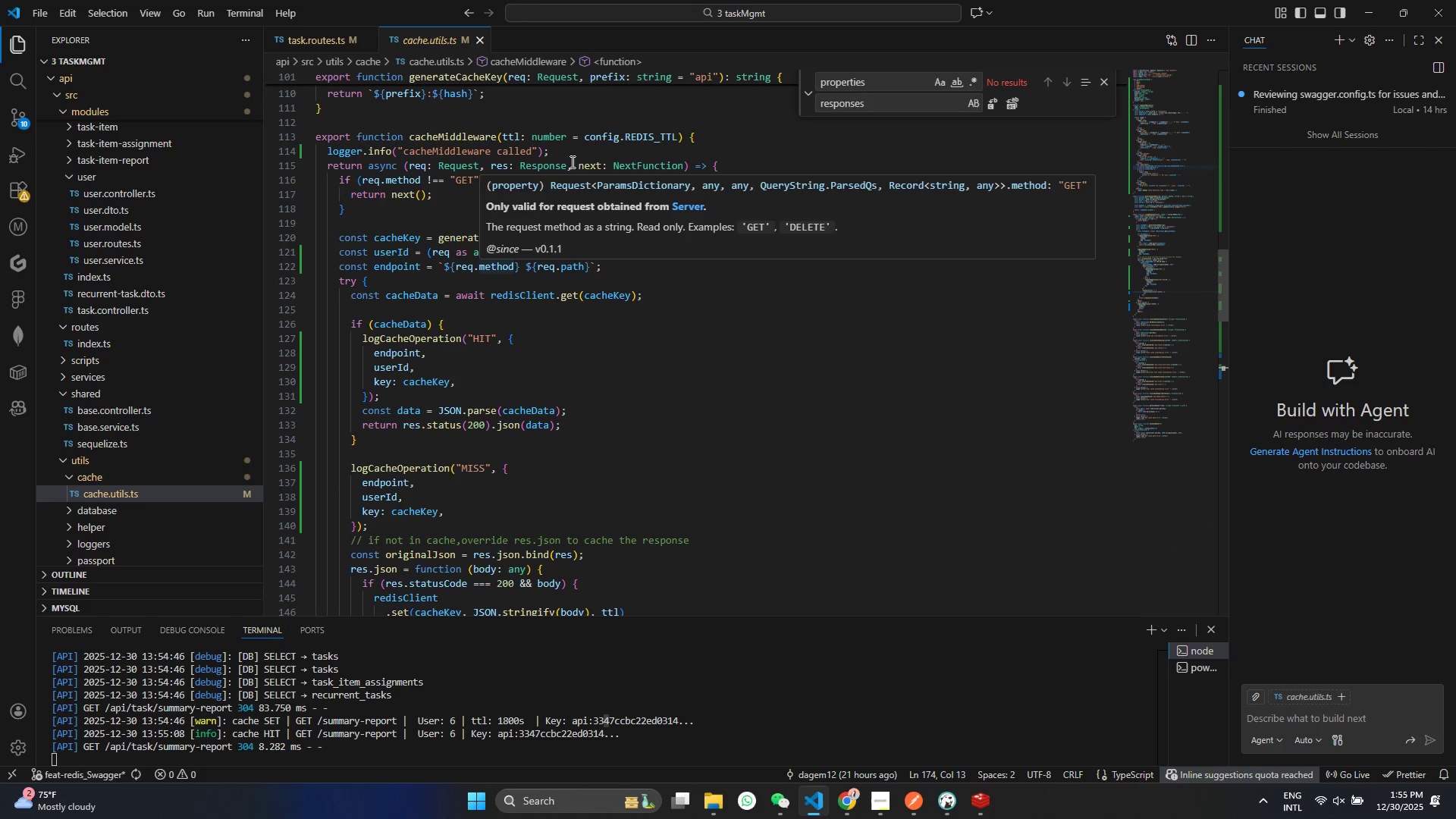 
left_click_drag(start_coordinate=[574, 155], to_coordinate=[303, 157])
 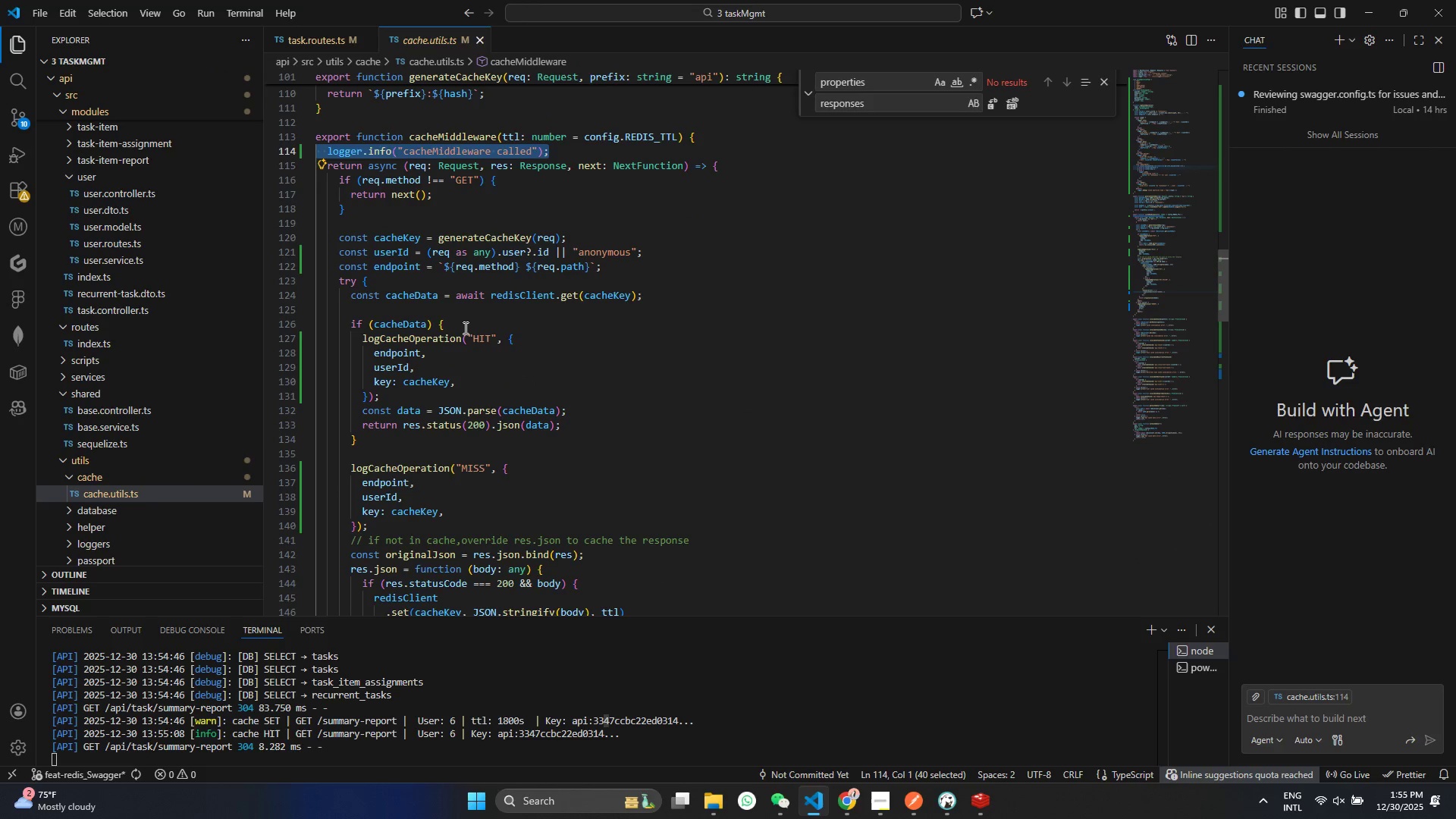 
key(Backspace)
 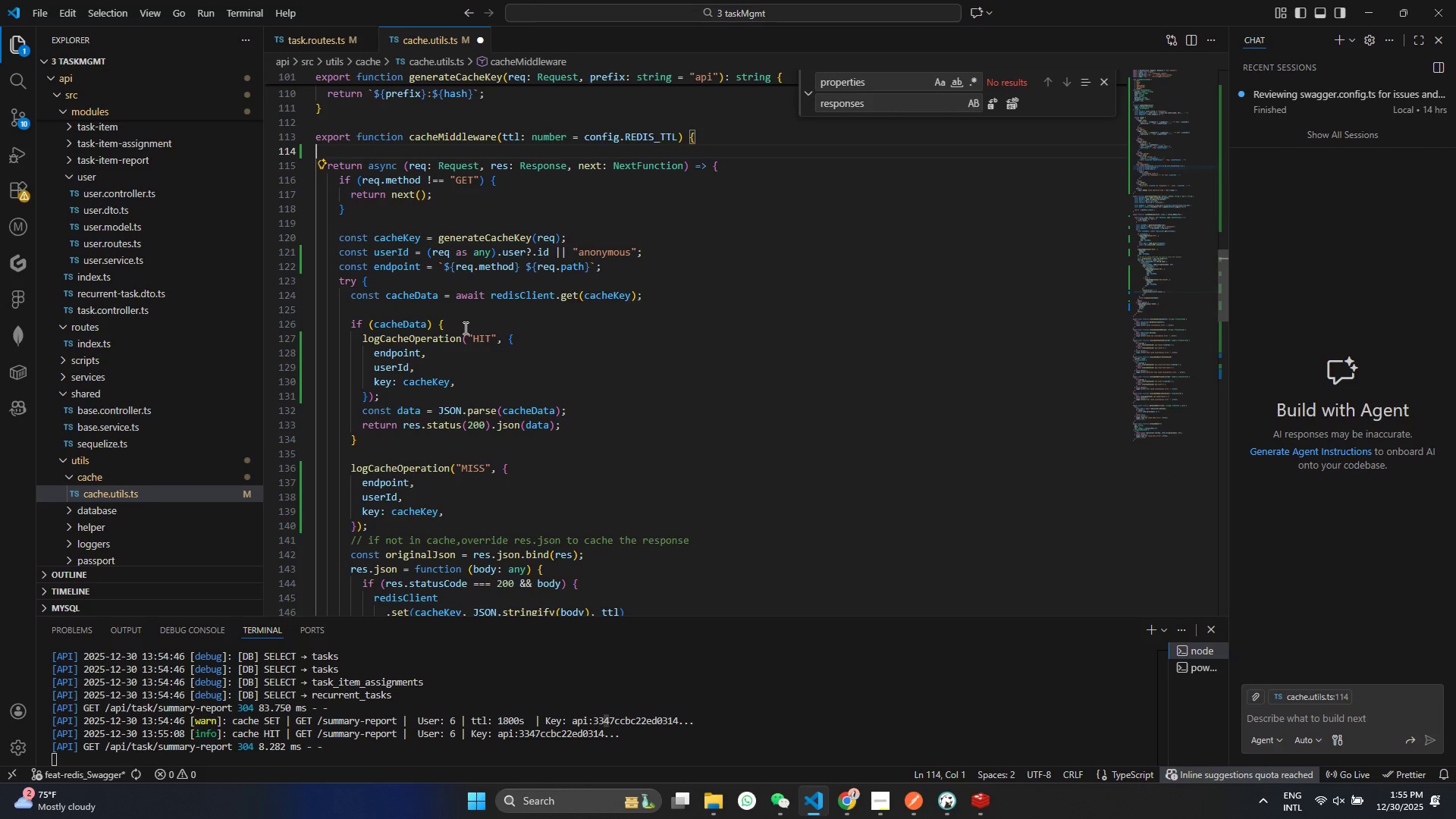 
key(Backspace)
 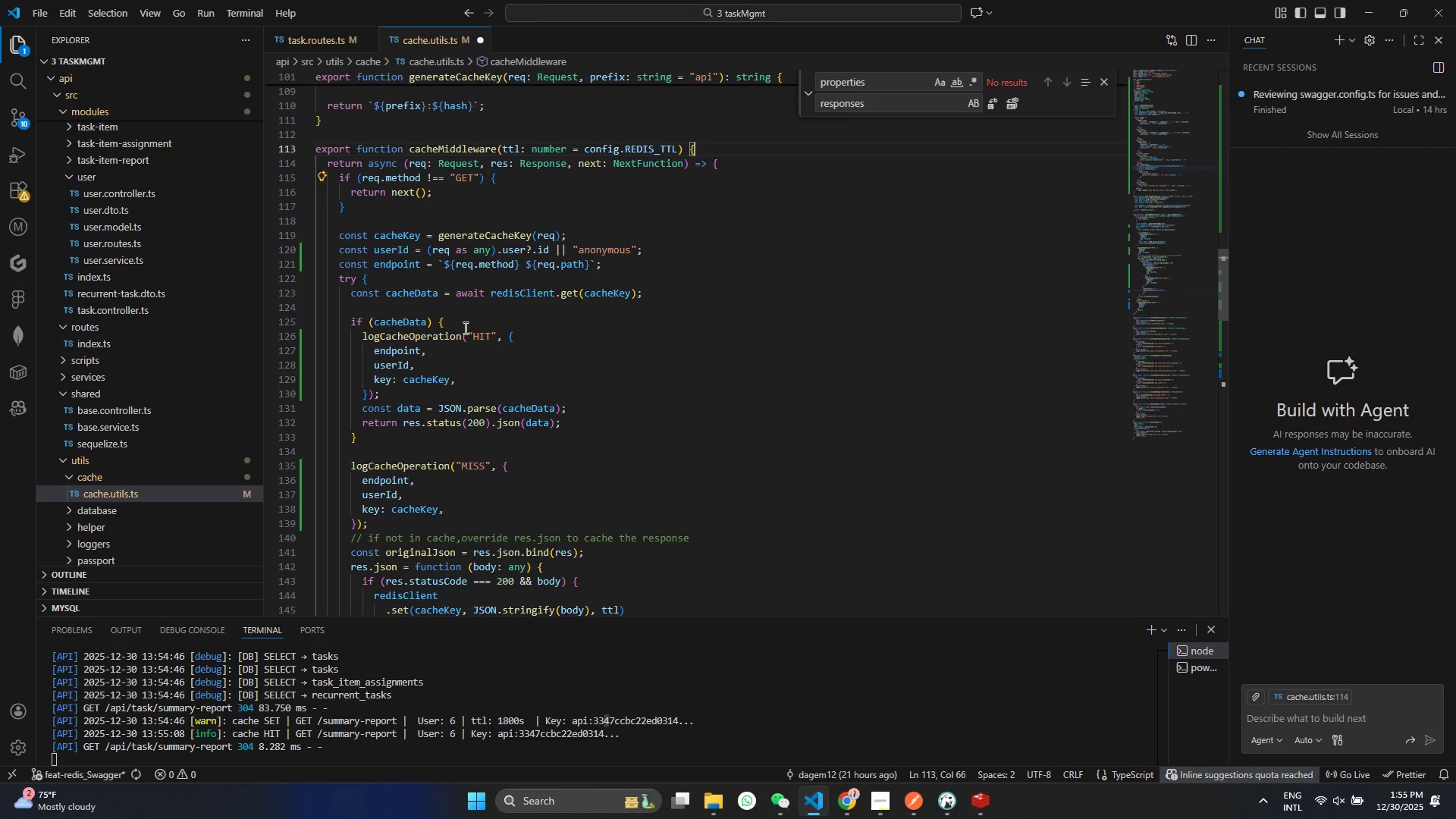 
key(Control+ControlLeft)
 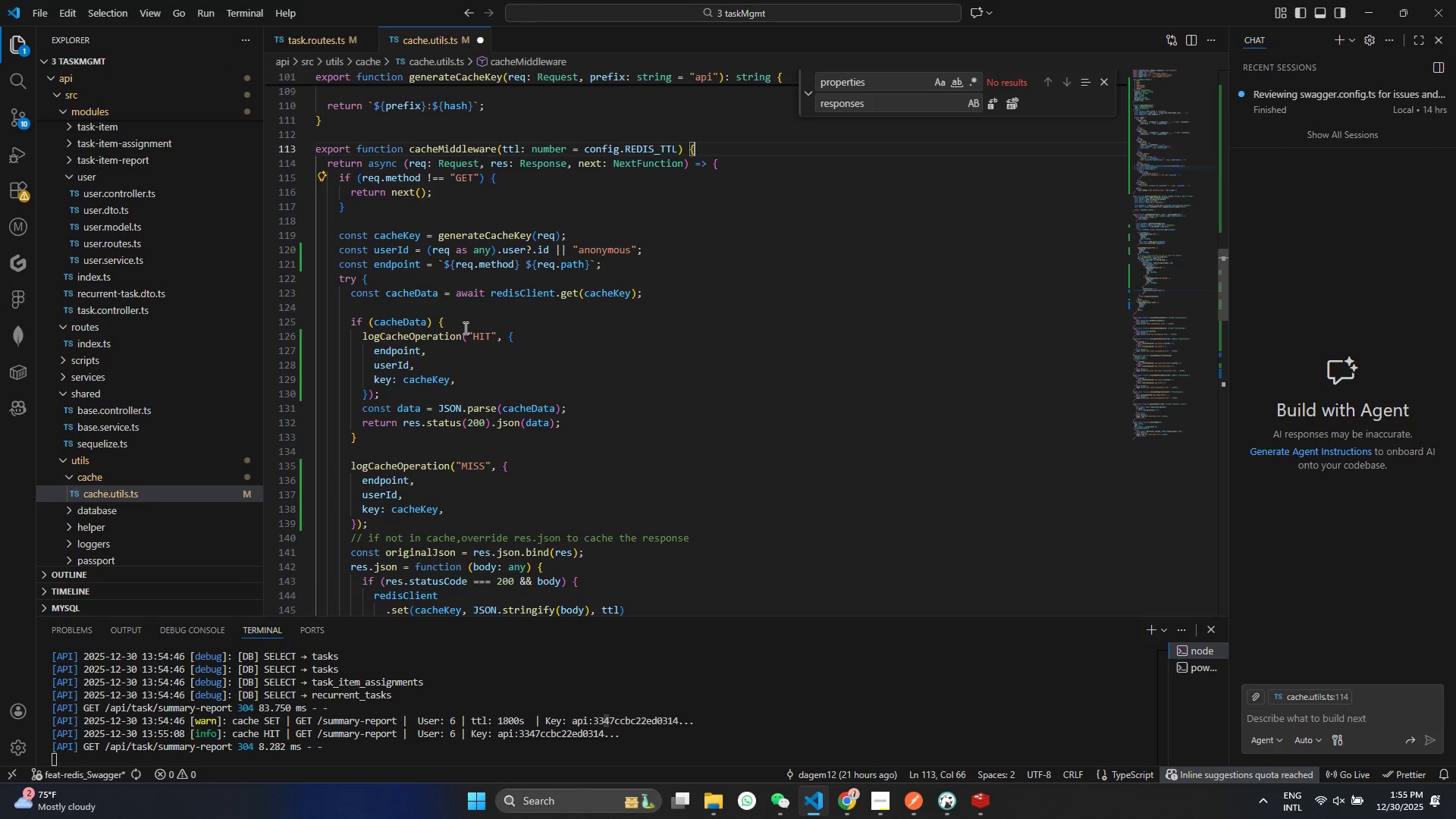 
key(Control+S)
 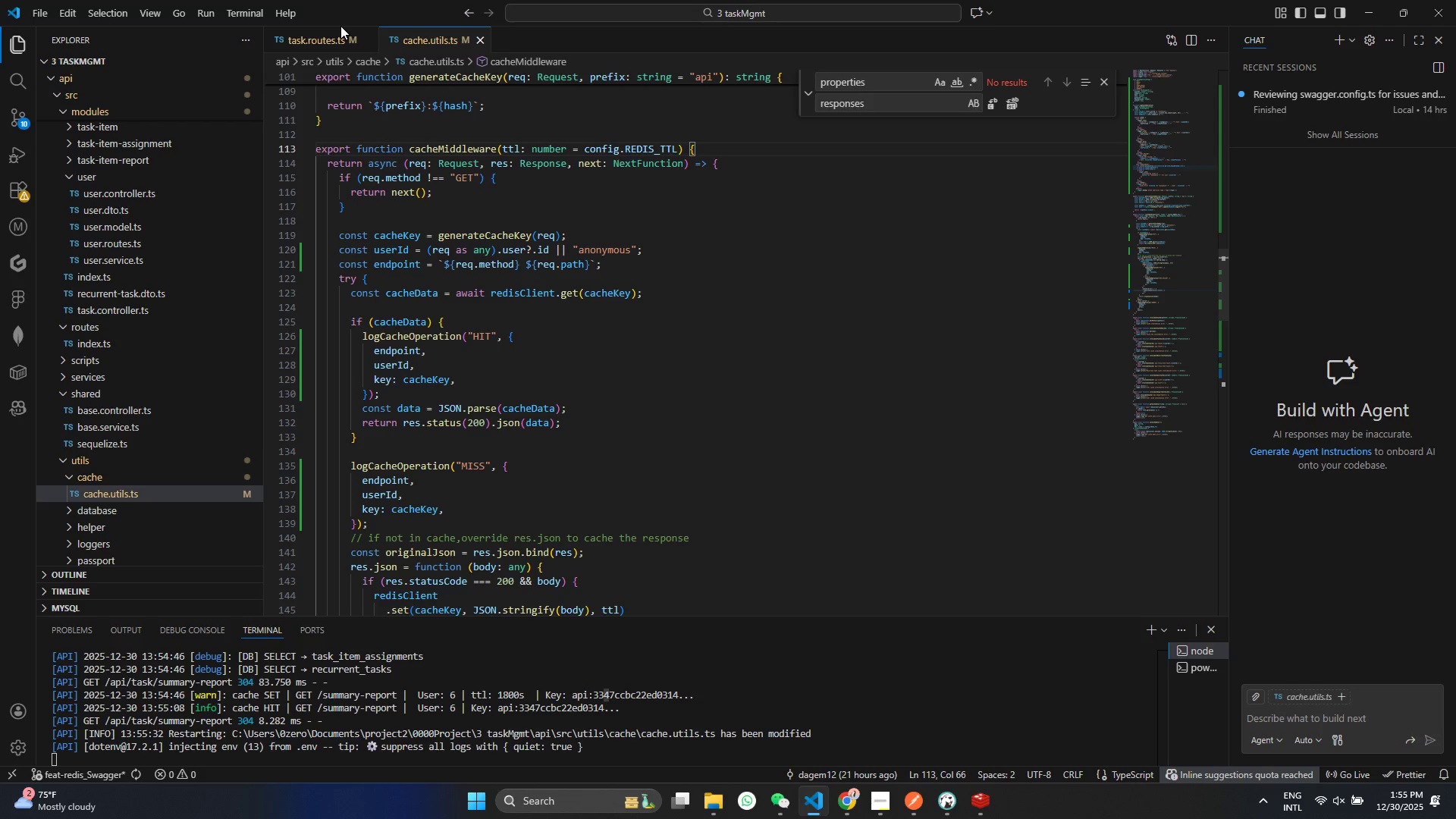 
double_click([332, 39])
 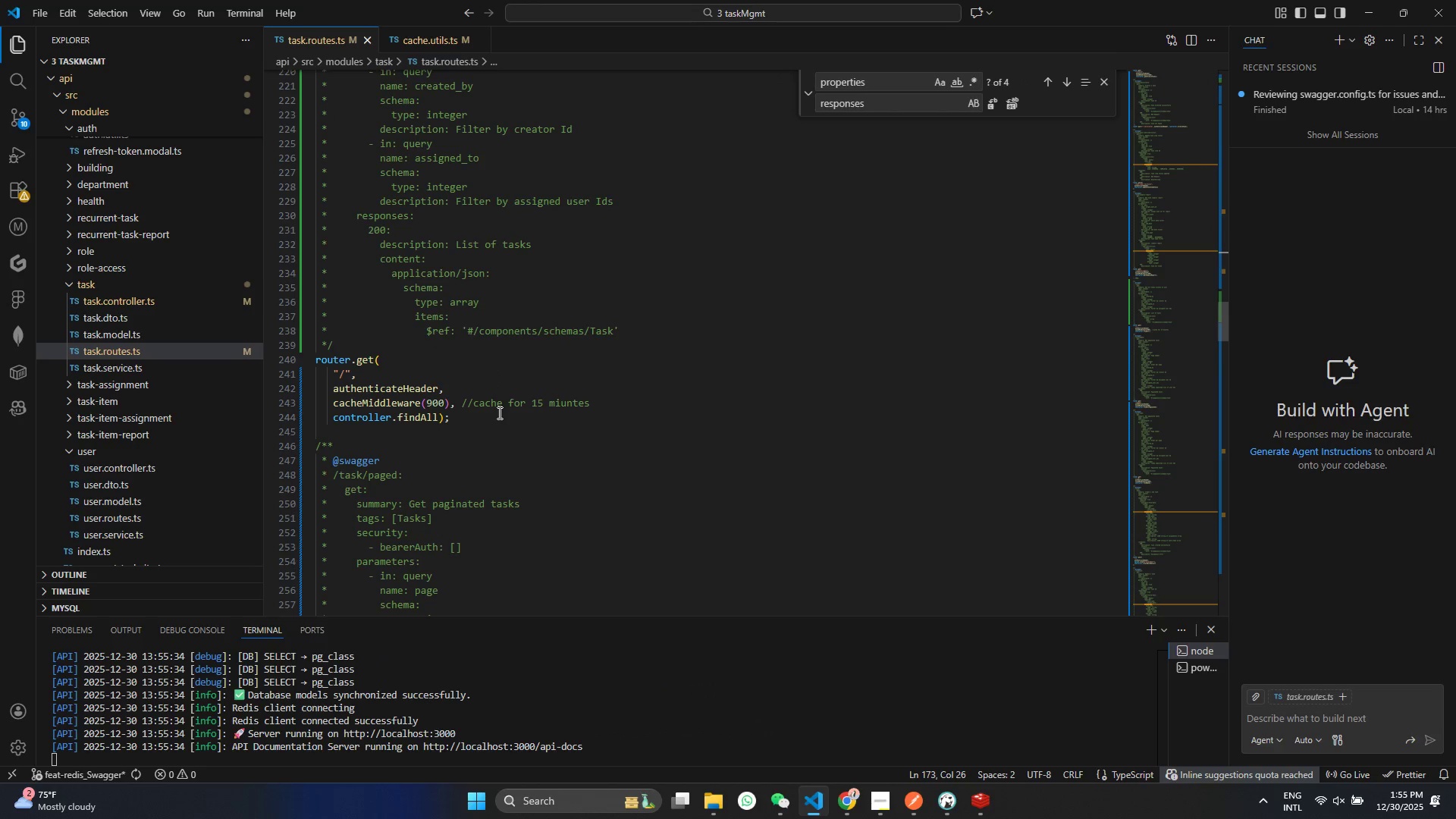 
wait(6.95)
 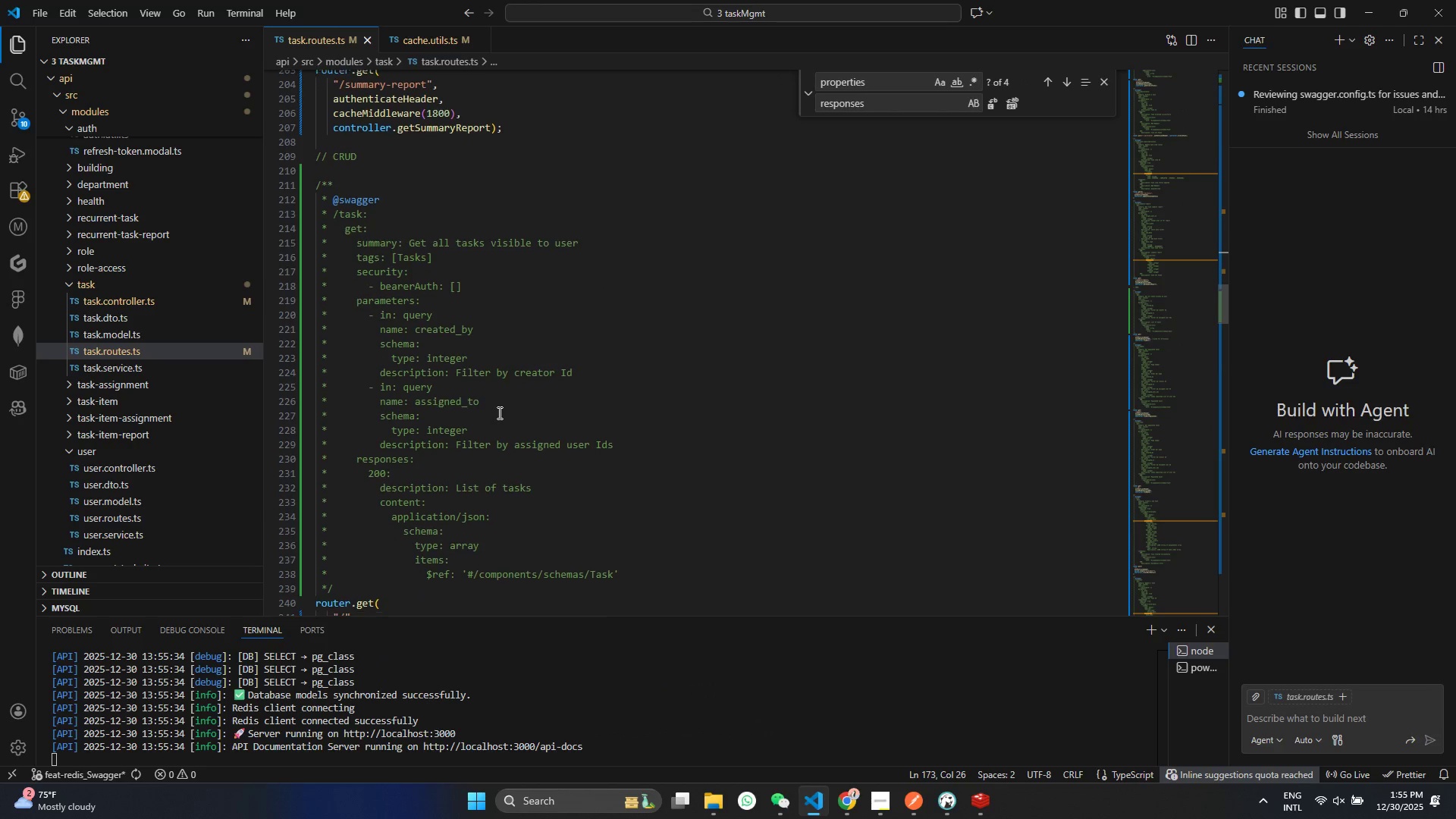 
left_click([924, 804])
 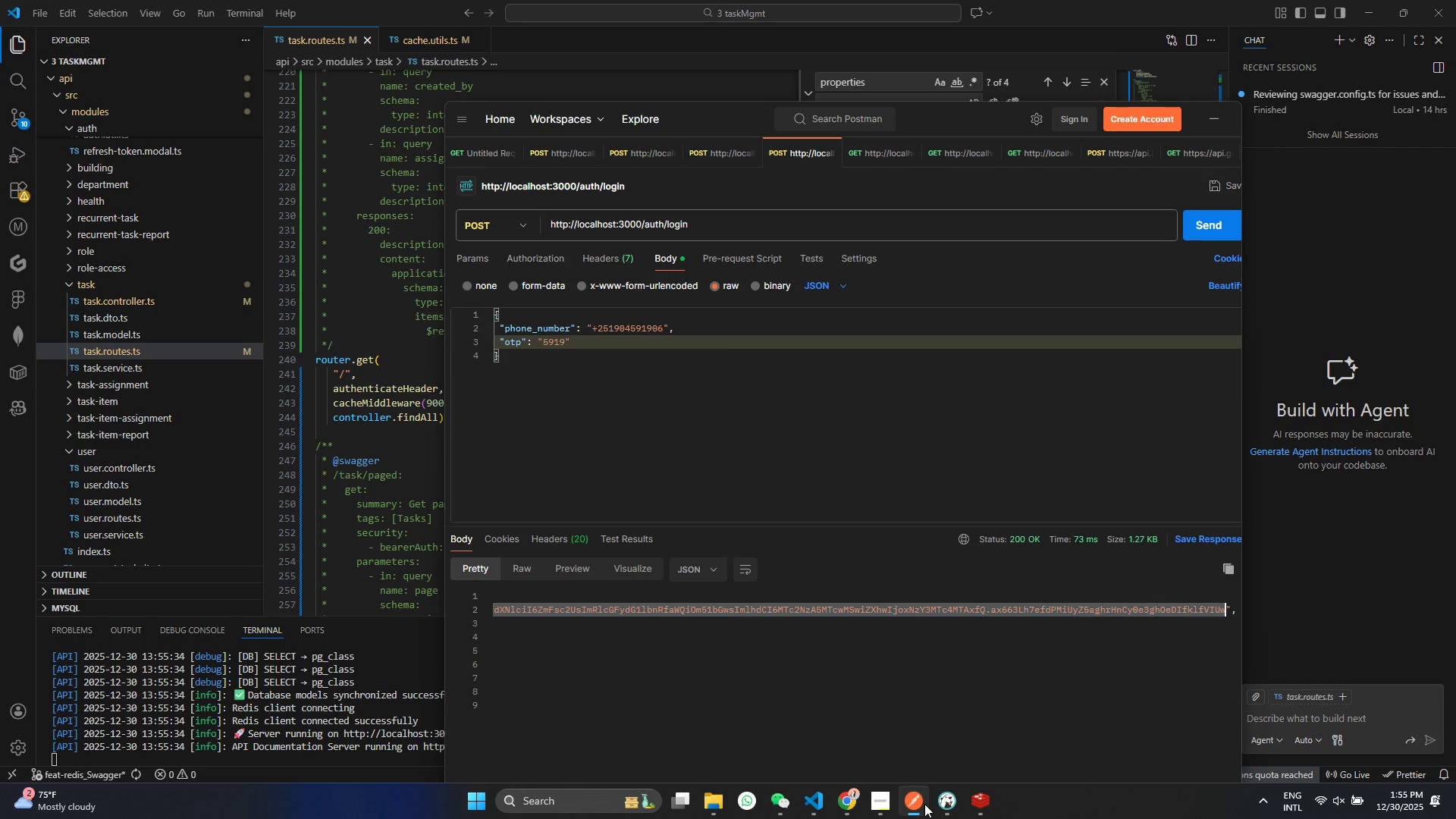 
left_click([924, 804])
 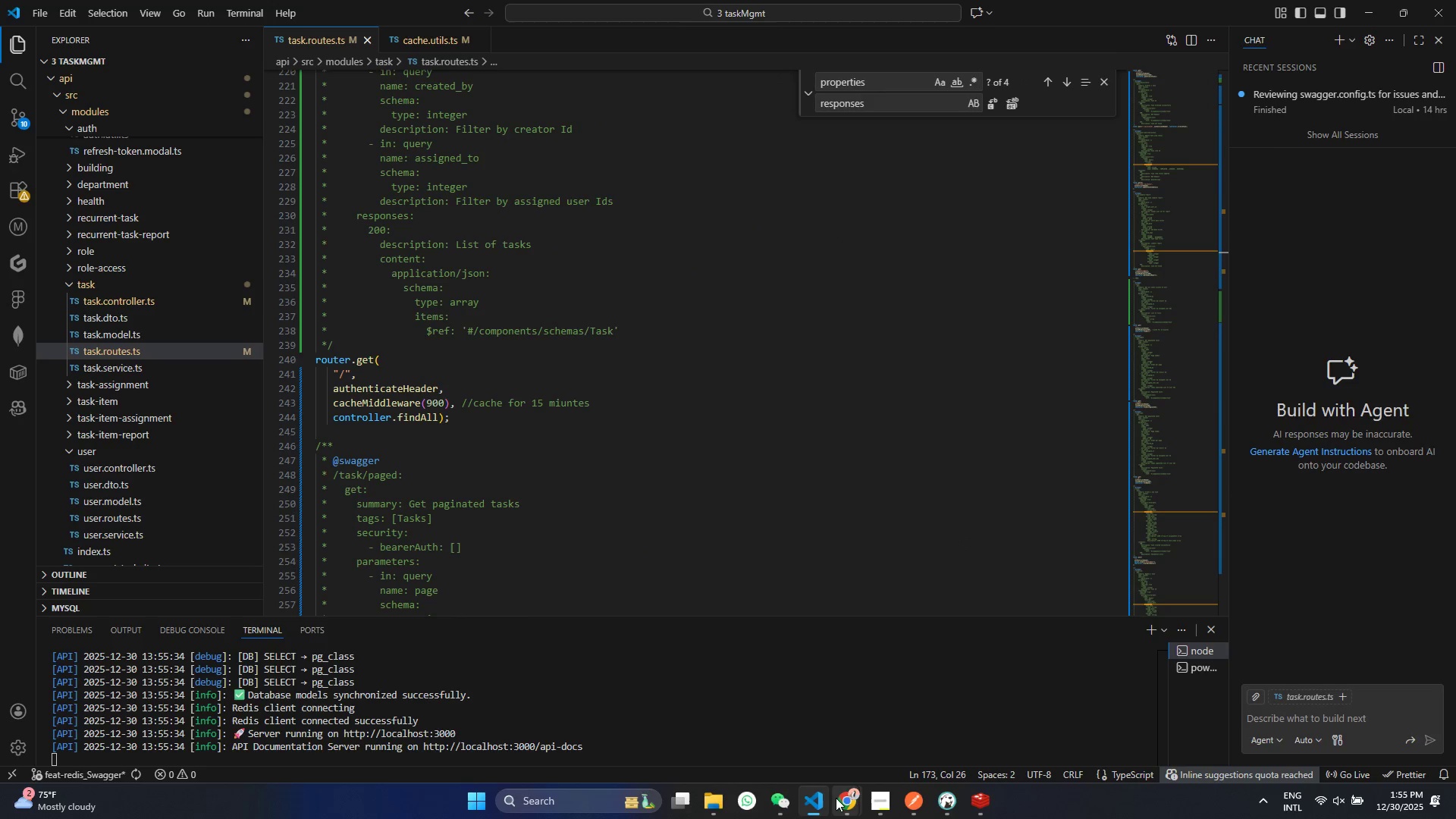 
left_click([859, 804])
 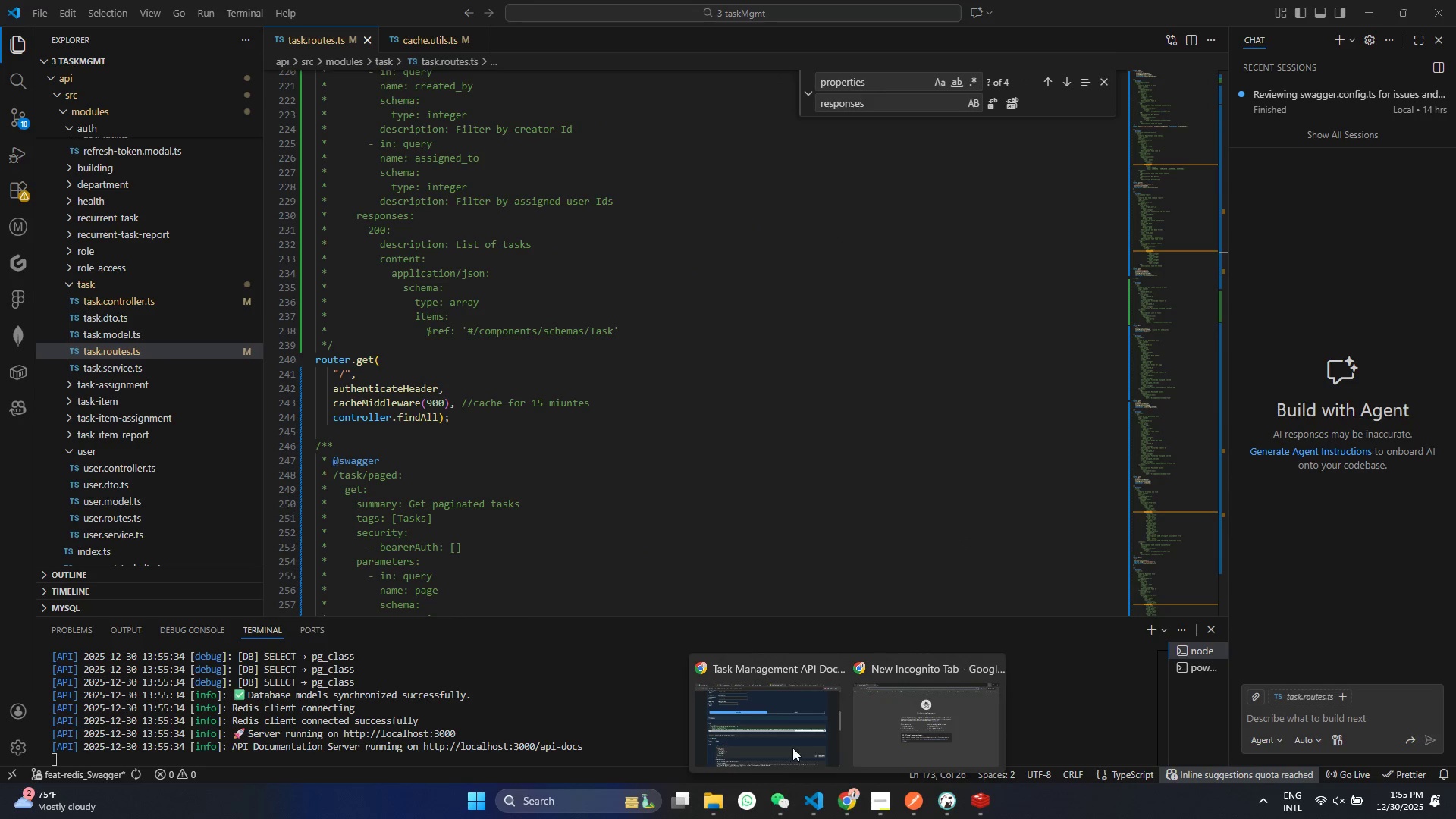 
left_click([777, 730])
 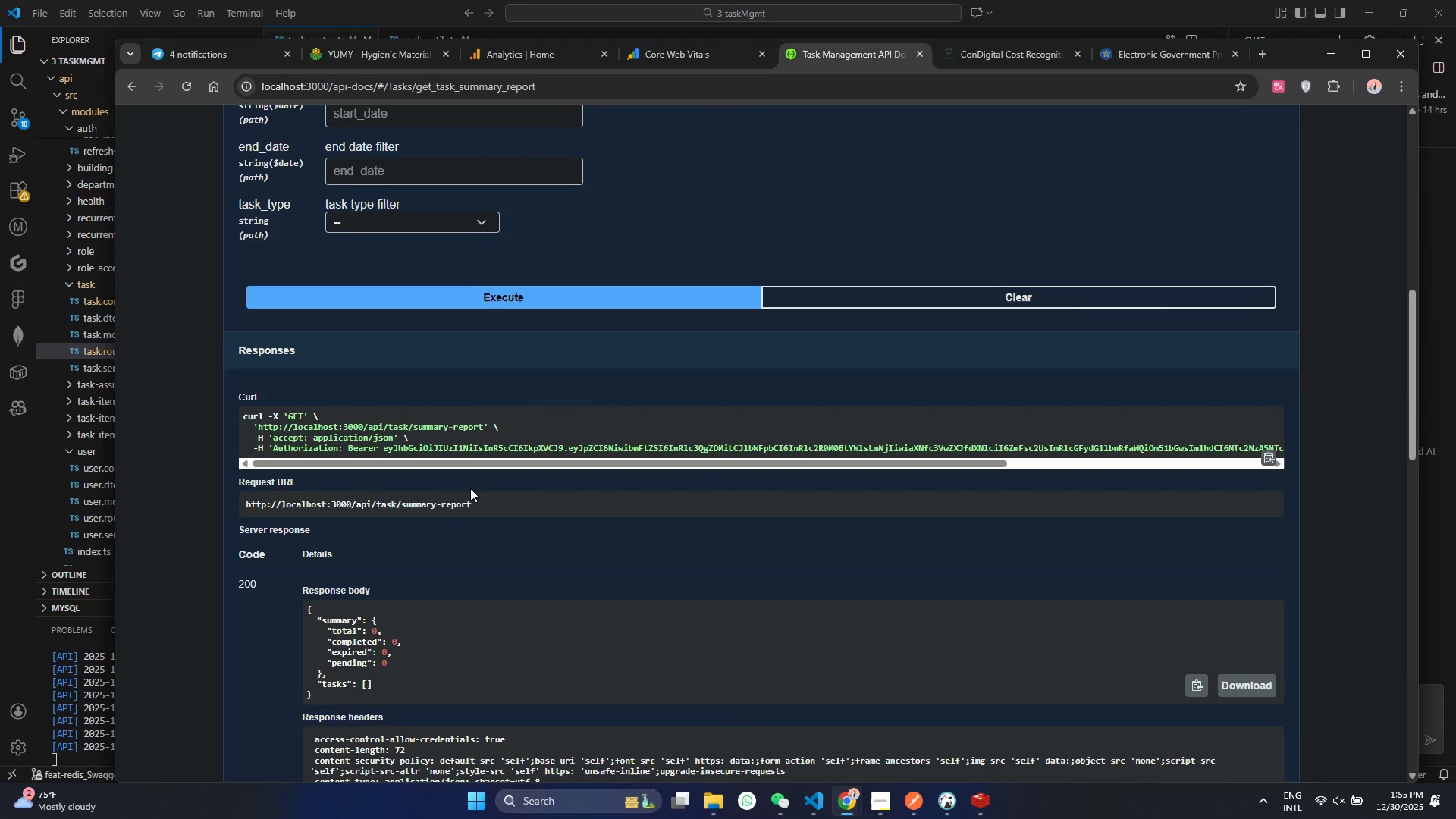 
scroll: coordinate [529, 532], scroll_direction: down, amount: 3.0
 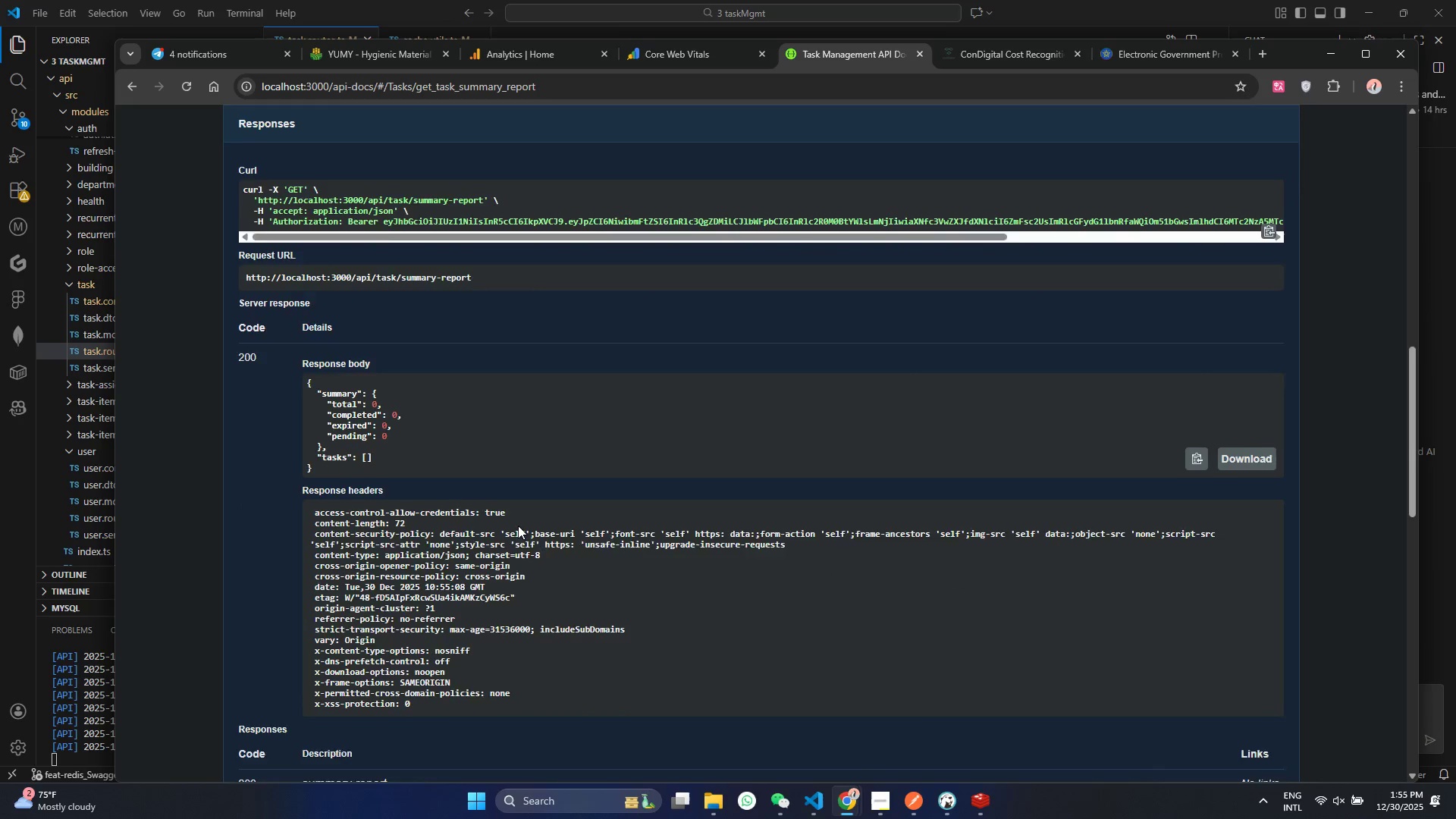 
scroll: coordinate [441, 365], scroll_direction: up, amount: 9.0
 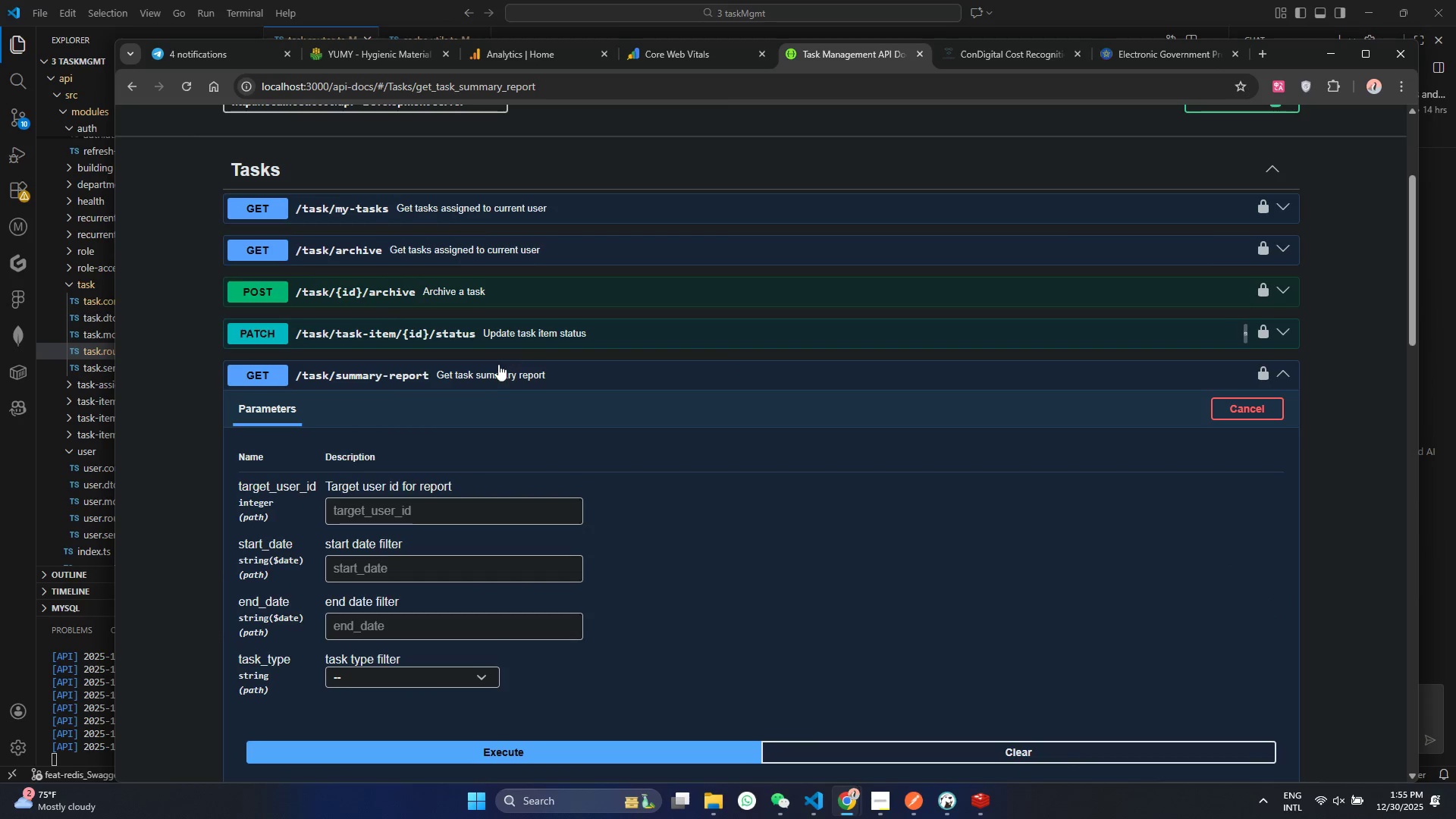 
left_click([494, 371])
 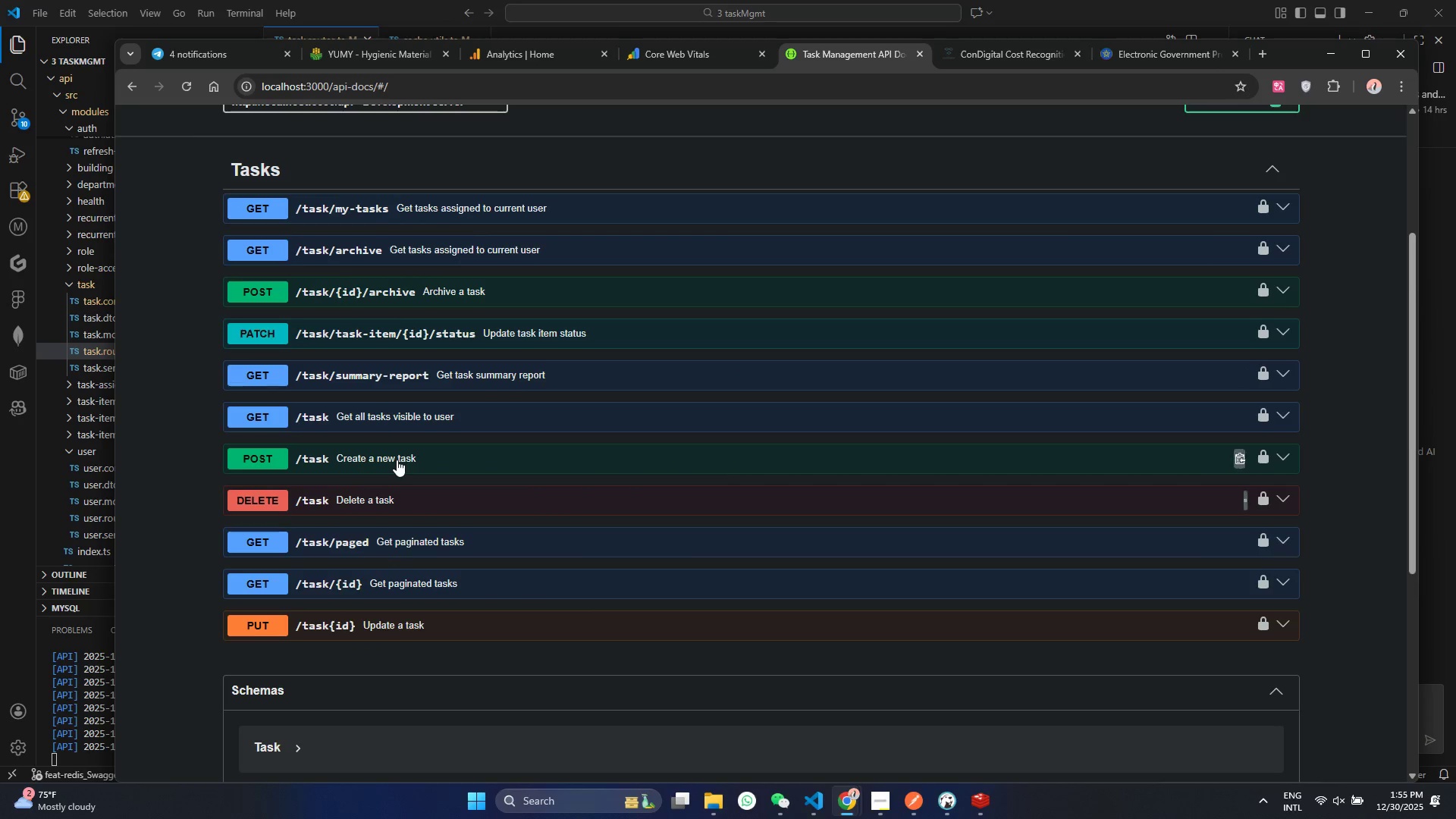 
left_click([519, 455])
 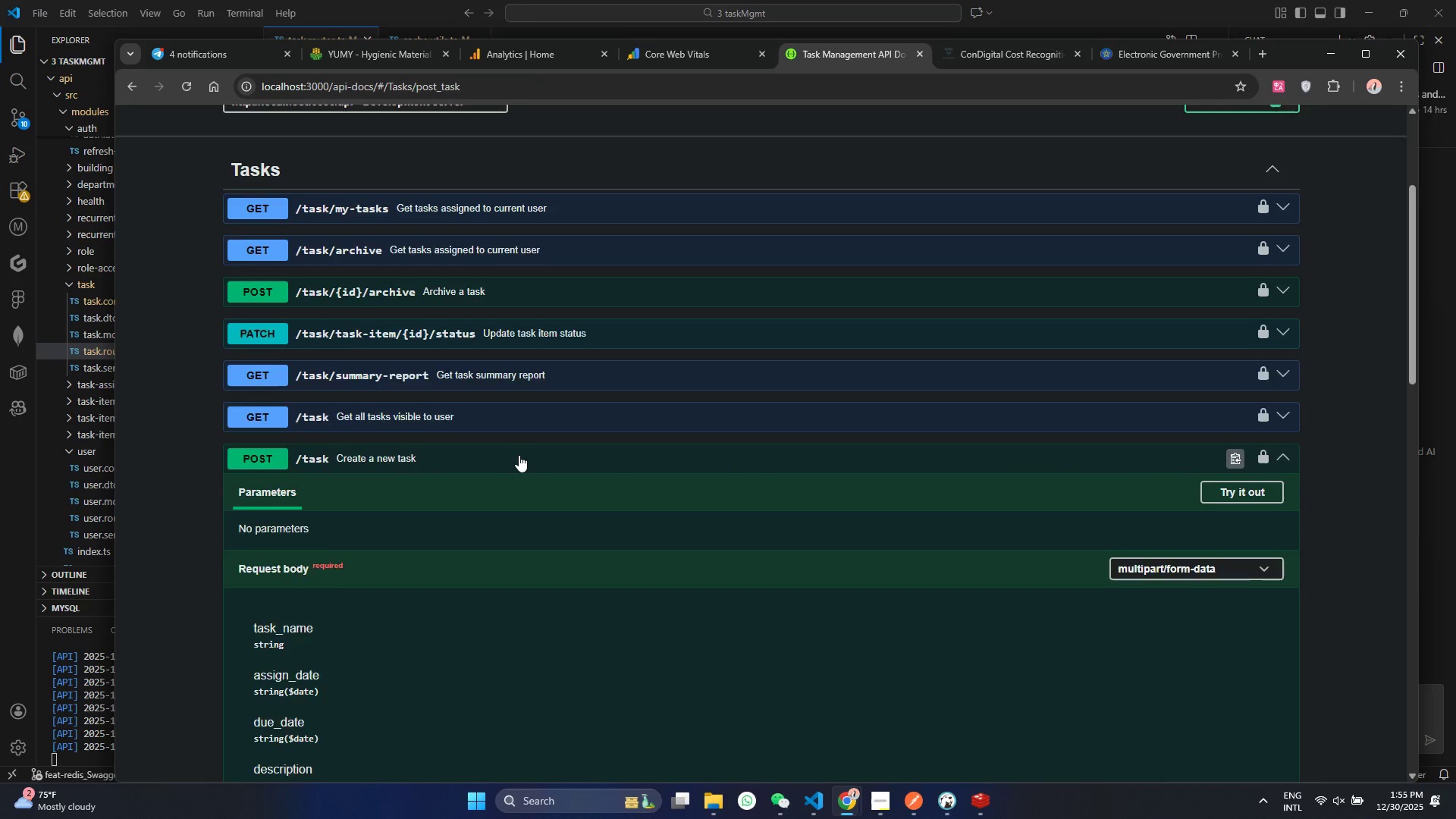 
scroll: coordinate [635, 489], scroll_direction: down, amount: 8.0
 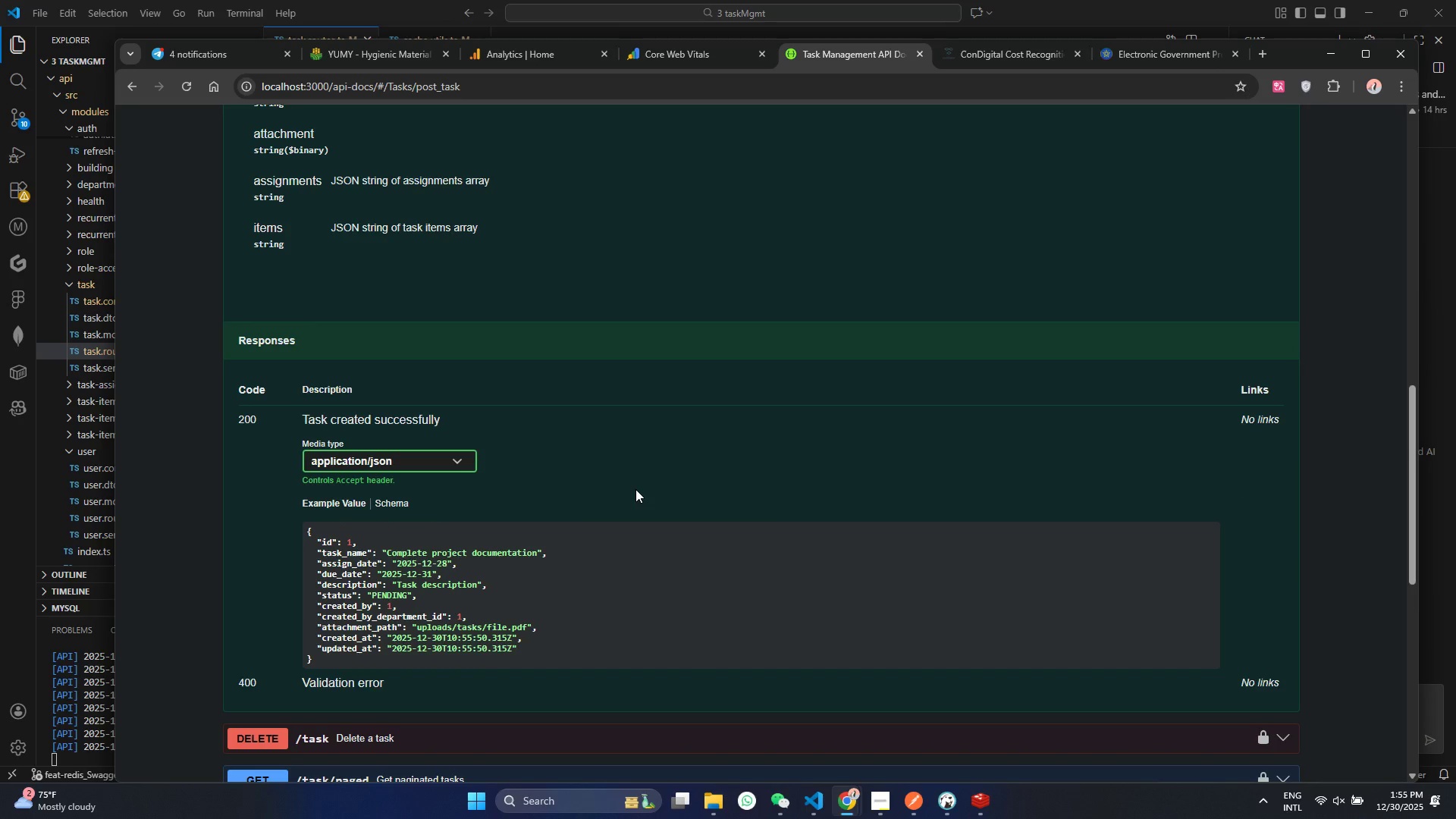 
scroll: coordinate [637, 489], scroll_direction: up, amount: 5.0
 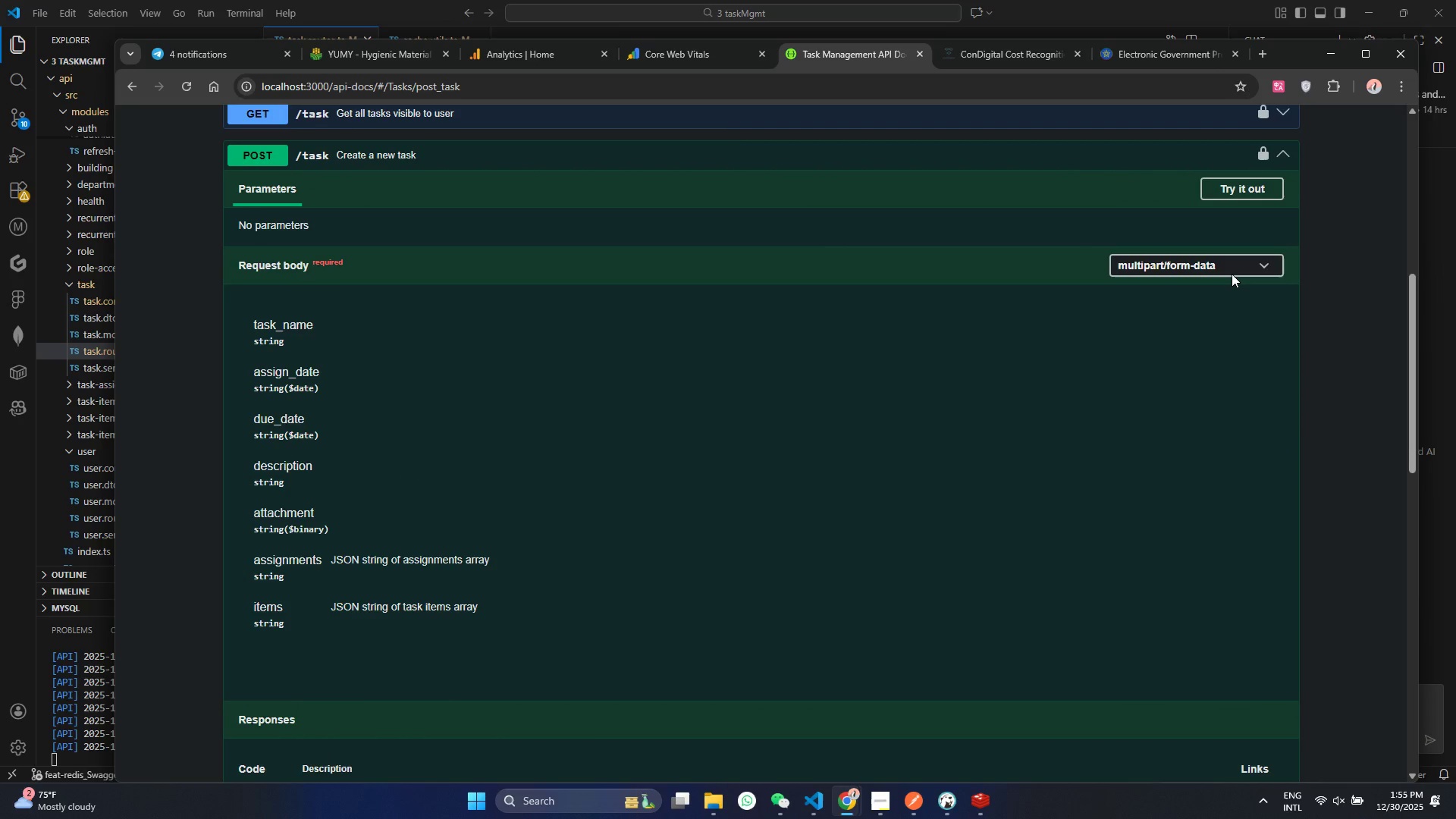 
left_click([1232, 274])
 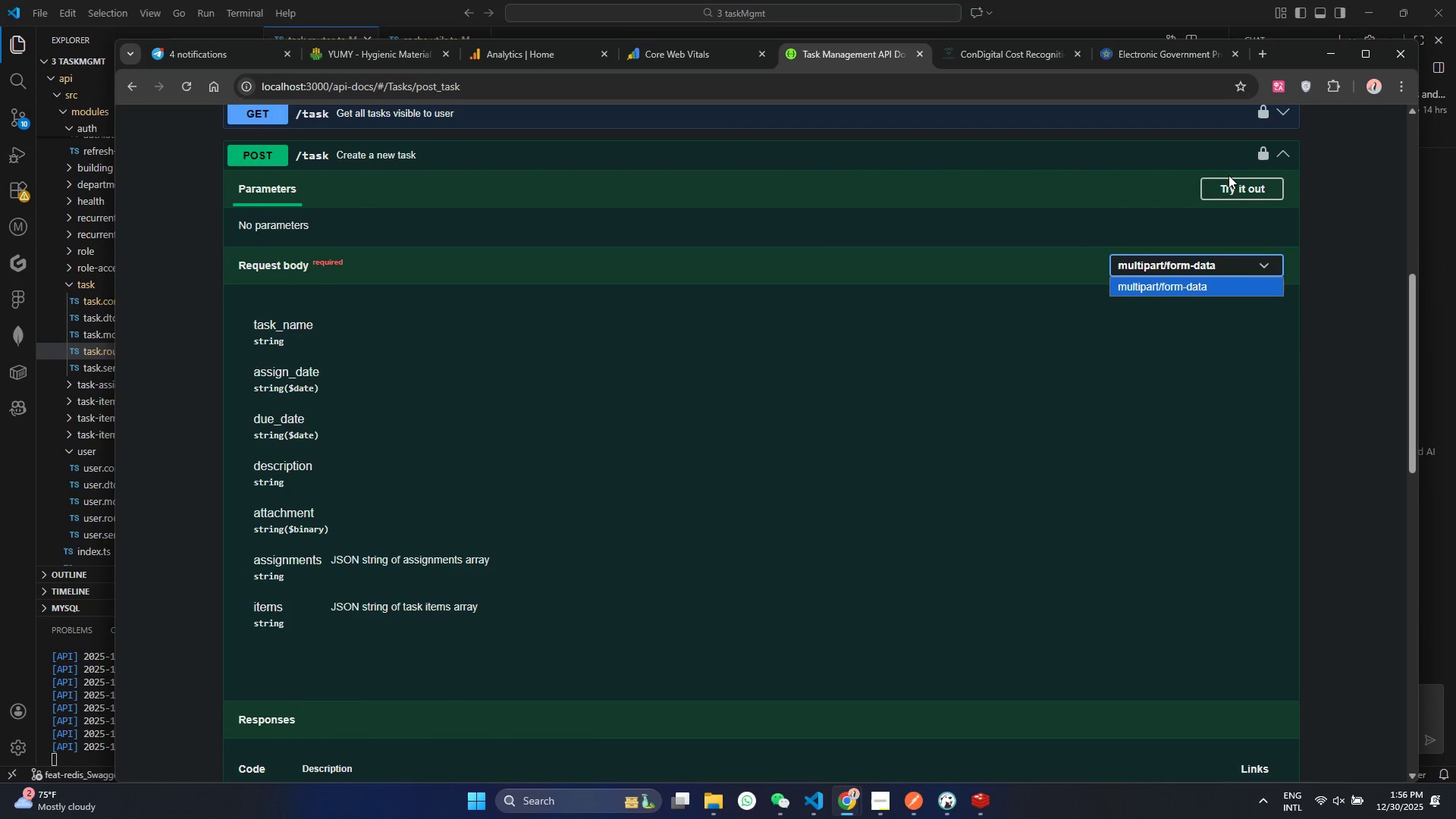 
double_click([1224, 182])
 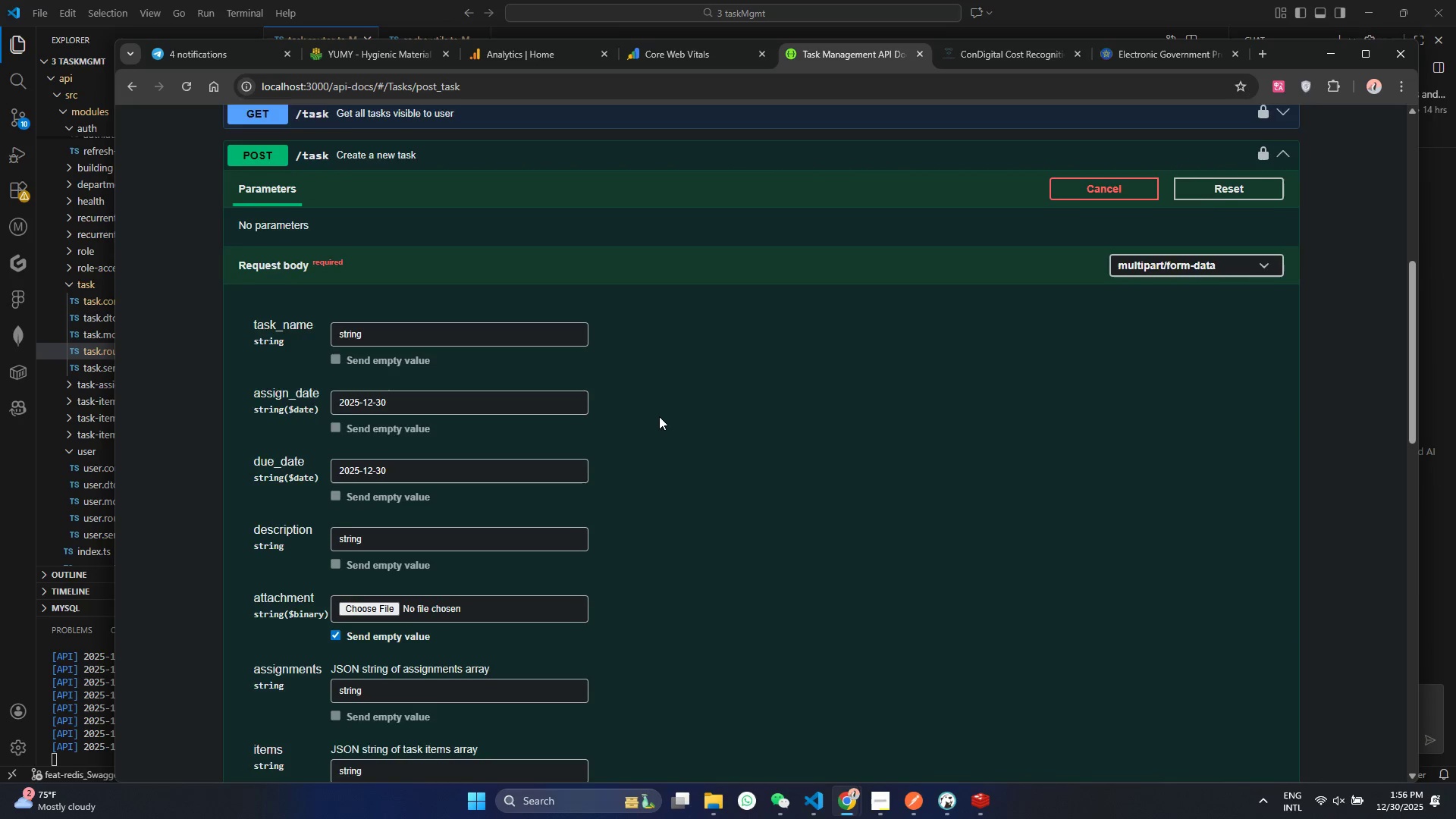 
scroll: coordinate [659, 416], scroll_direction: down, amount: 2.0
 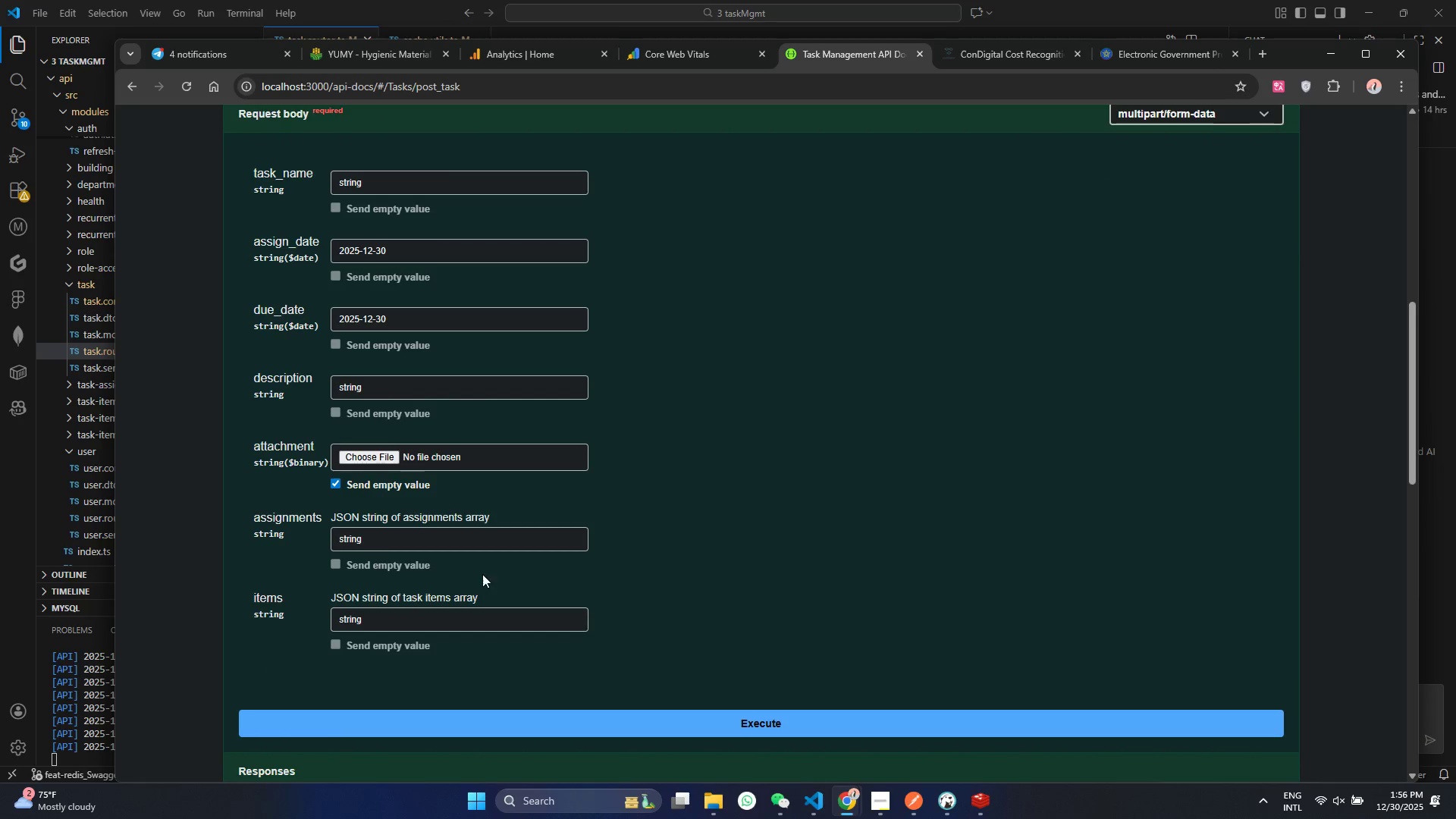 
left_click([473, 608])
 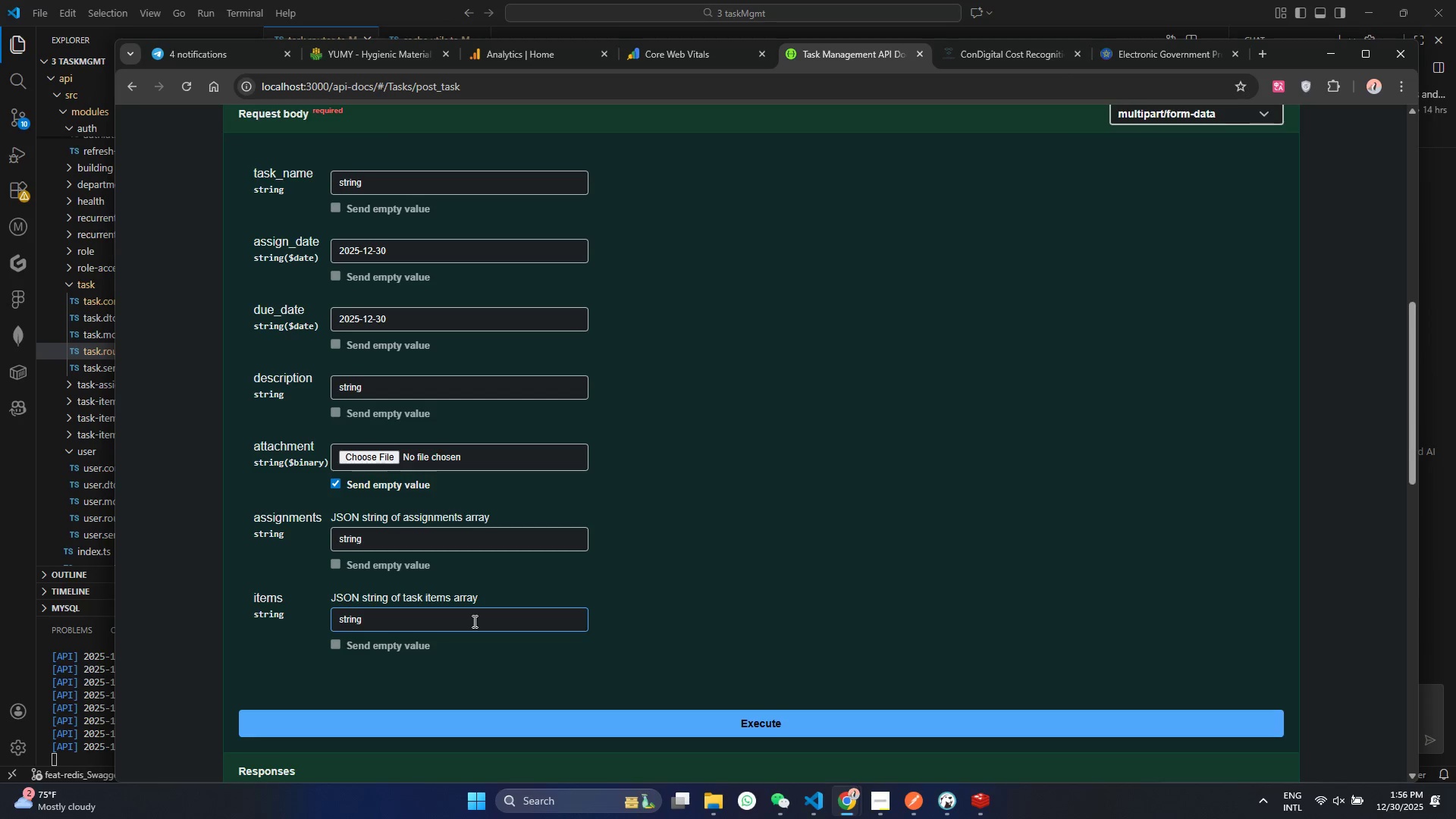 
left_click_drag(start_coordinate=[473, 621], to_coordinate=[202, 600])
 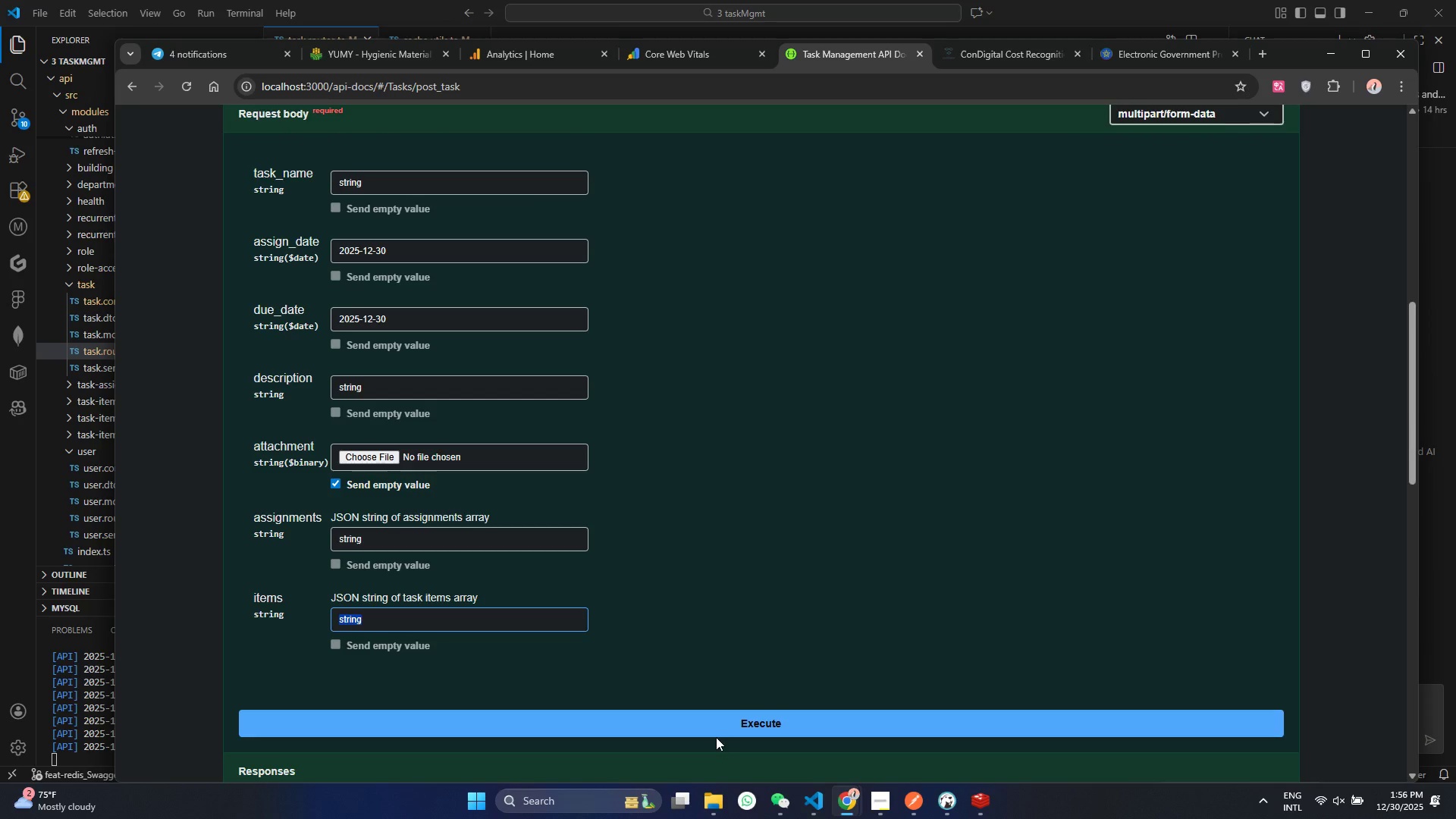 
wait(21.11)
 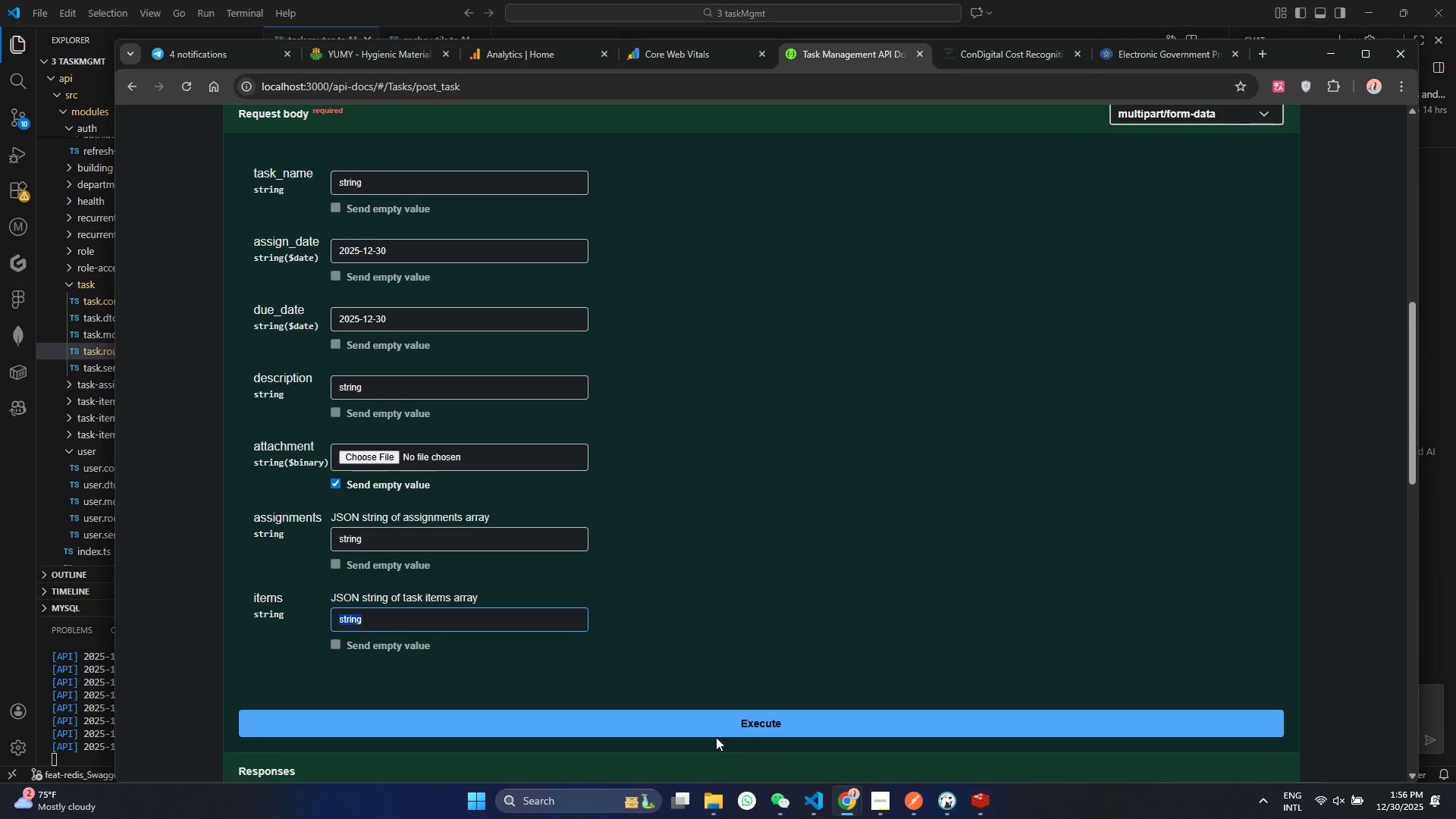 
left_click([755, 653])
 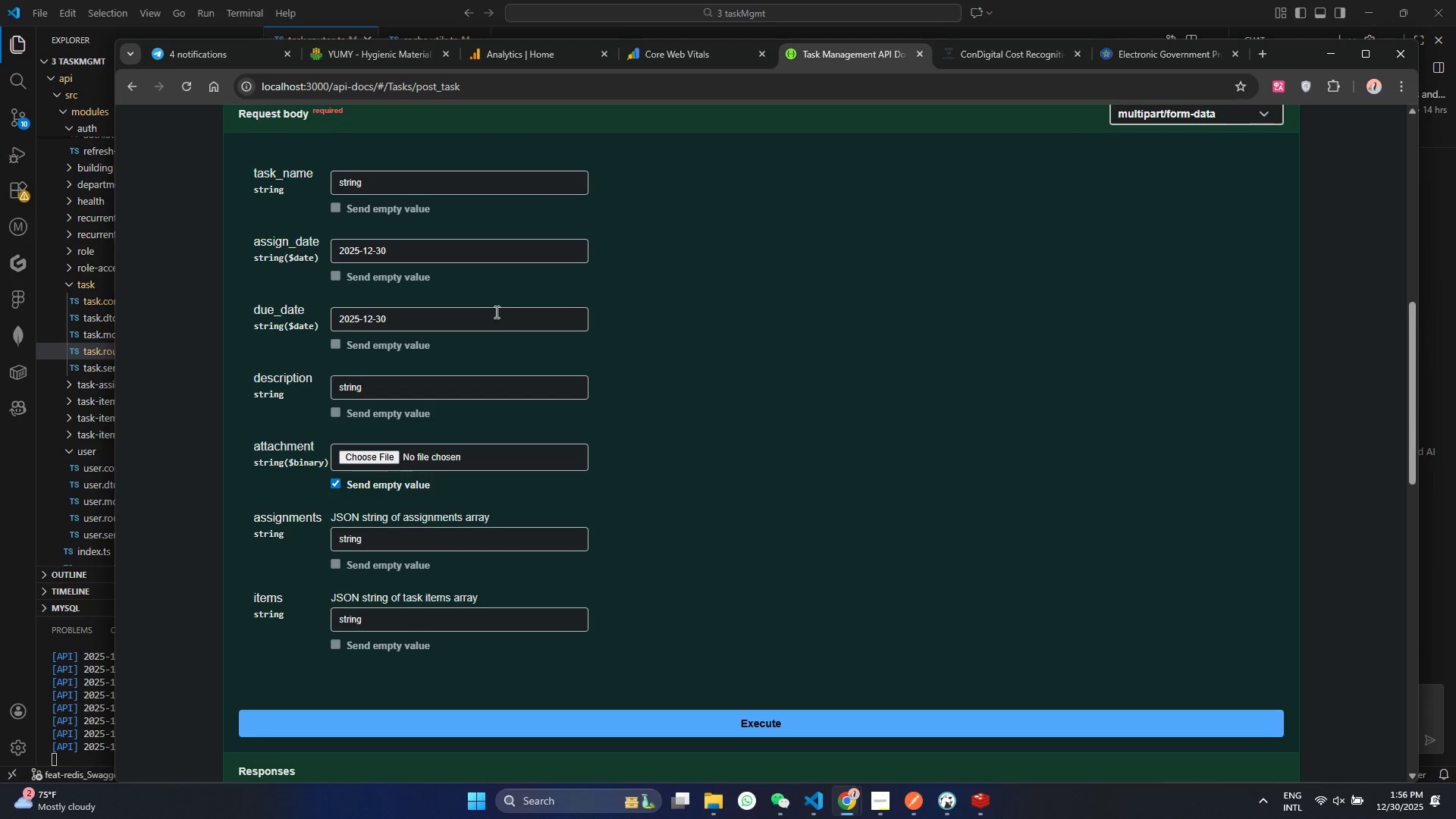 
left_click([457, 193])
 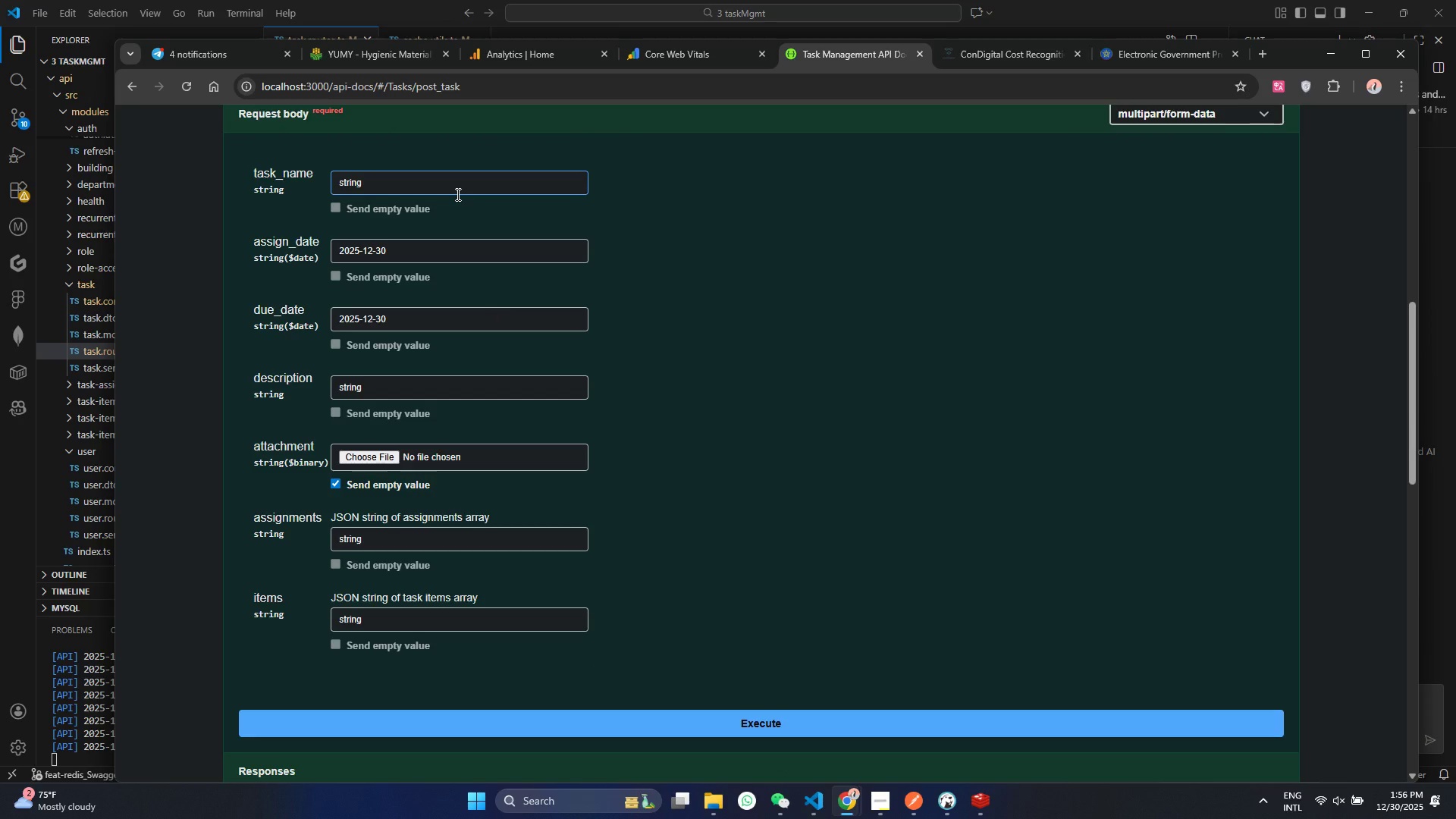 
wait(5.12)
 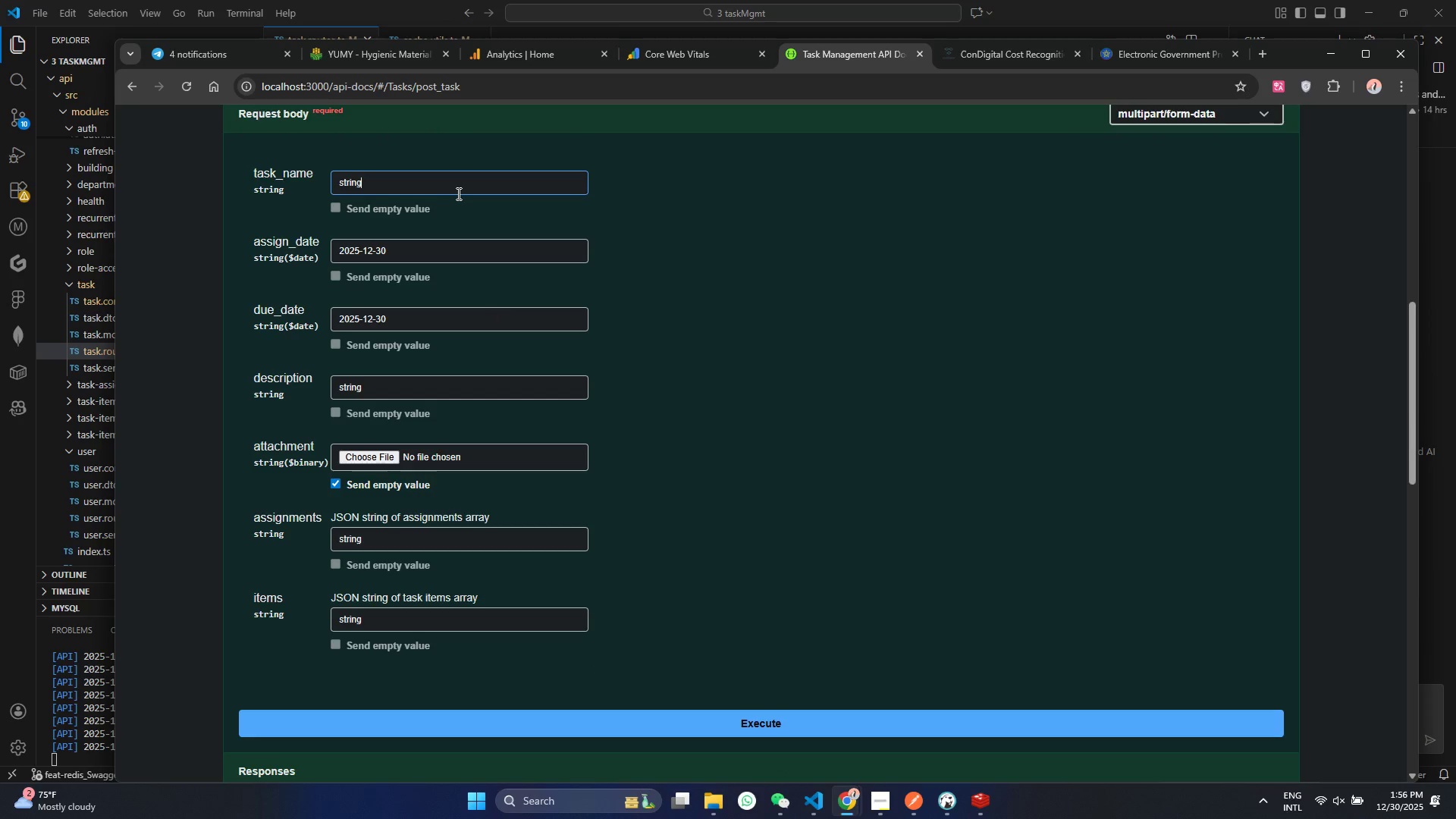 
left_click_drag(start_coordinate=[457, 191], to_coordinate=[315, 197])
 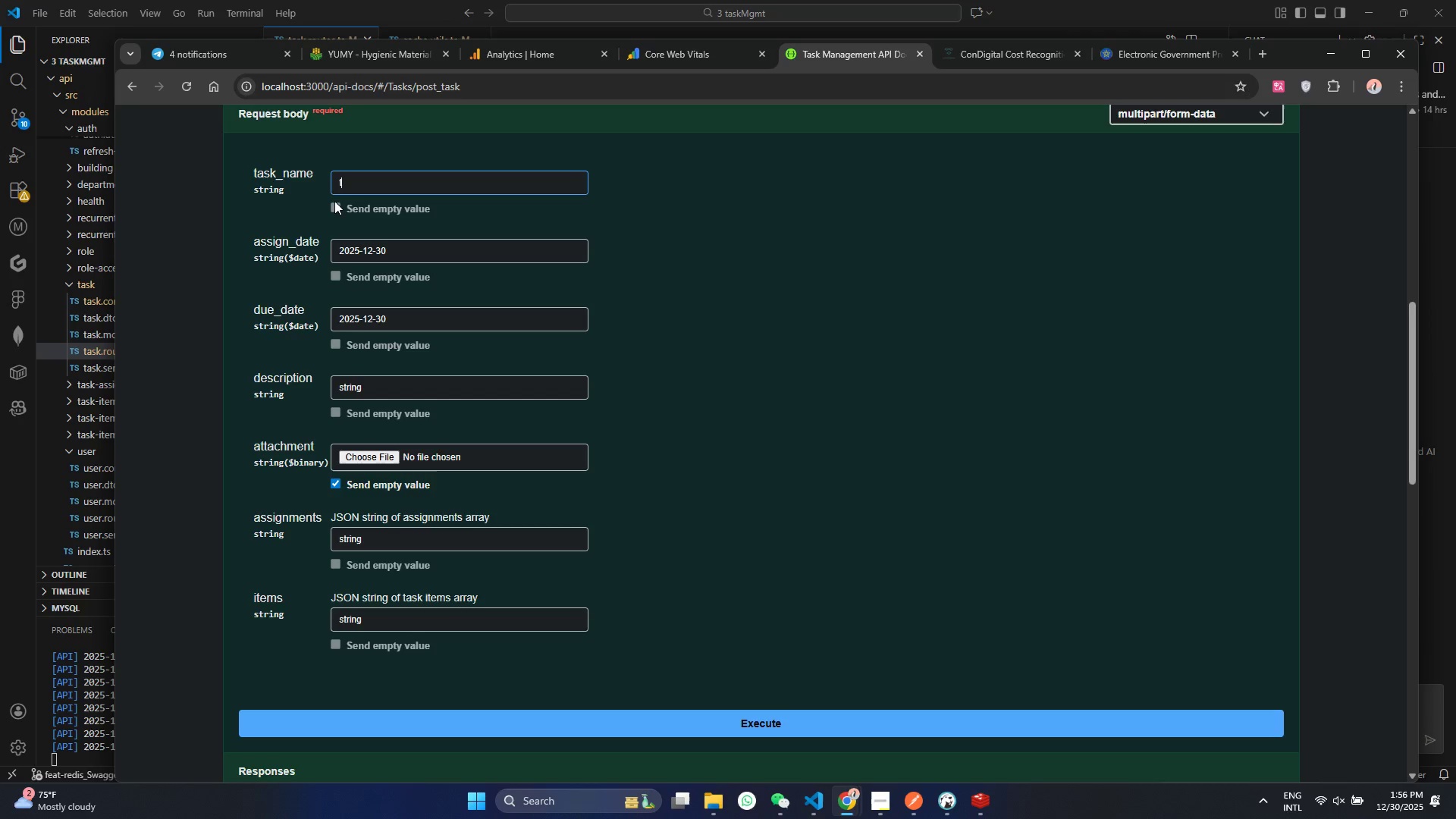 
type(test)
 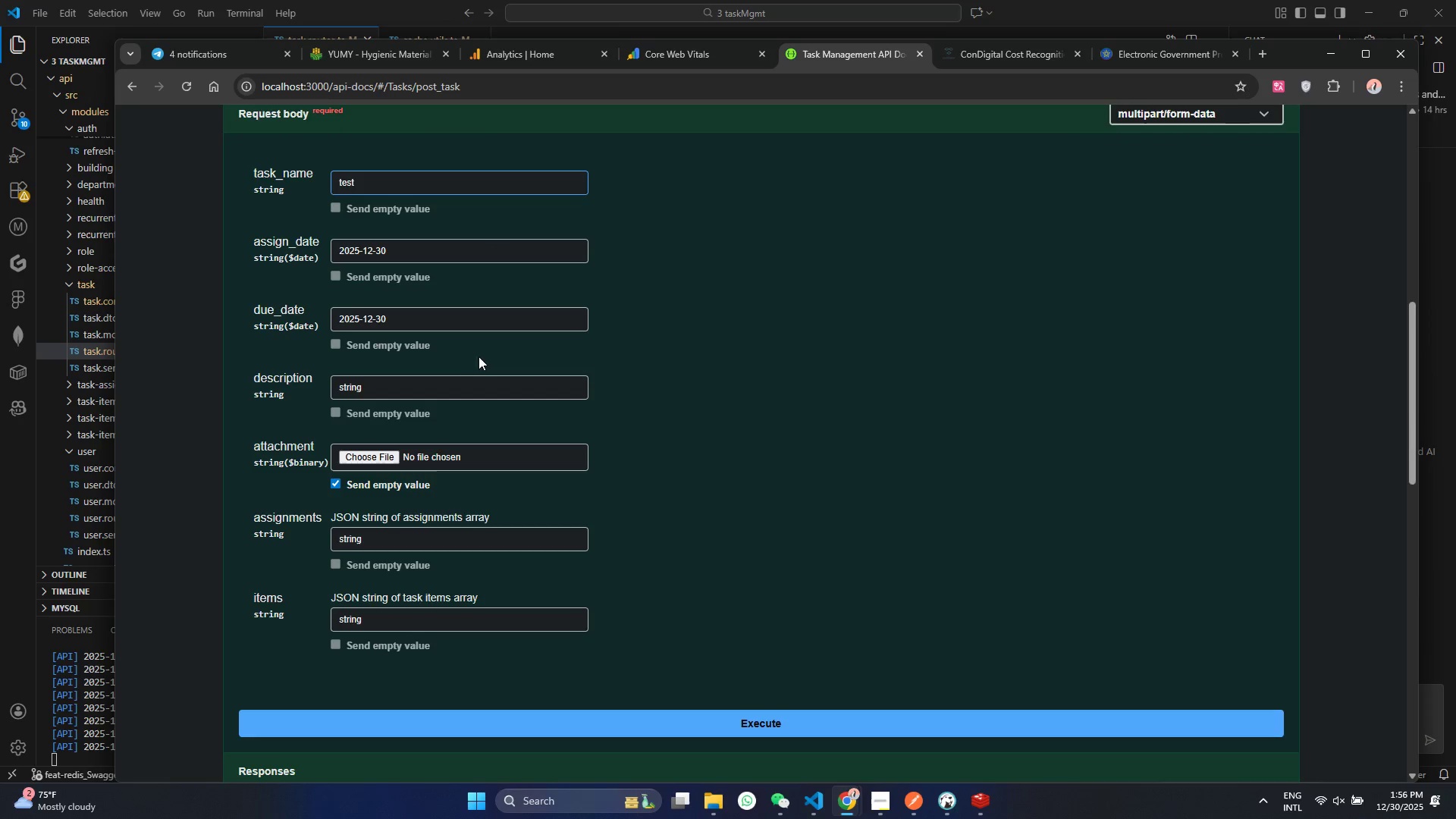 
left_click_drag(start_coordinate=[442, 390], to_coordinate=[437, 391])
 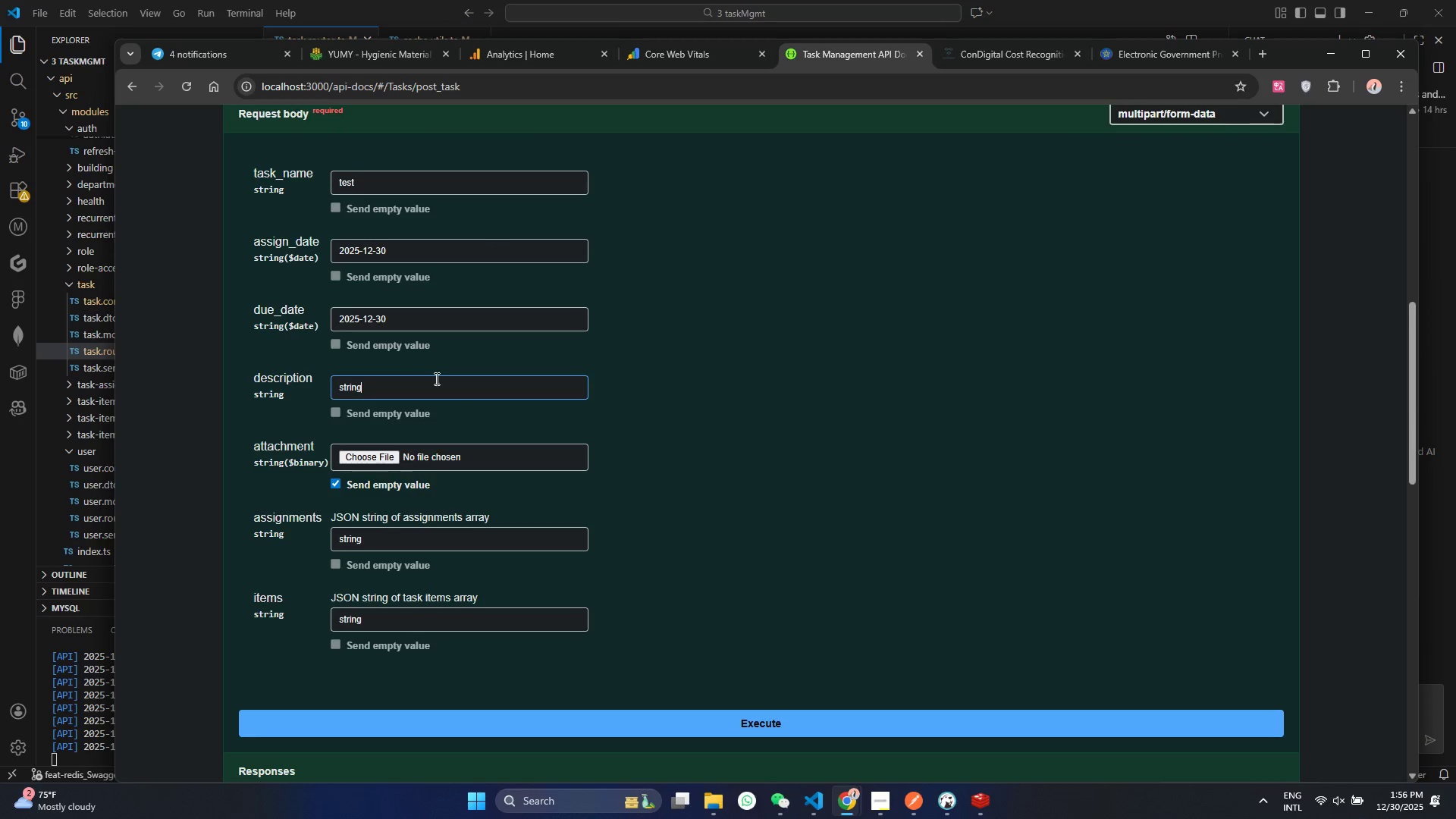 
key(Control+ControlLeft)
 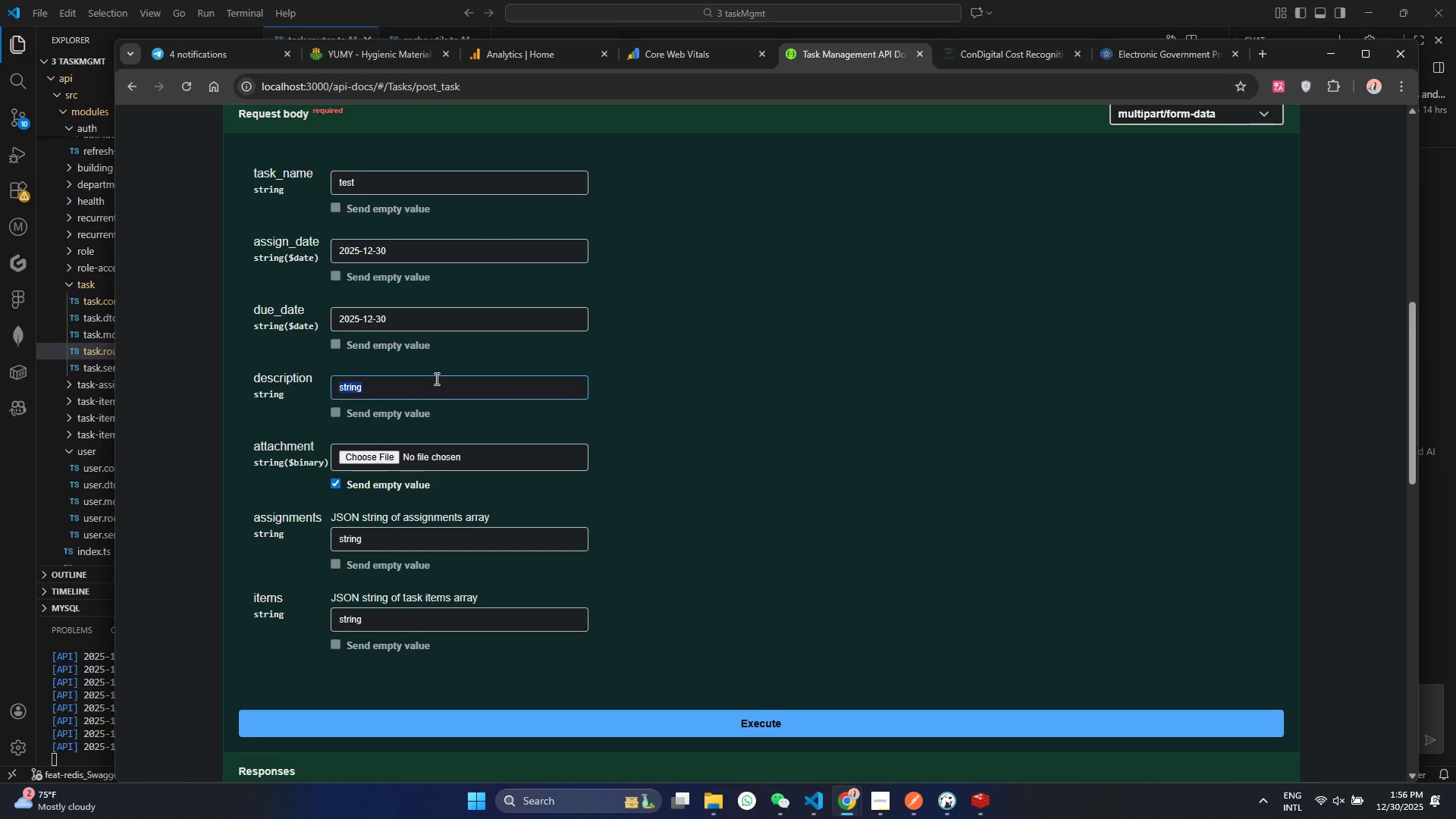 
key(Control+A)
 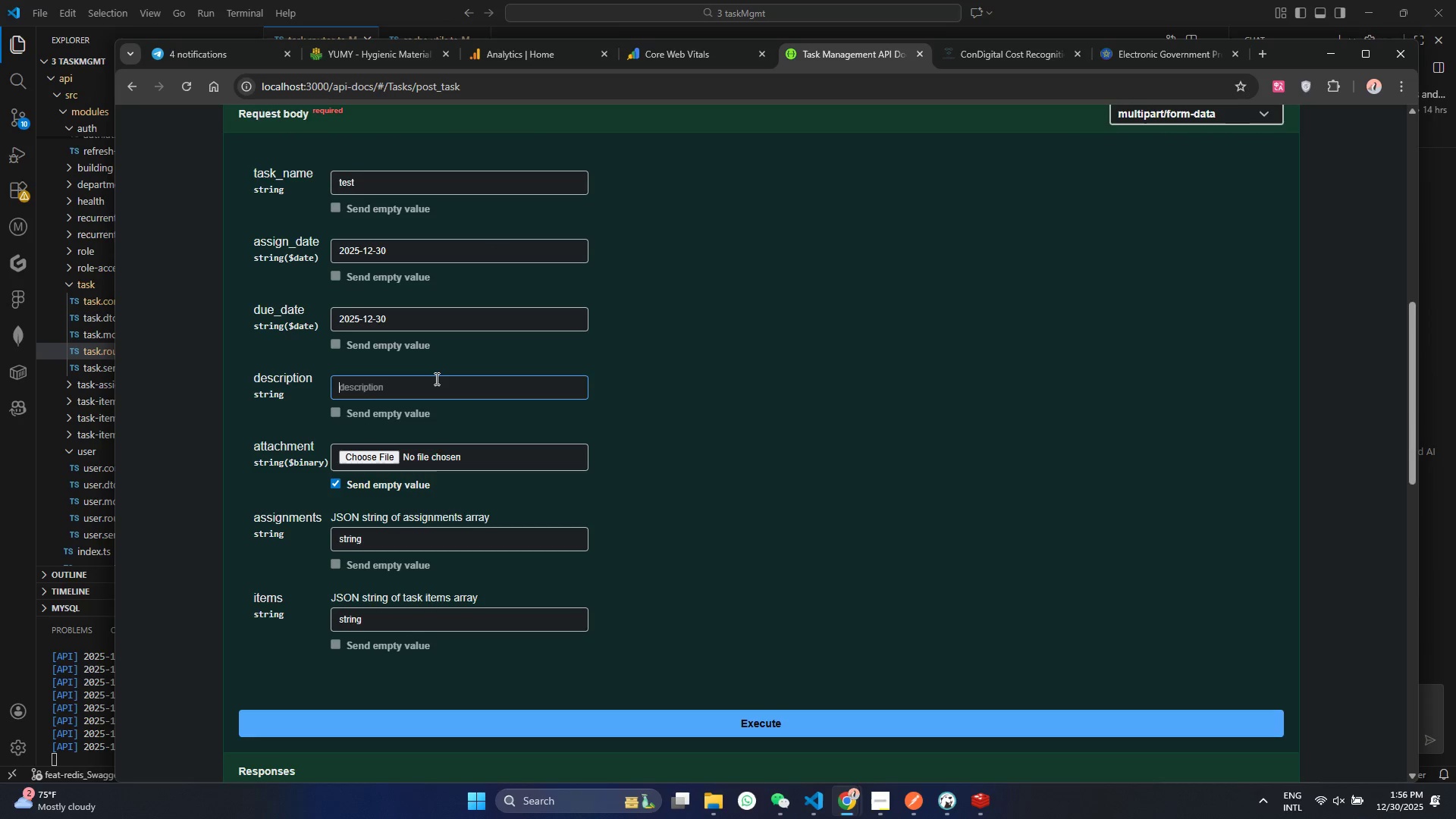 
key(Backspace)
type(testing)
 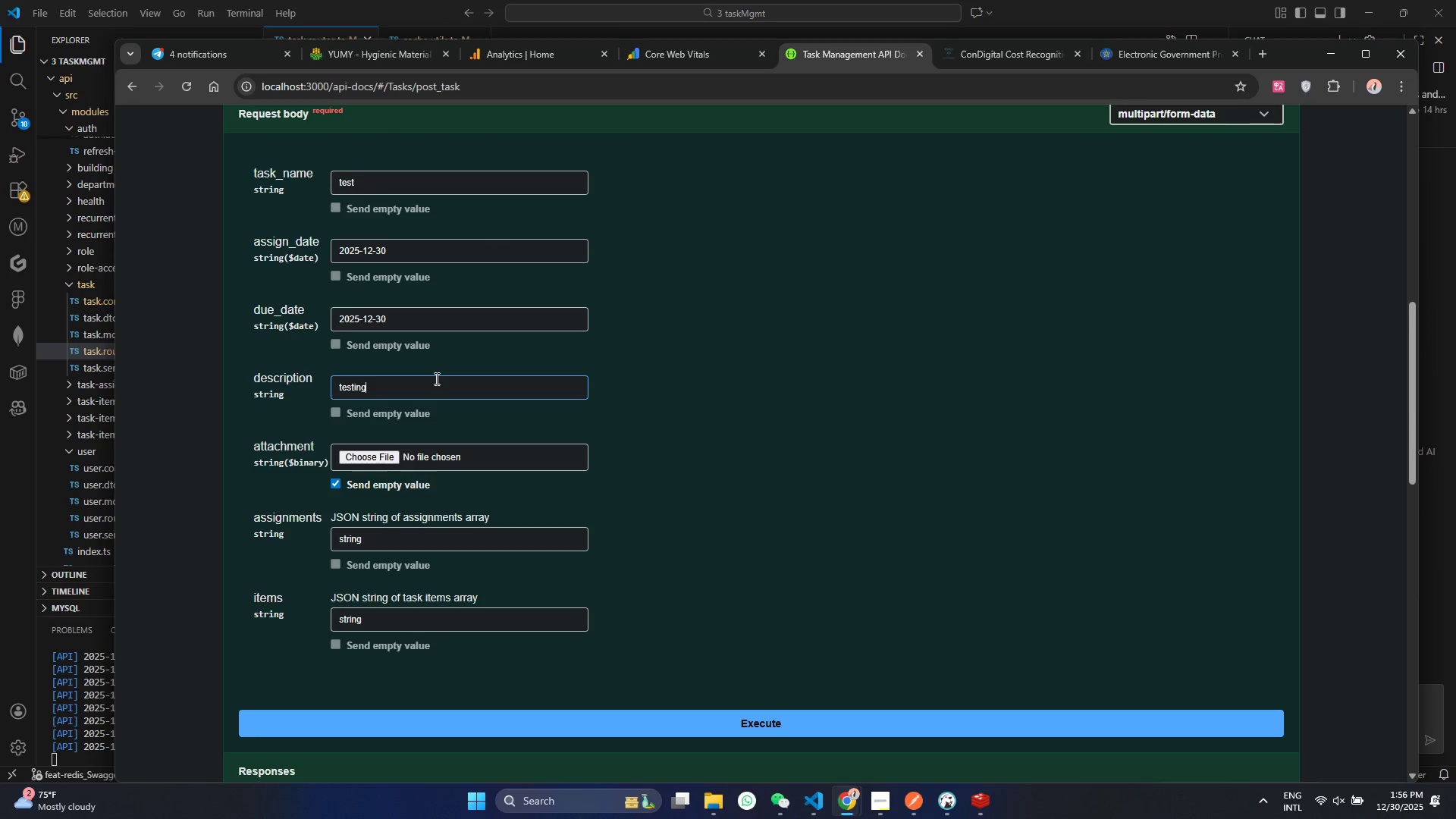 
scroll: coordinate [499, 471], scroll_direction: down, amount: 1.0
 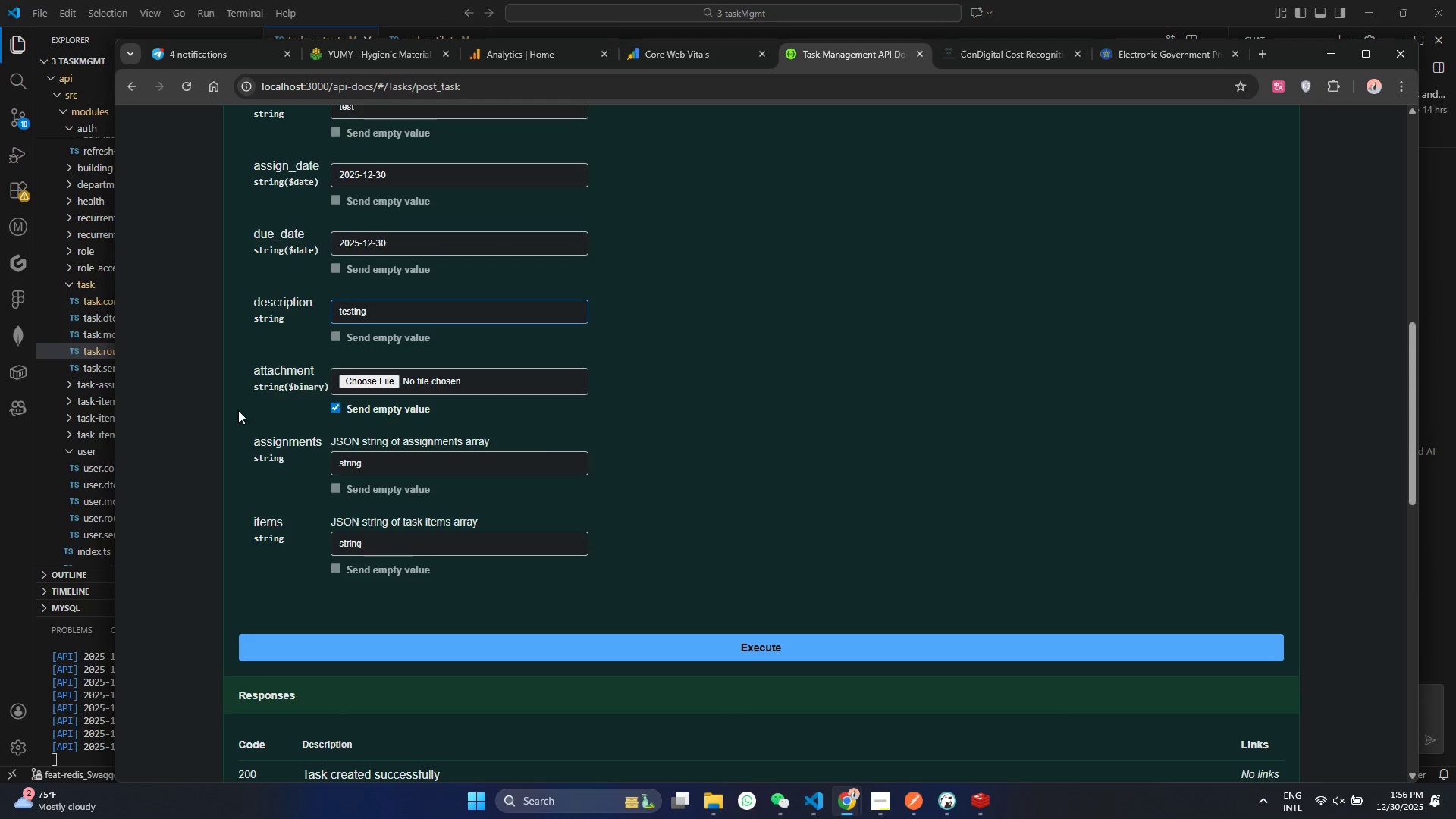 
left_click([404, 461])
 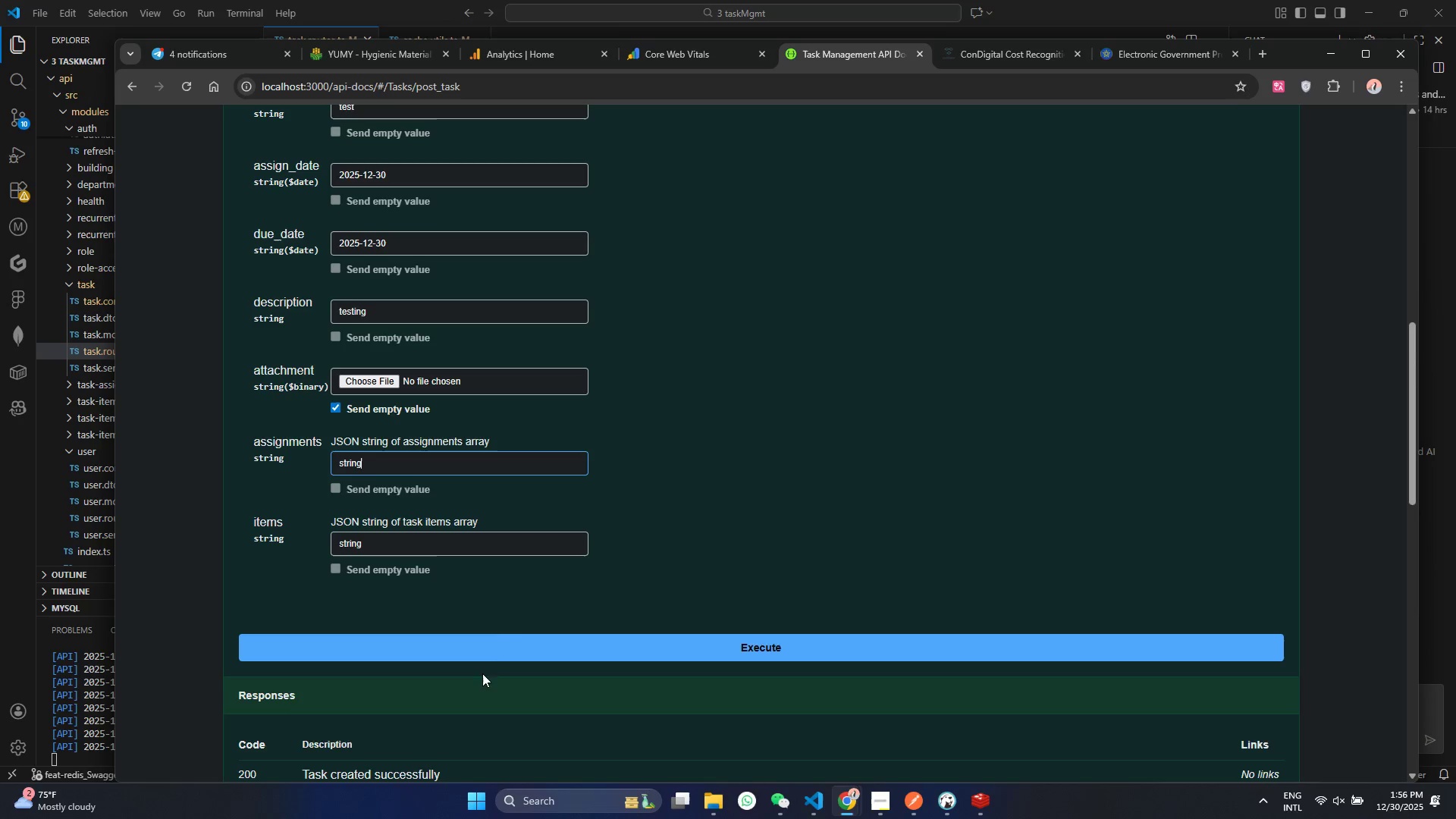 
left_click([516, 635])
 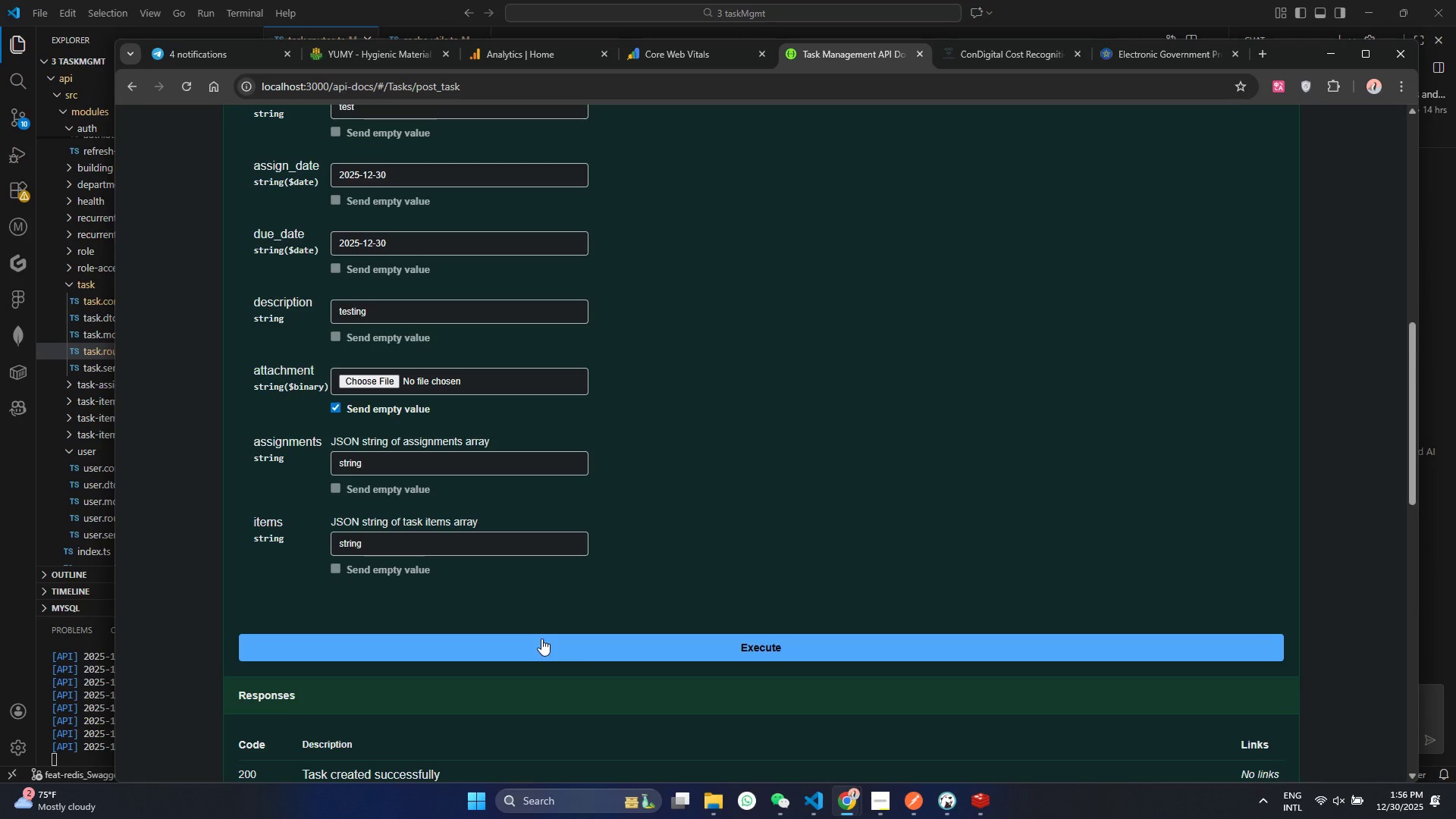 
scroll: coordinate [595, 649], scroll_direction: down, amount: 6.0
 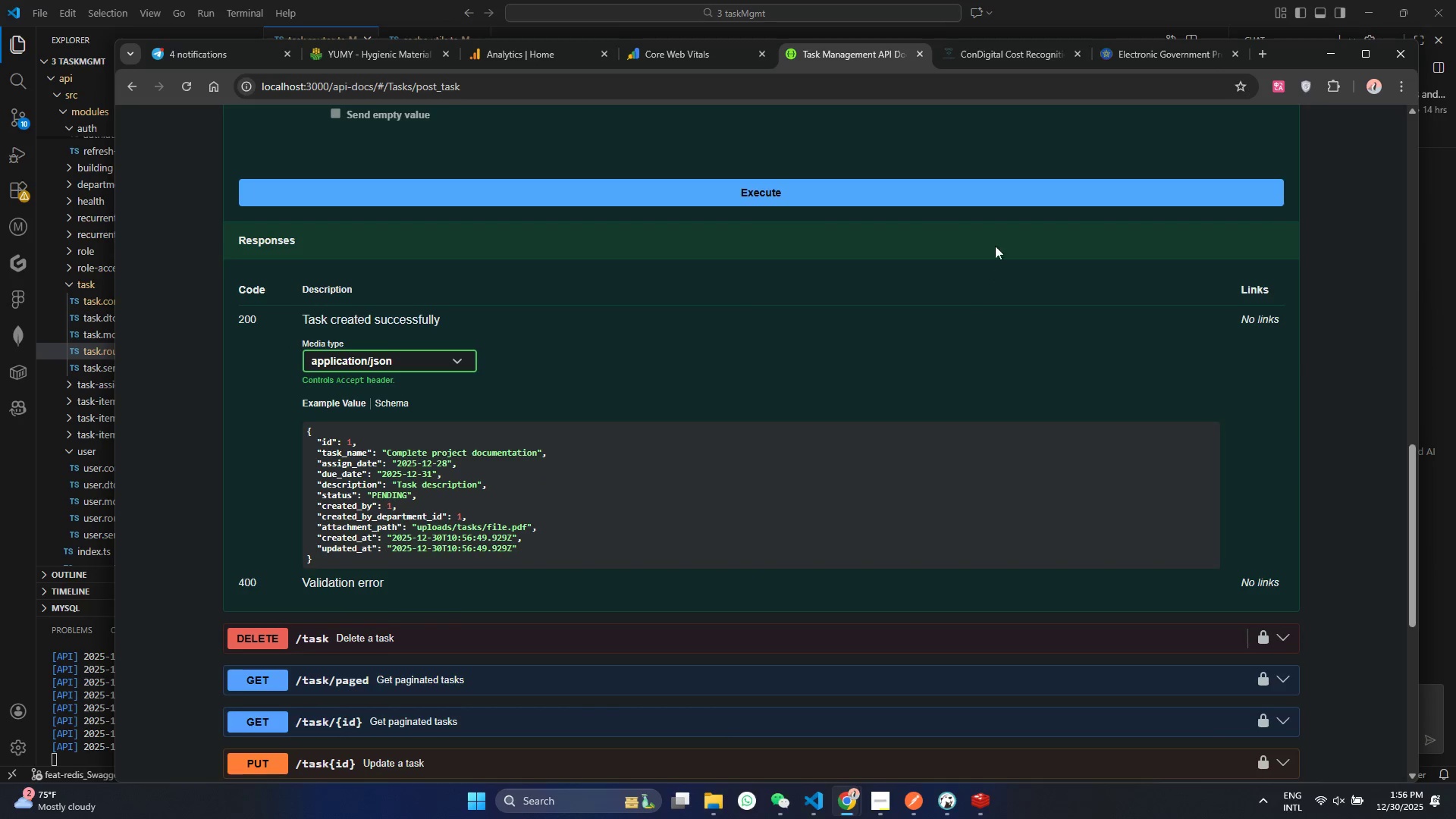 
left_click([886, 196])
 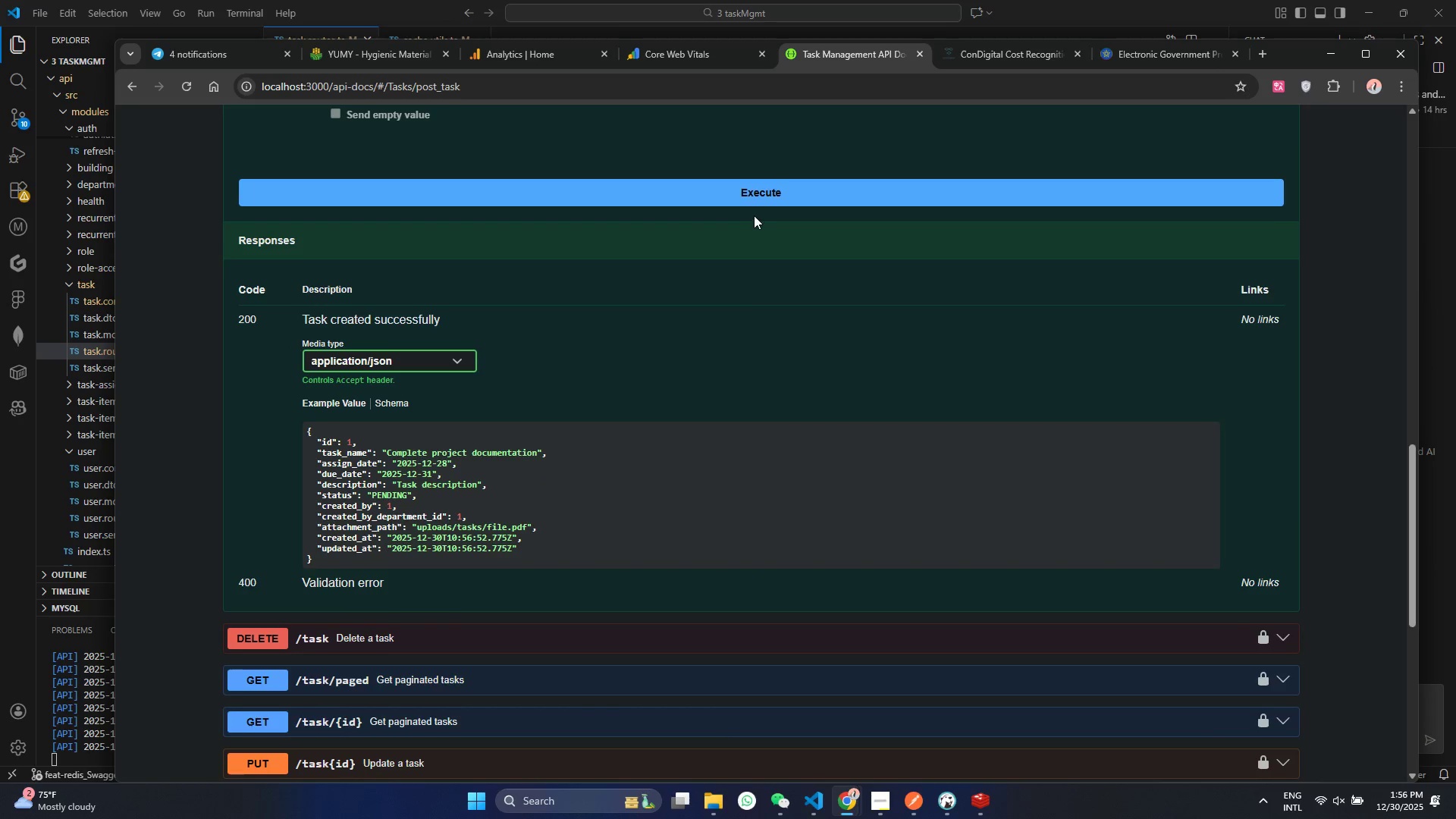 
left_click([748, 218])
 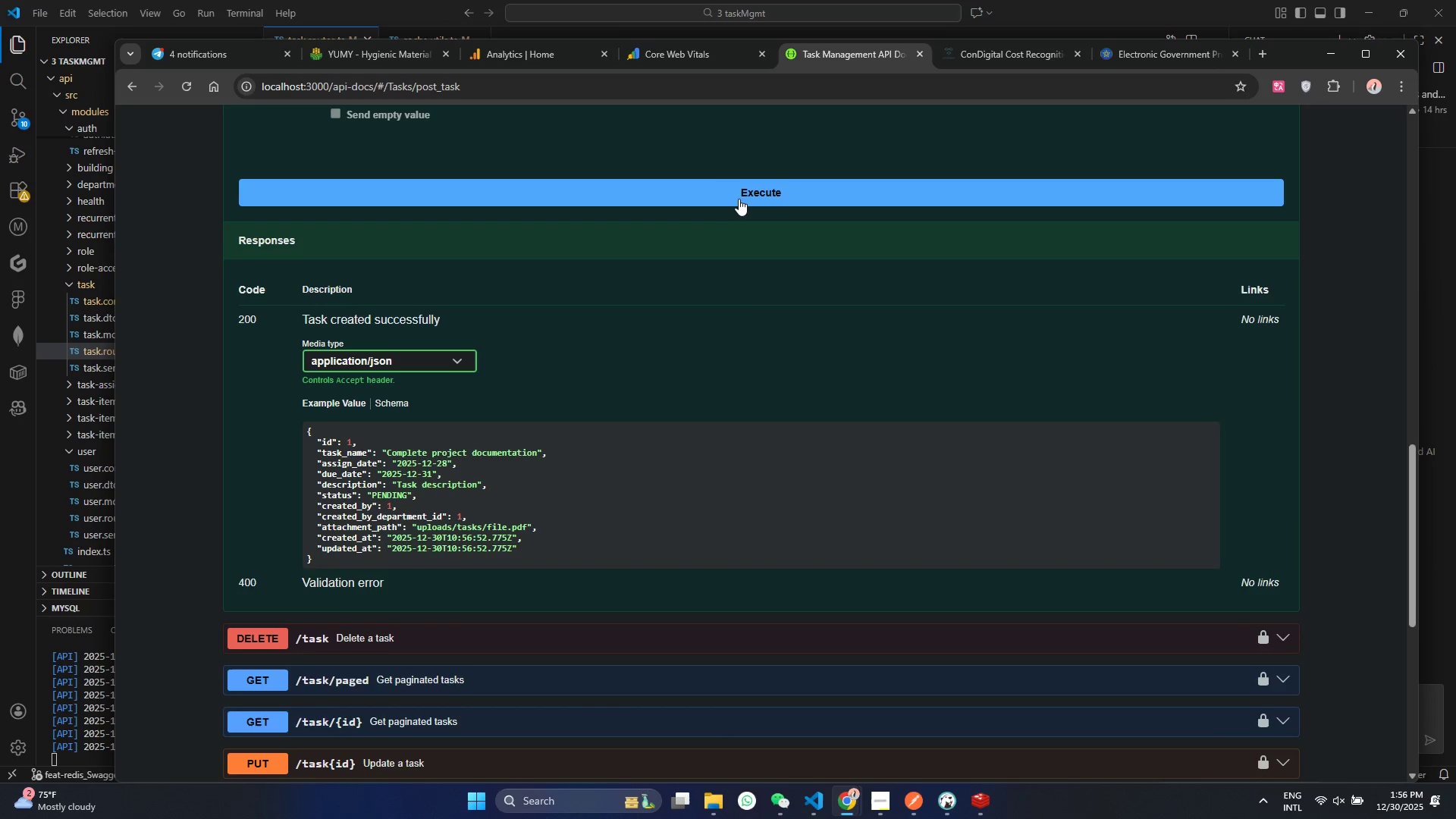 
double_click([740, 196])
 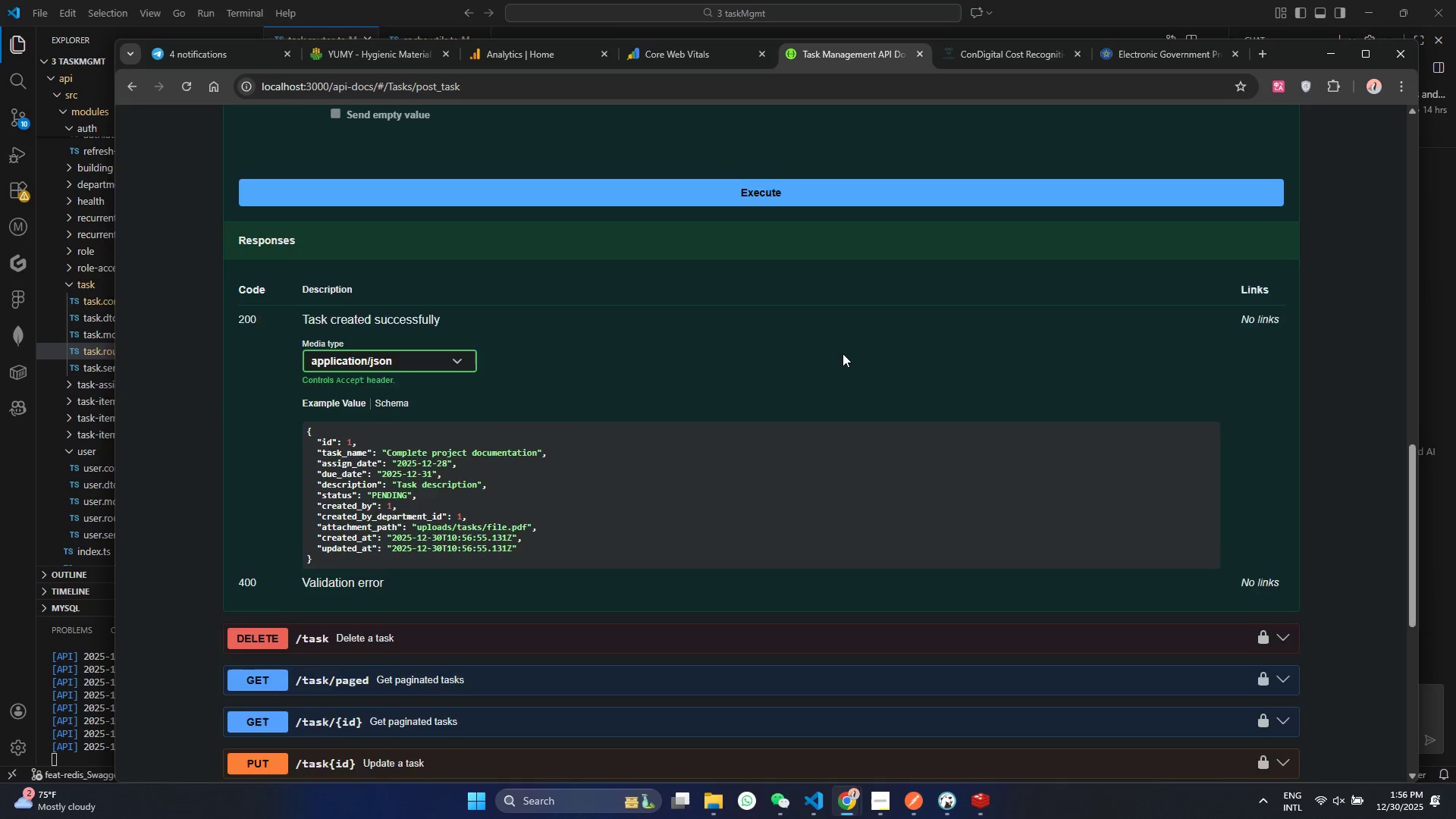 
scroll: coordinate [830, 352], scroll_direction: up, amount: 9.0
 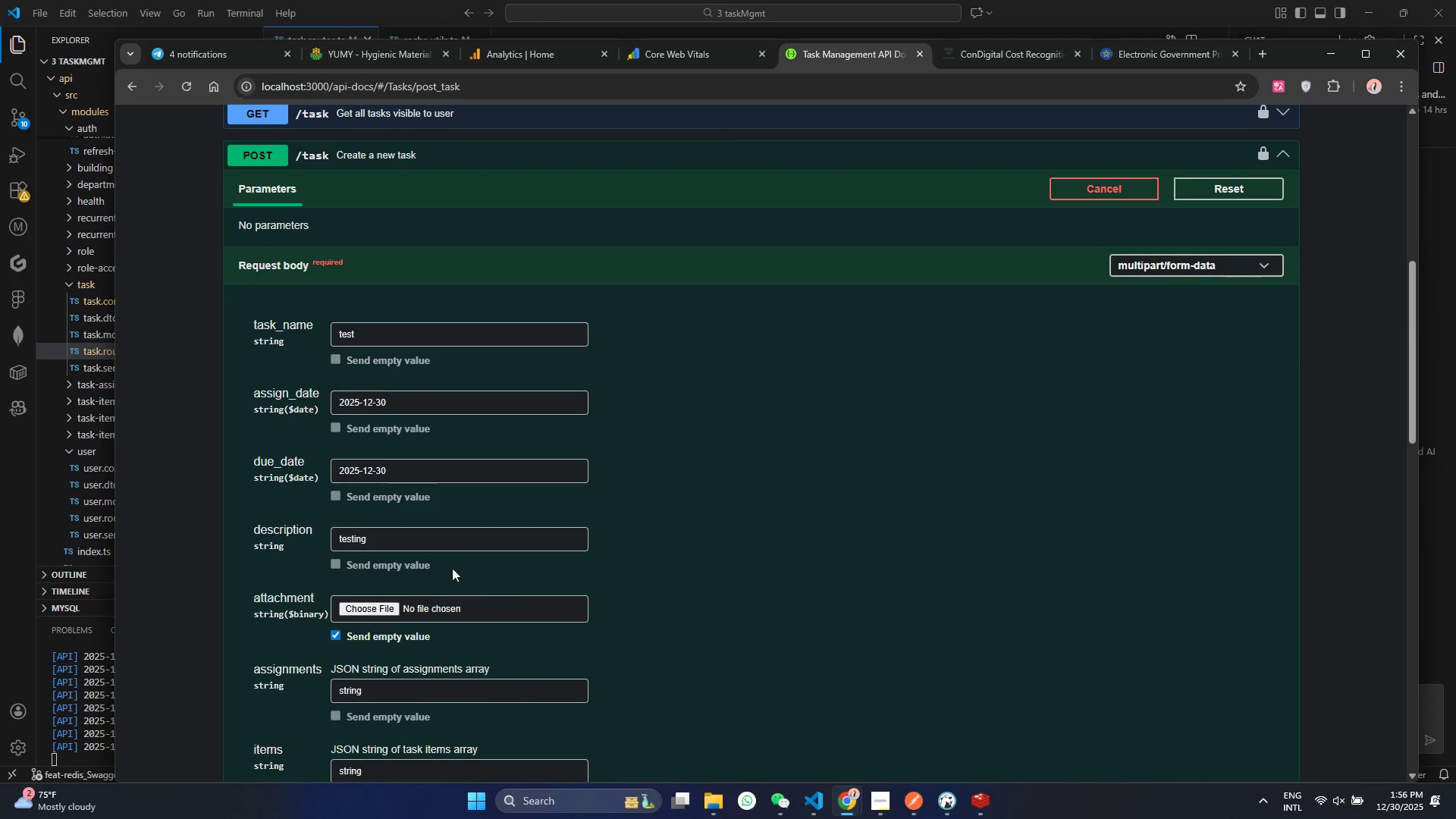 
scroll: coordinate [450, 609], scroll_direction: down, amount: 1.0
 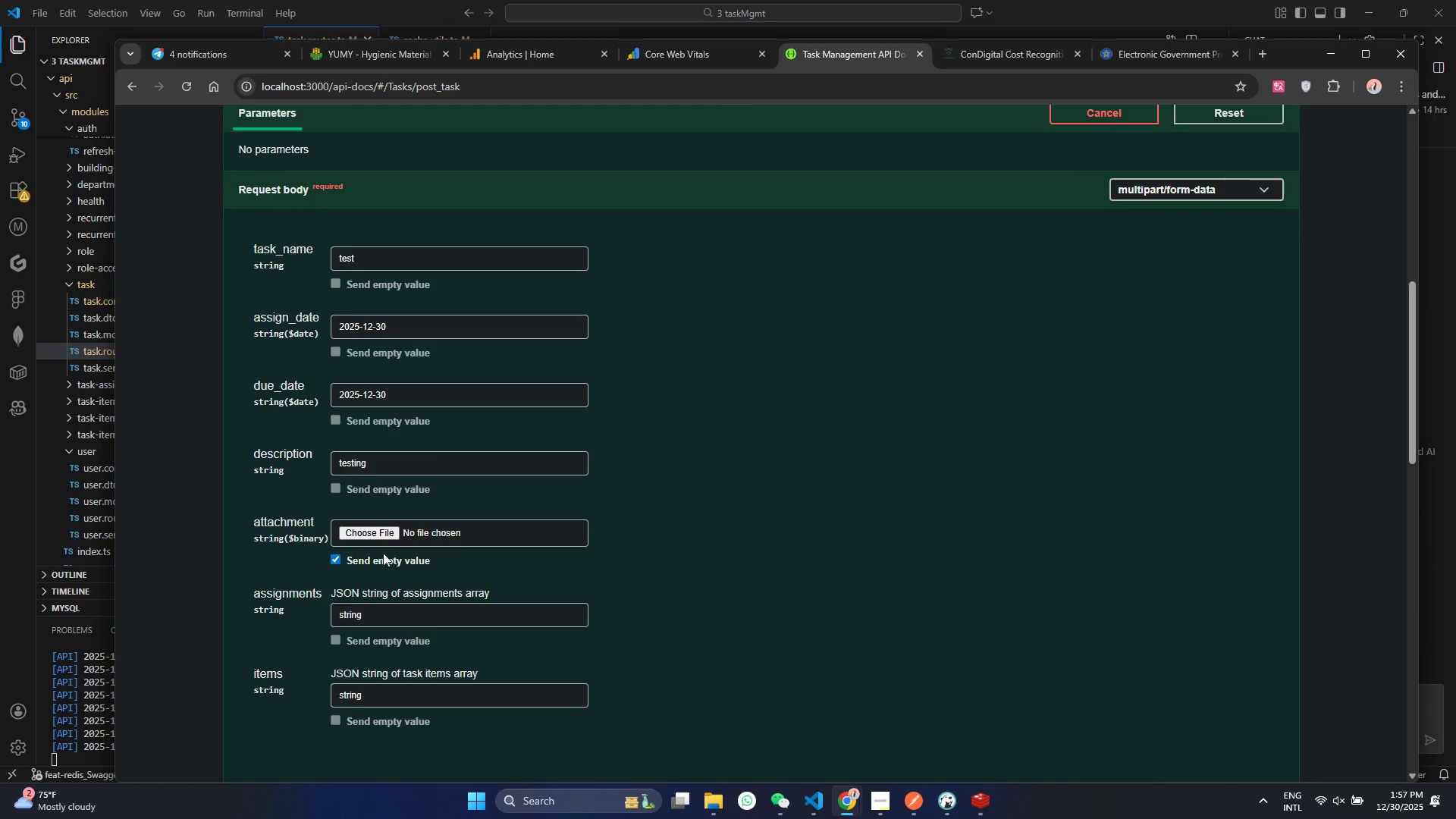 
left_click([383, 553])
 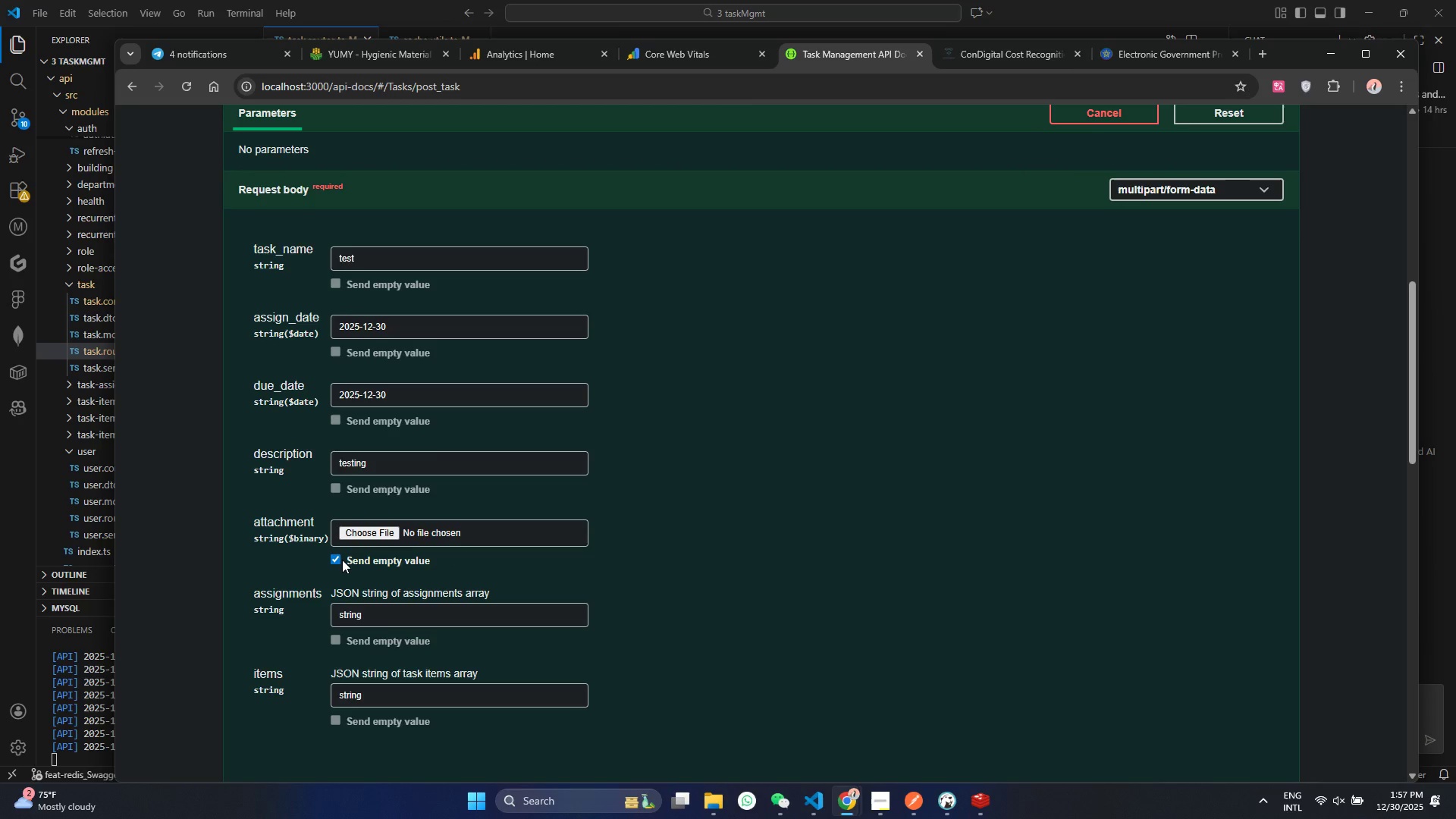 
double_click([342, 560])
 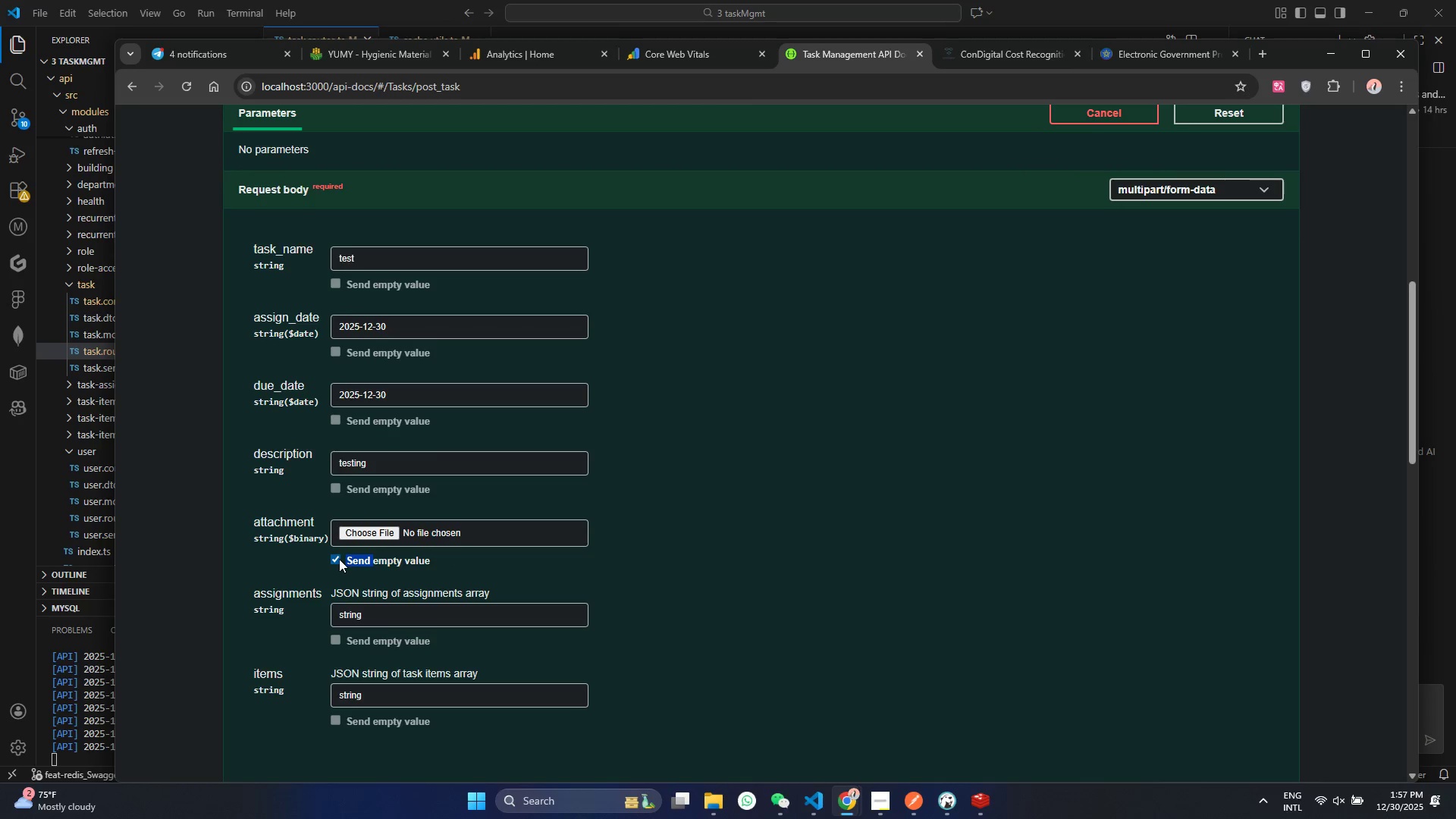 
triple_click([339, 559])
 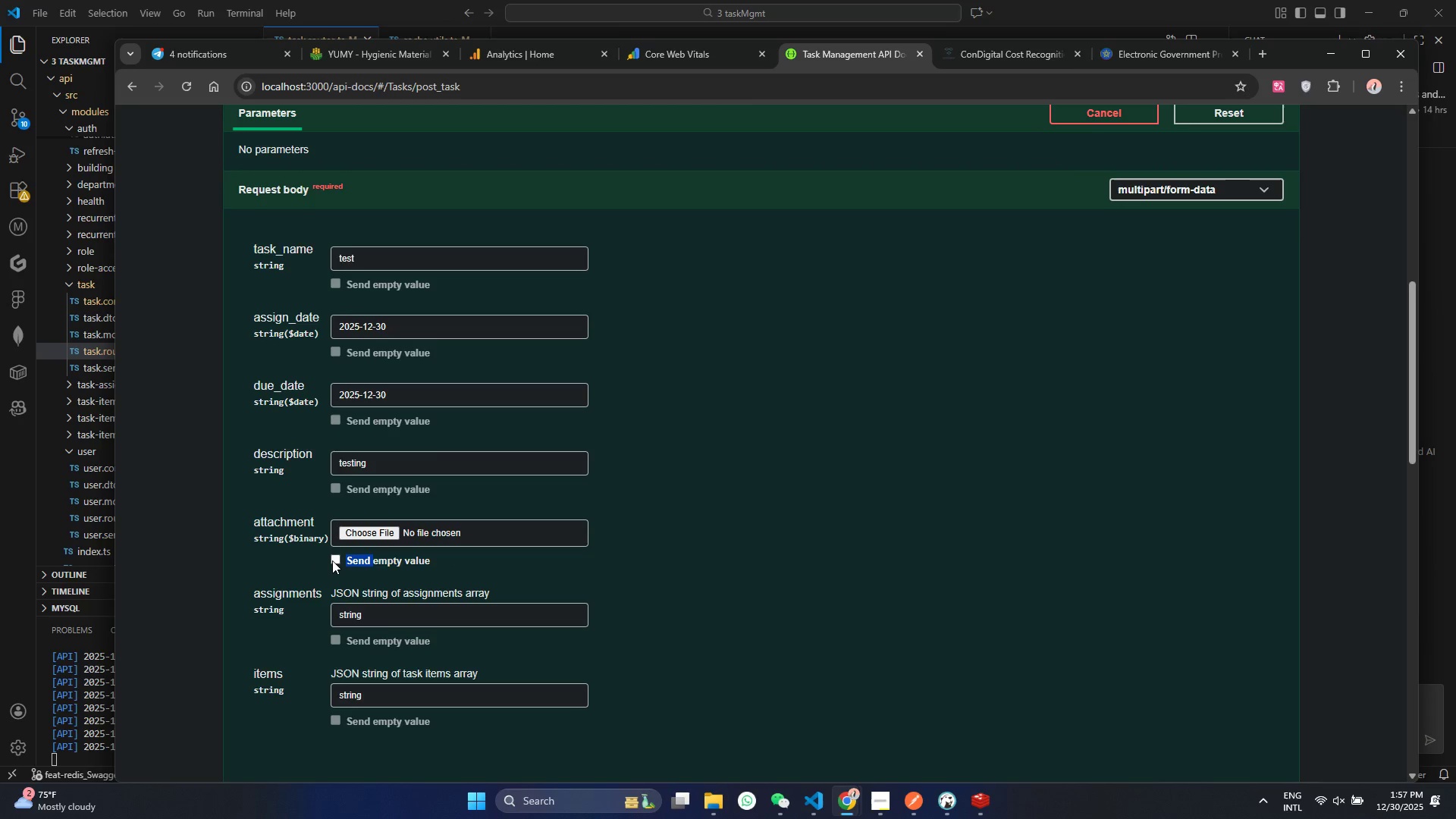 
left_click([332, 560])
 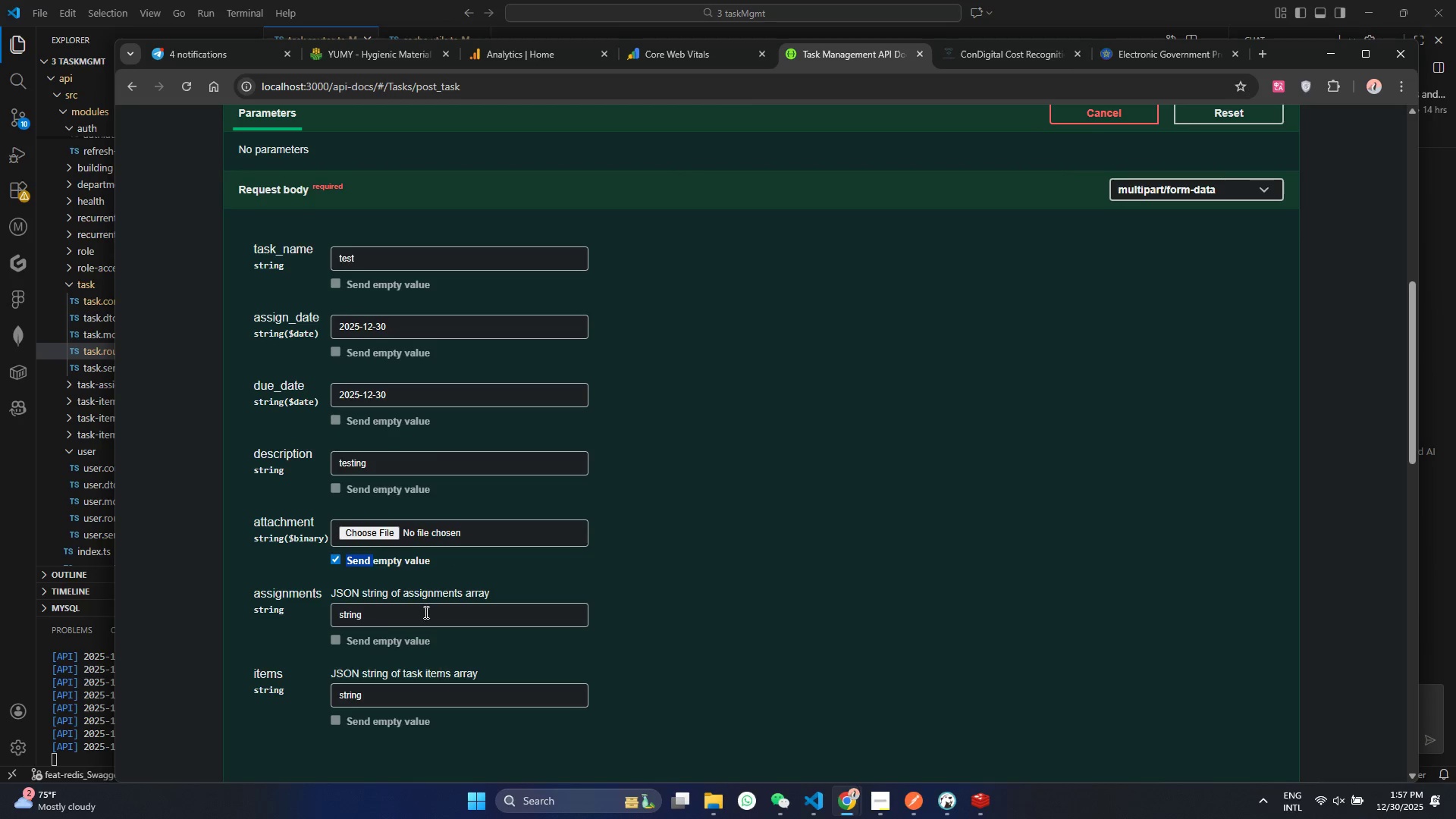 
double_click([387, 612])
 